 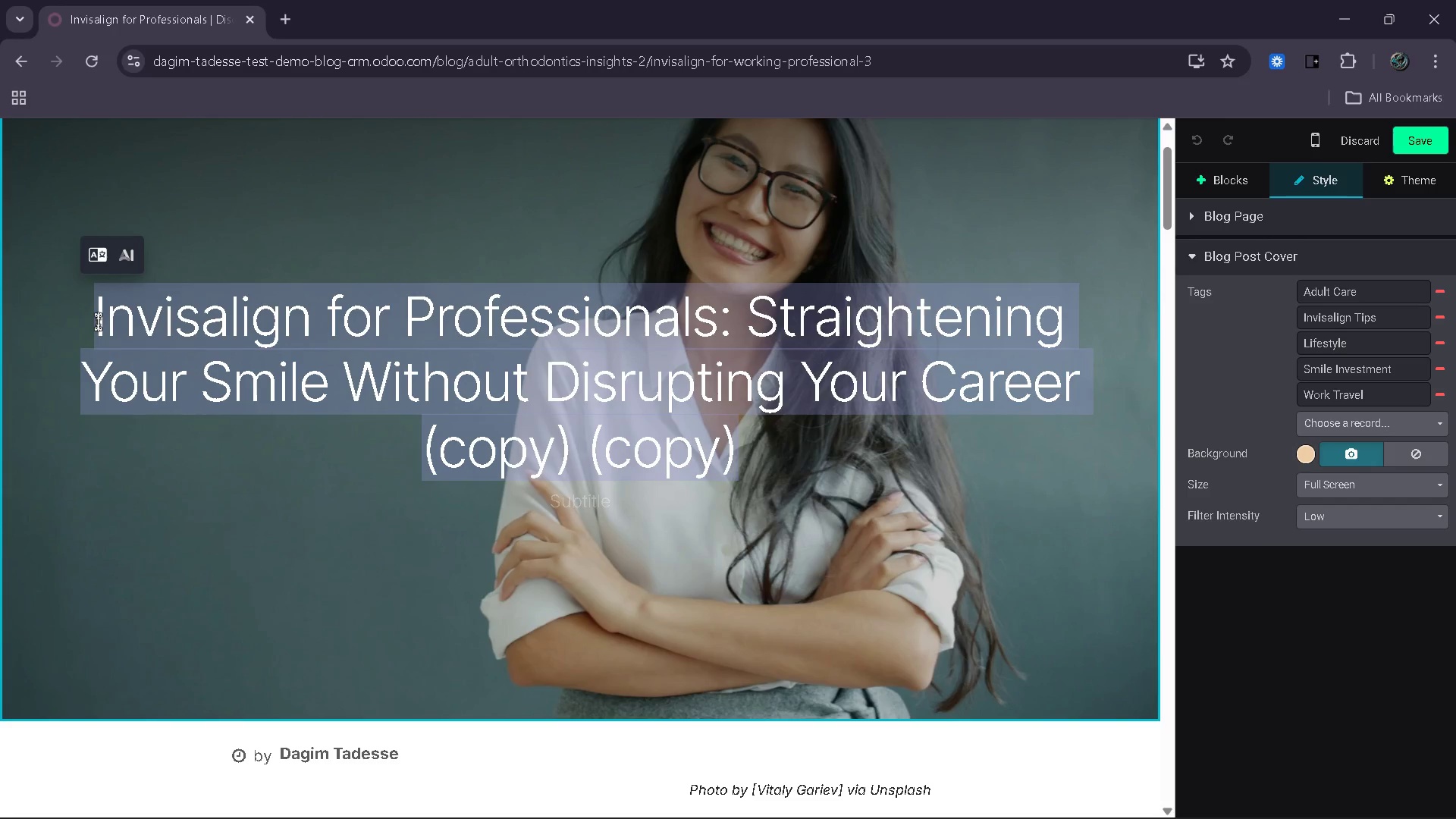 
type(Traveling with Invisalign: <)
key(Backspace)
type(Maintainon)
key(Backspace)
key(Backspace)
type(ing Your)
 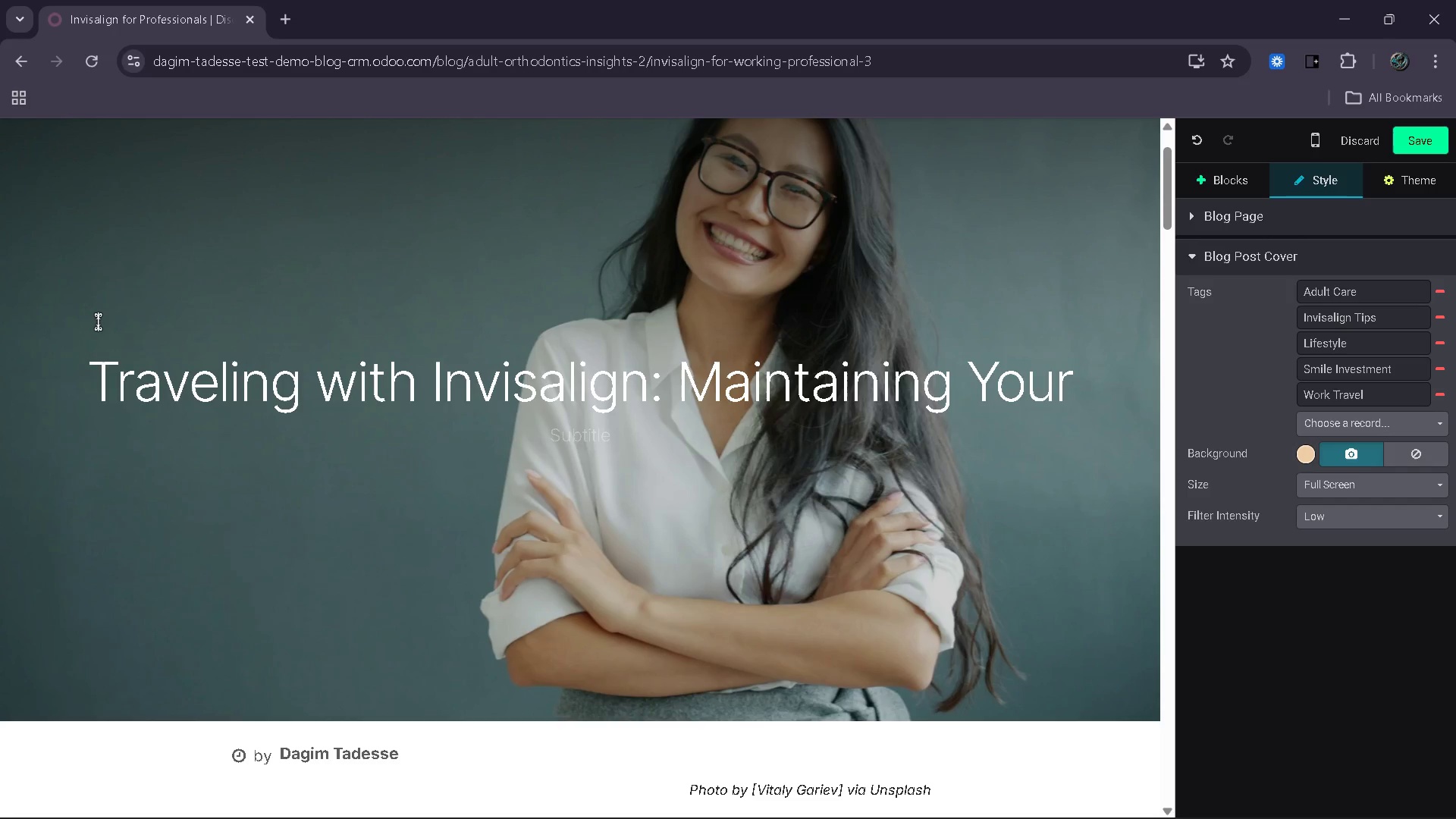 
type( Smile)
 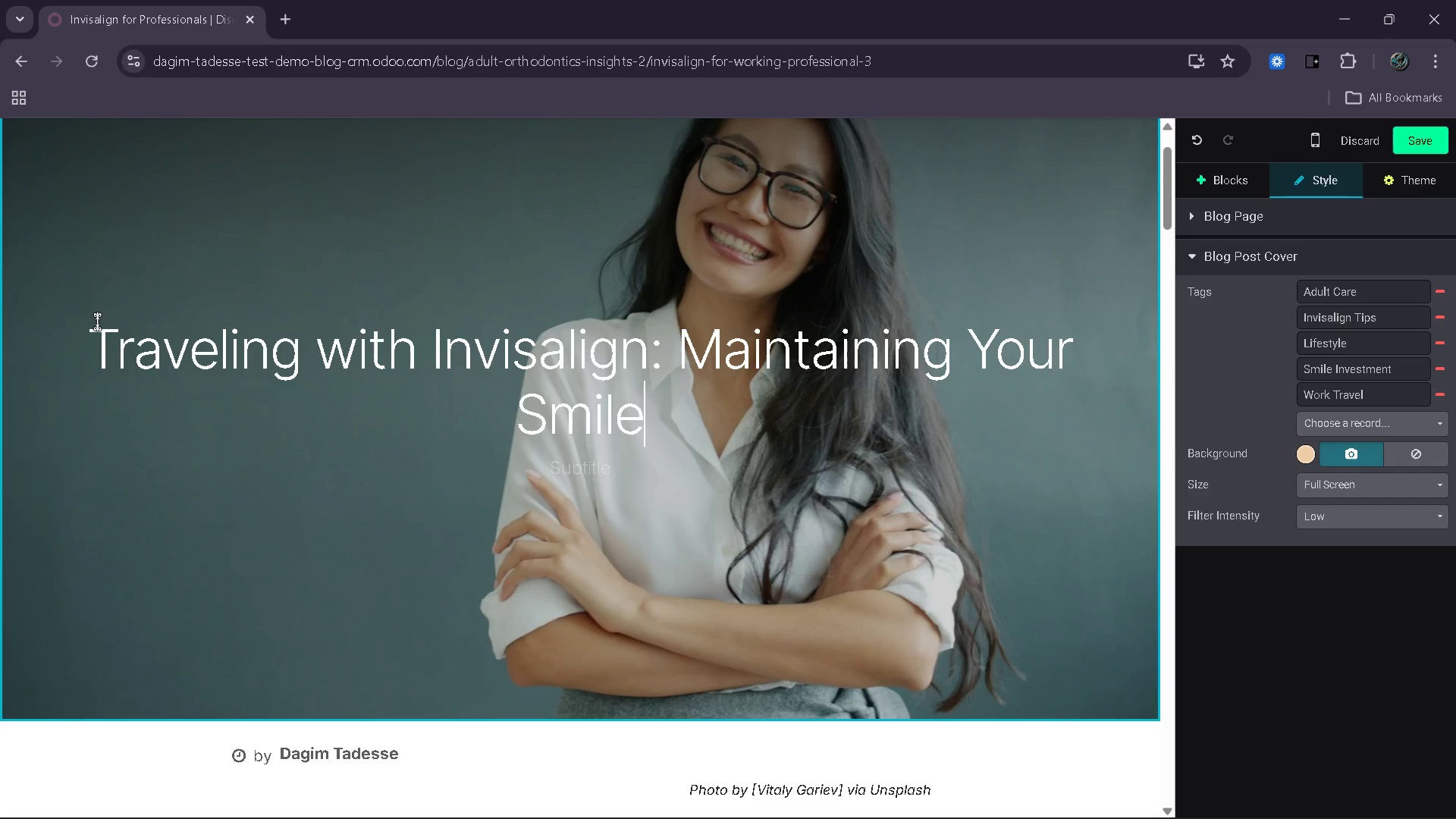 
type( On the Go)
 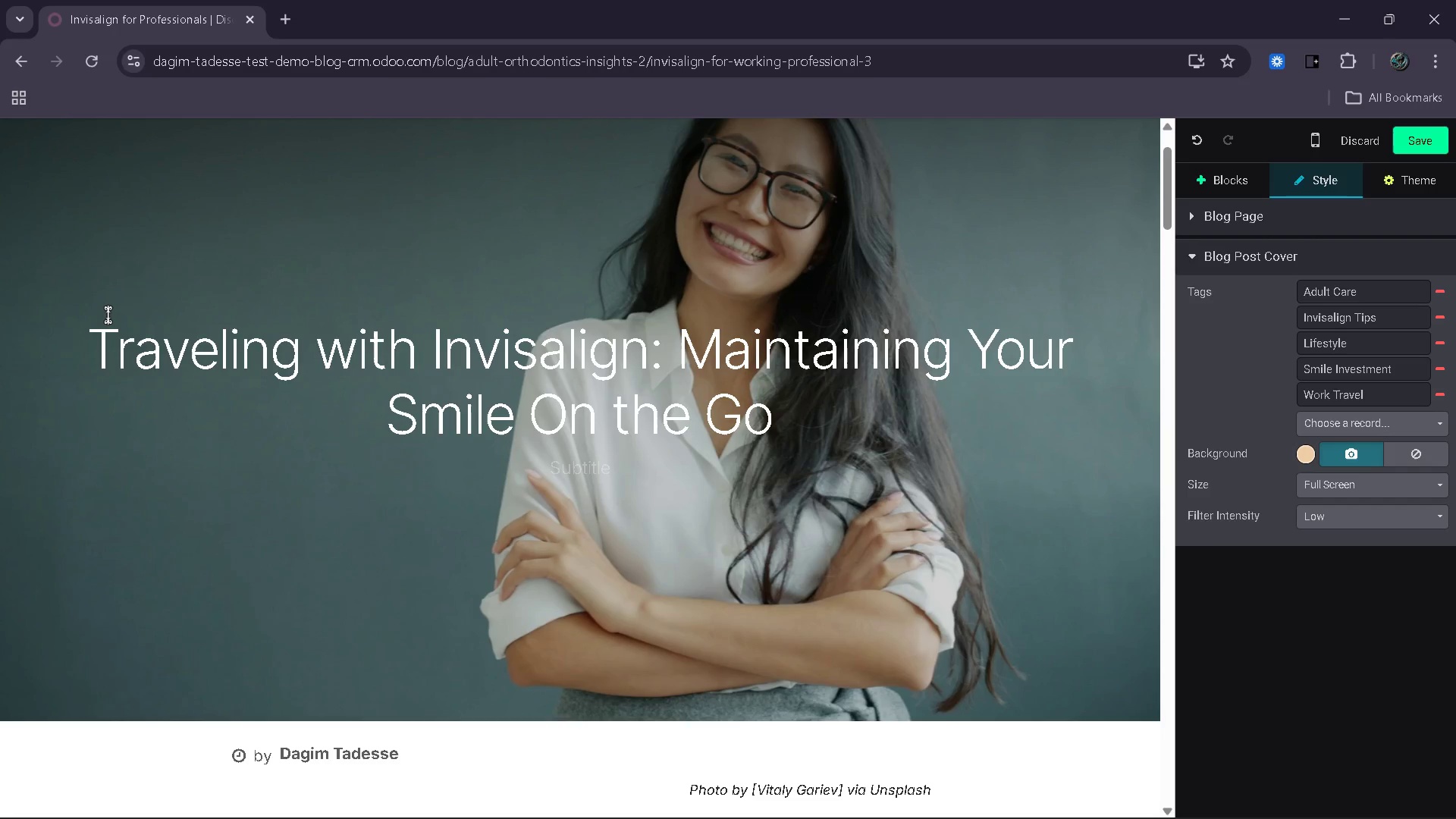 
wait(9.41)
 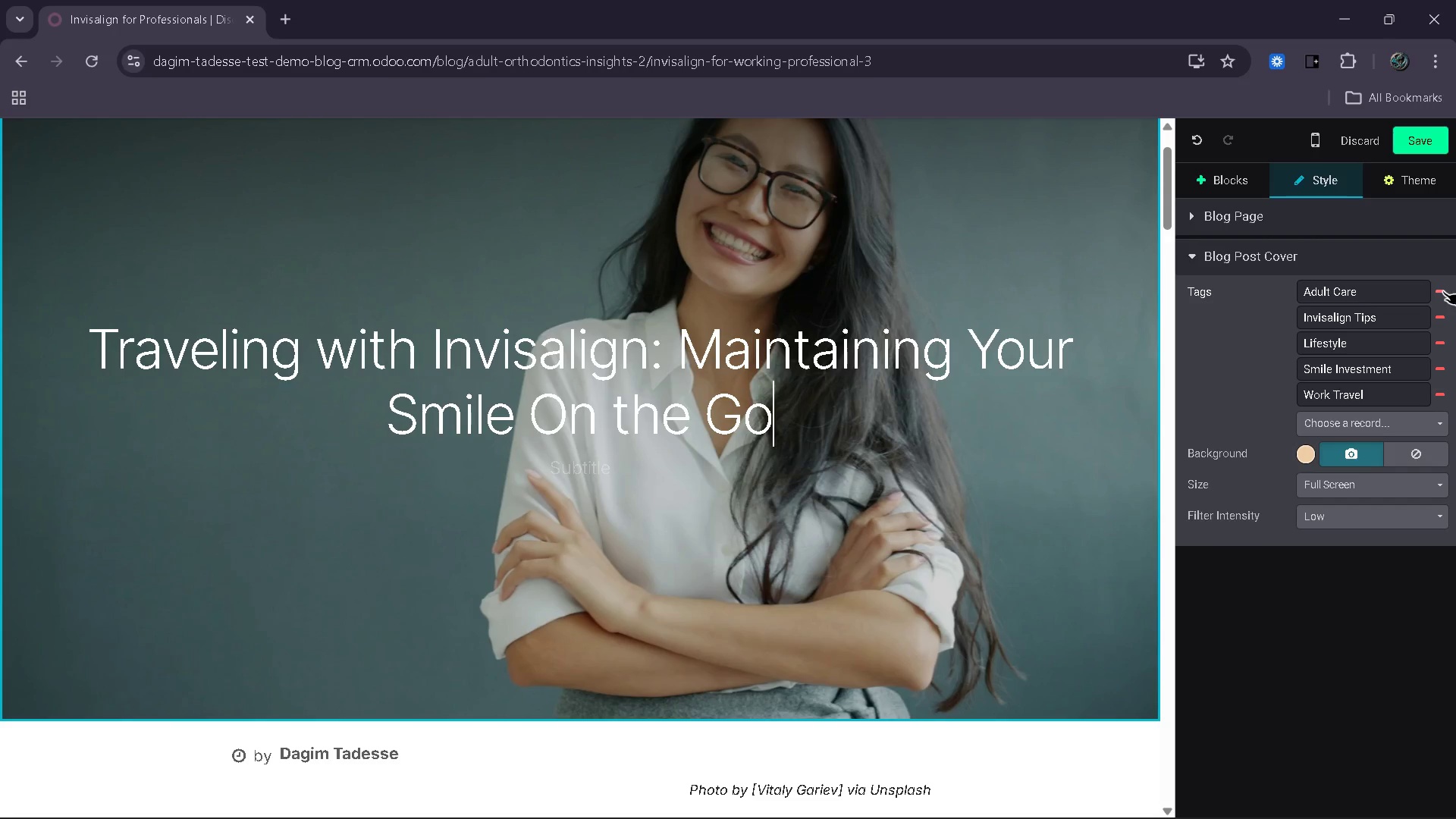 
left_click([1439, 289])
 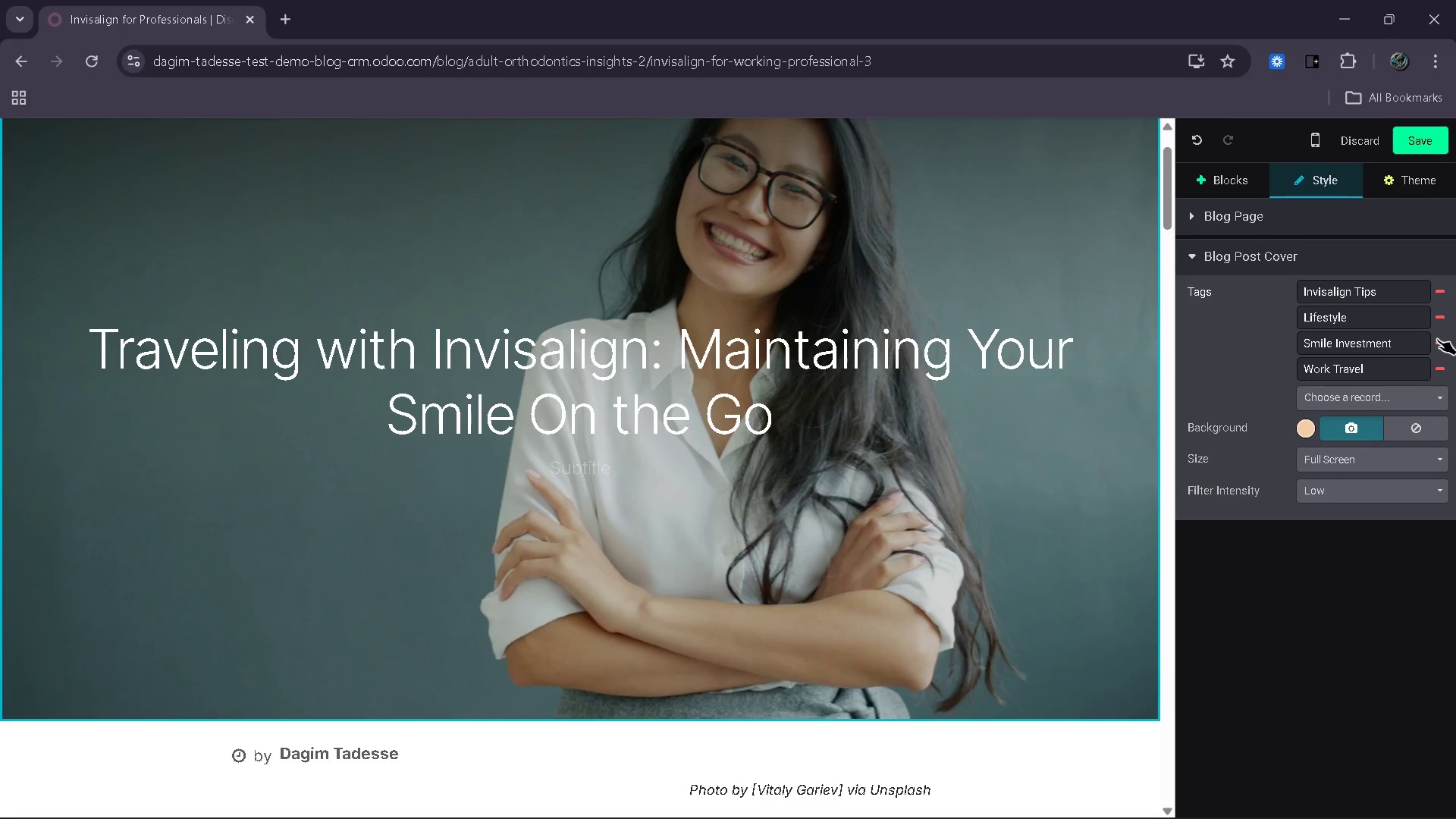 
left_click([1437, 339])
 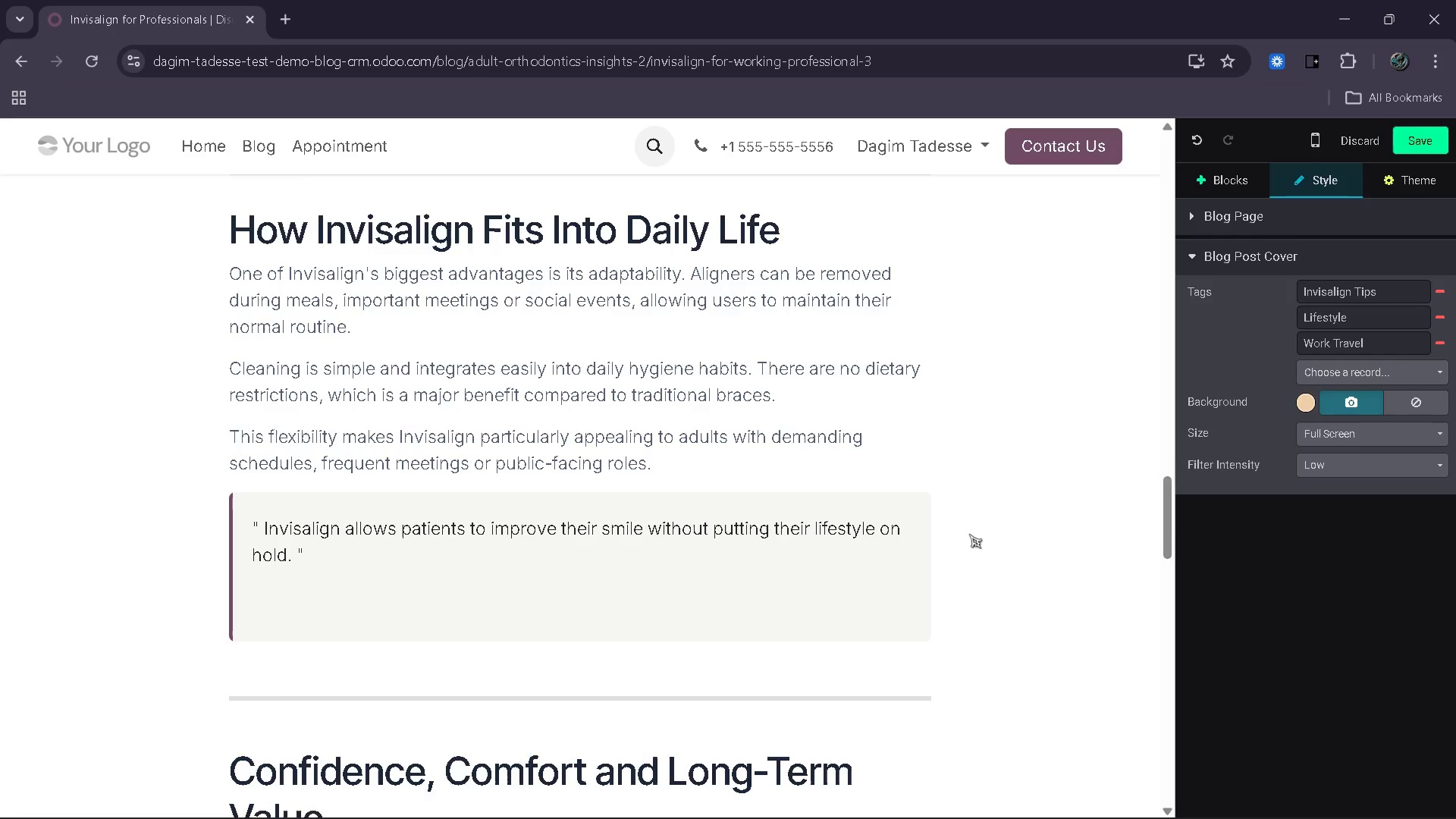 
wait(40.25)
 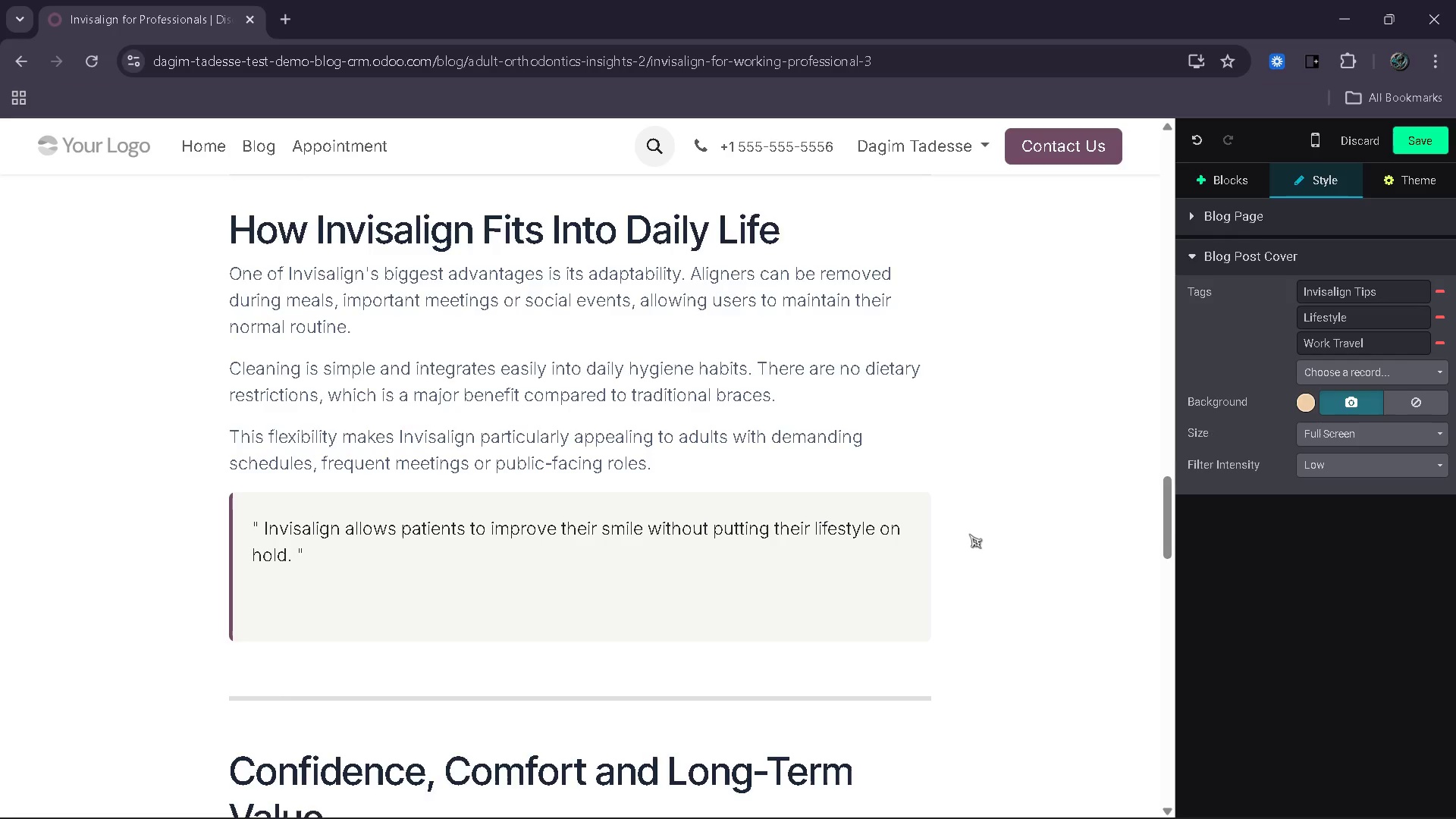 
left_click([364, 388])
 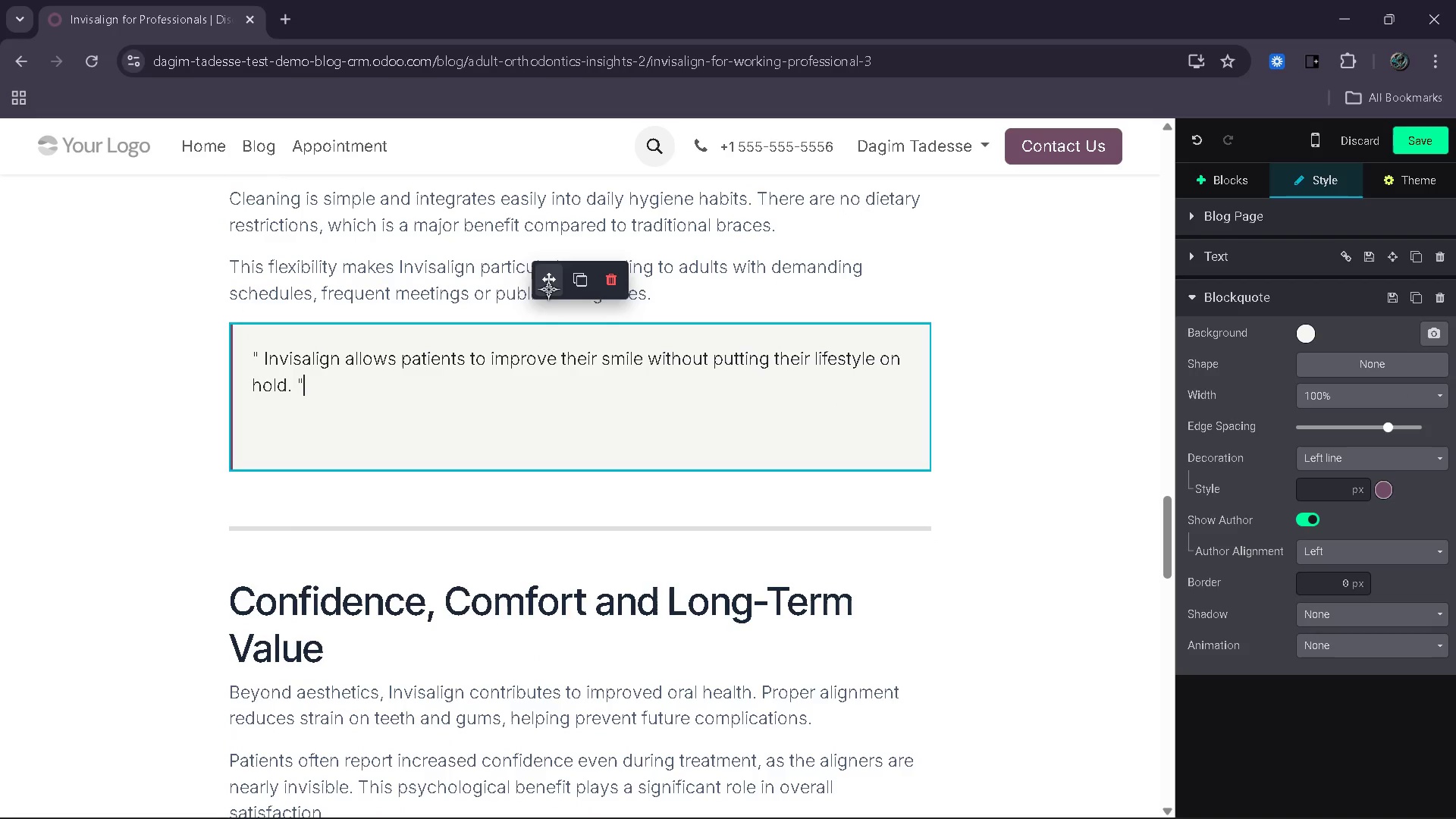 
left_click_drag(start_coordinate=[548, 286], to_coordinate=[520, 711])
 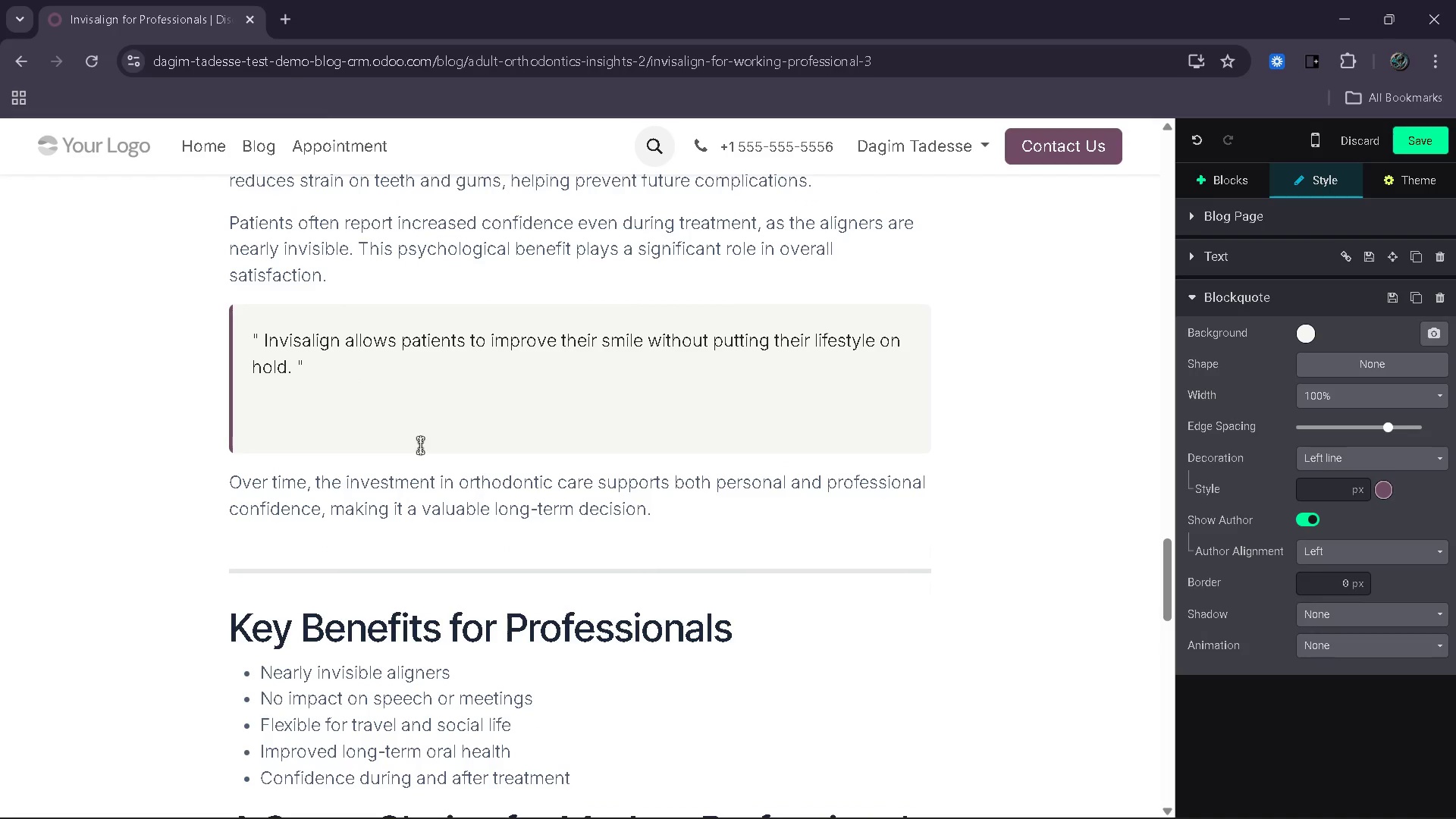 
left_click([384, 398])
 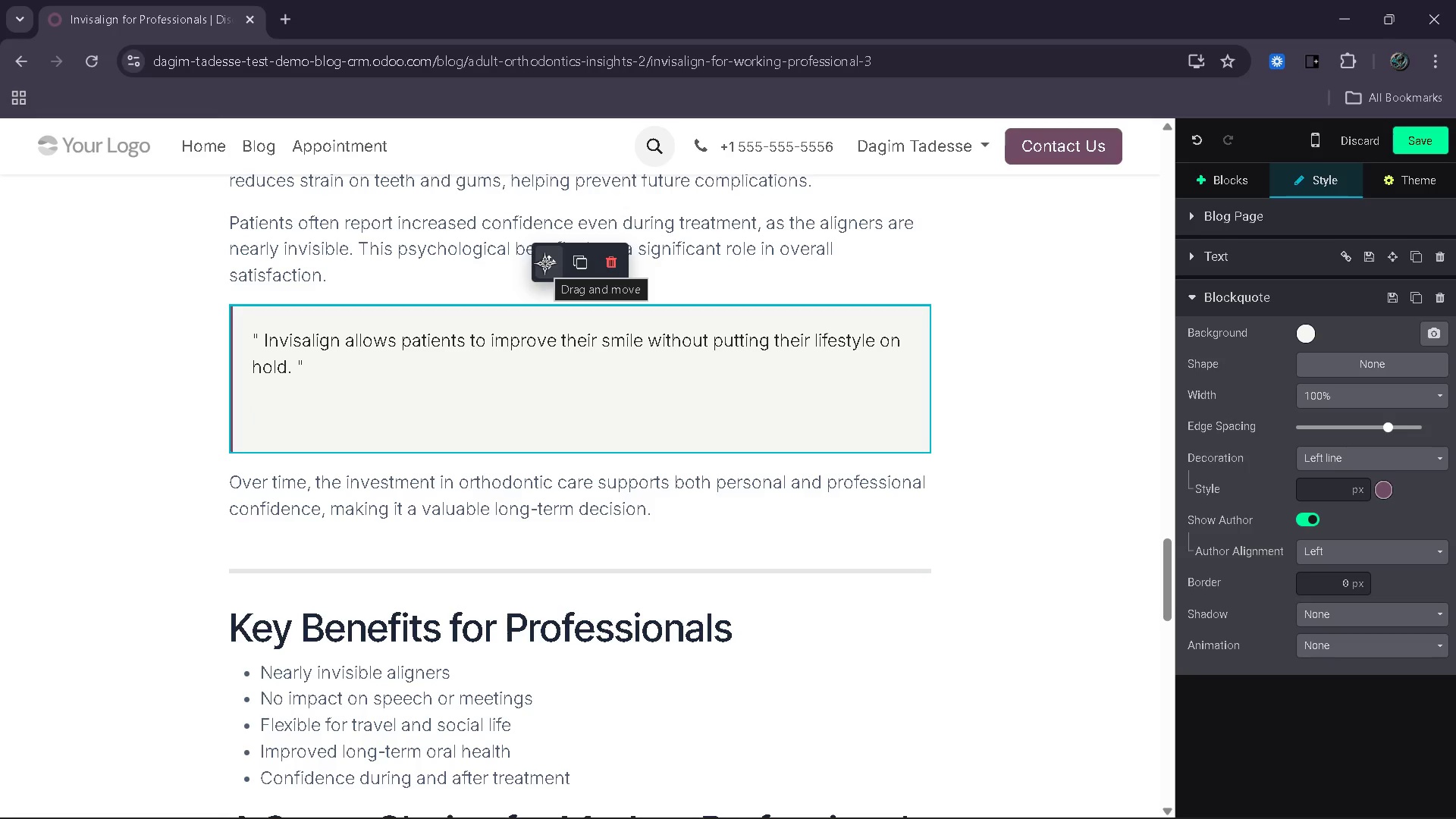 
wait(6.27)
 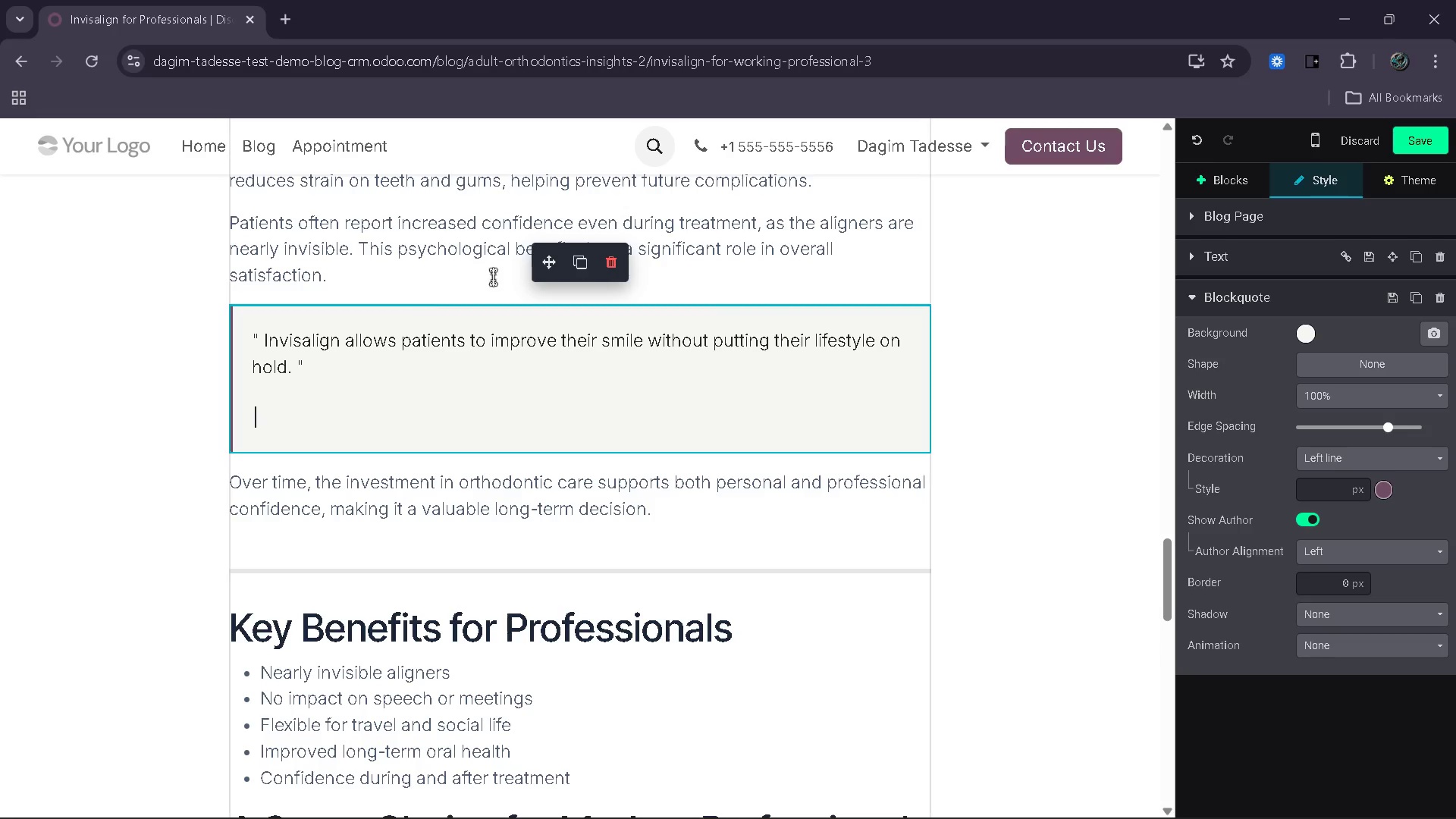 
left_click_drag(start_coordinate=[544, 263], to_coordinate=[479, 677])
 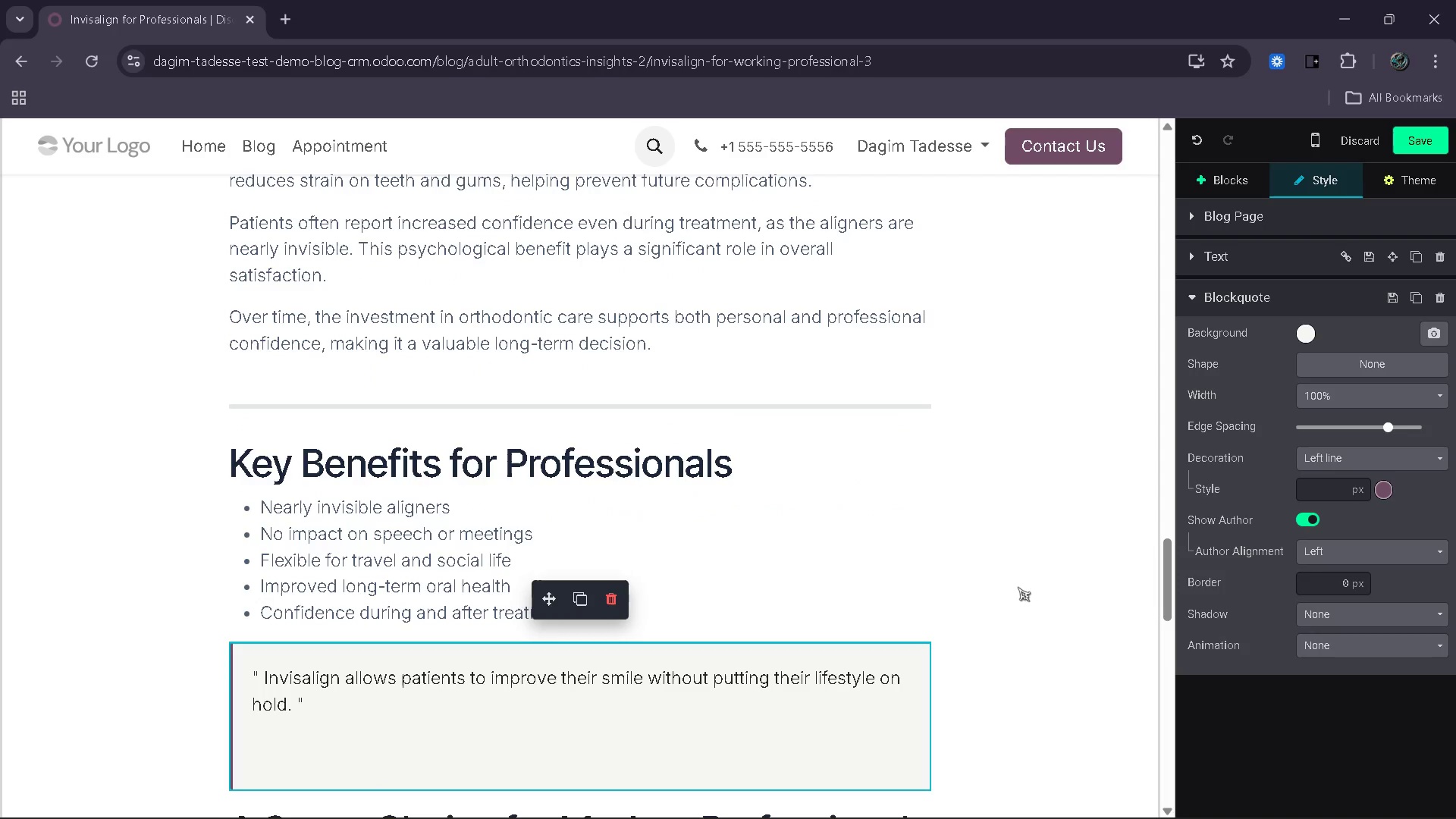 
left_click([1018, 587])
 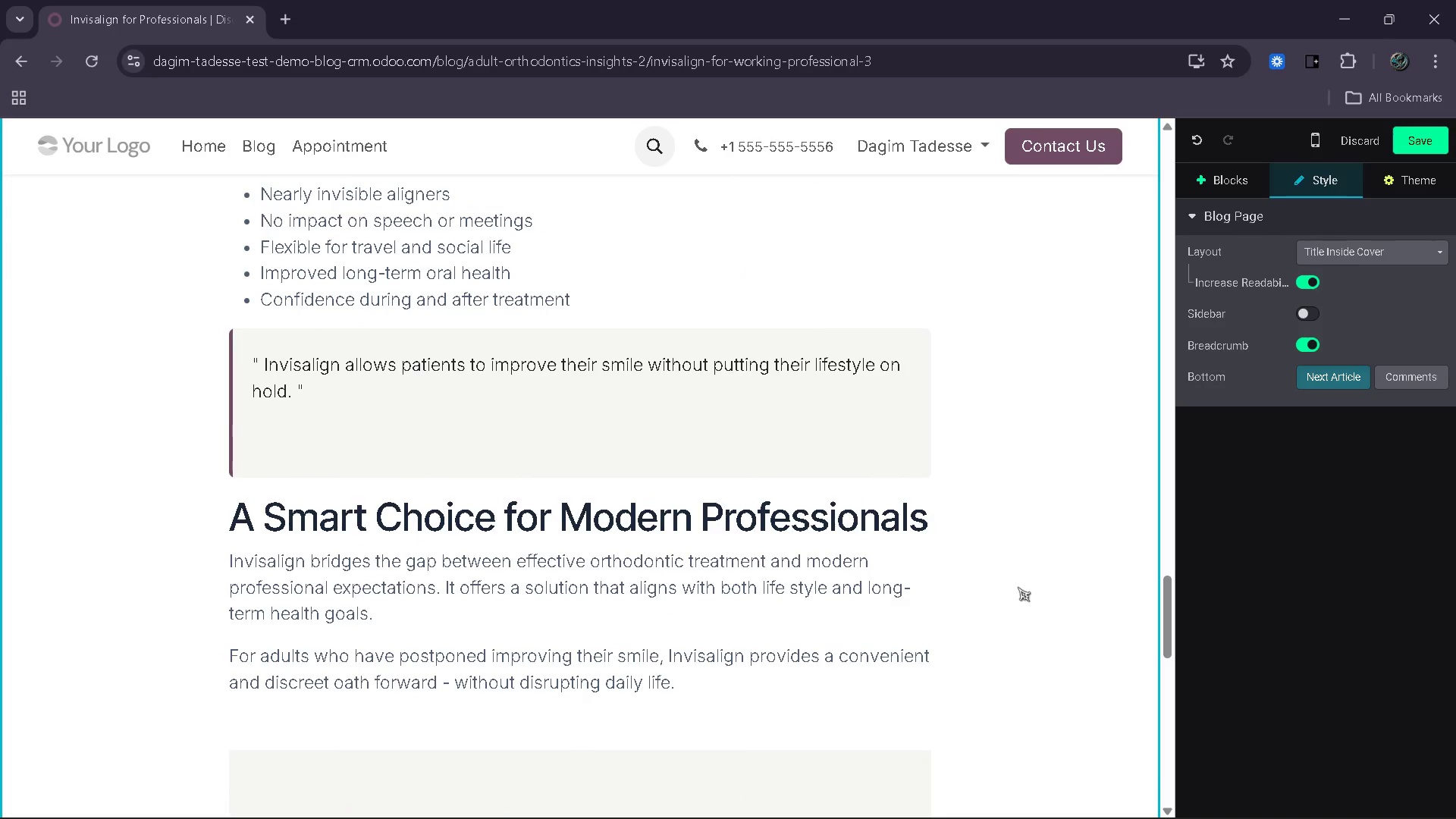 
wait(15.97)
 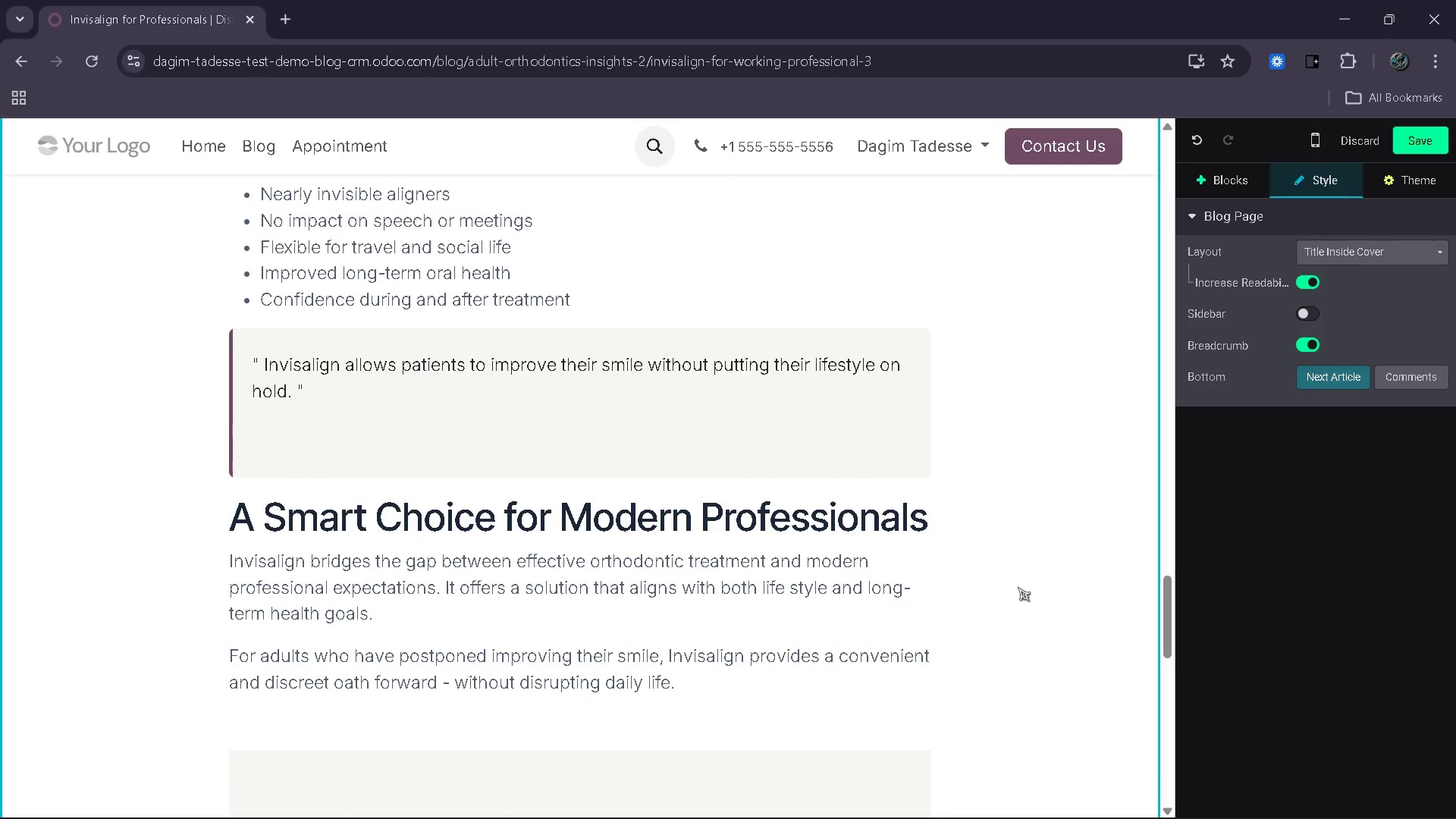 
left_click([618, 351])
 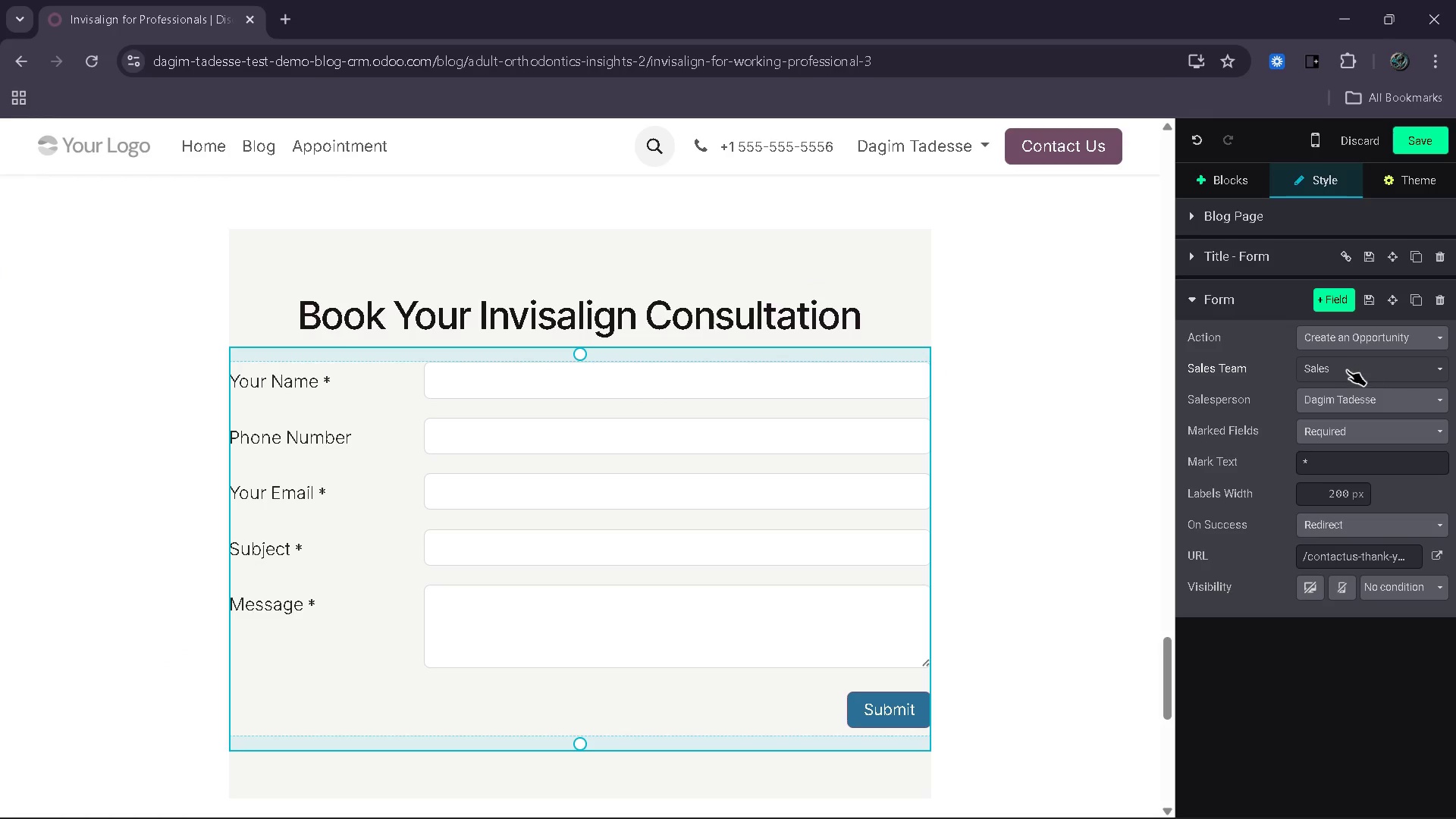 
wait(10.62)
 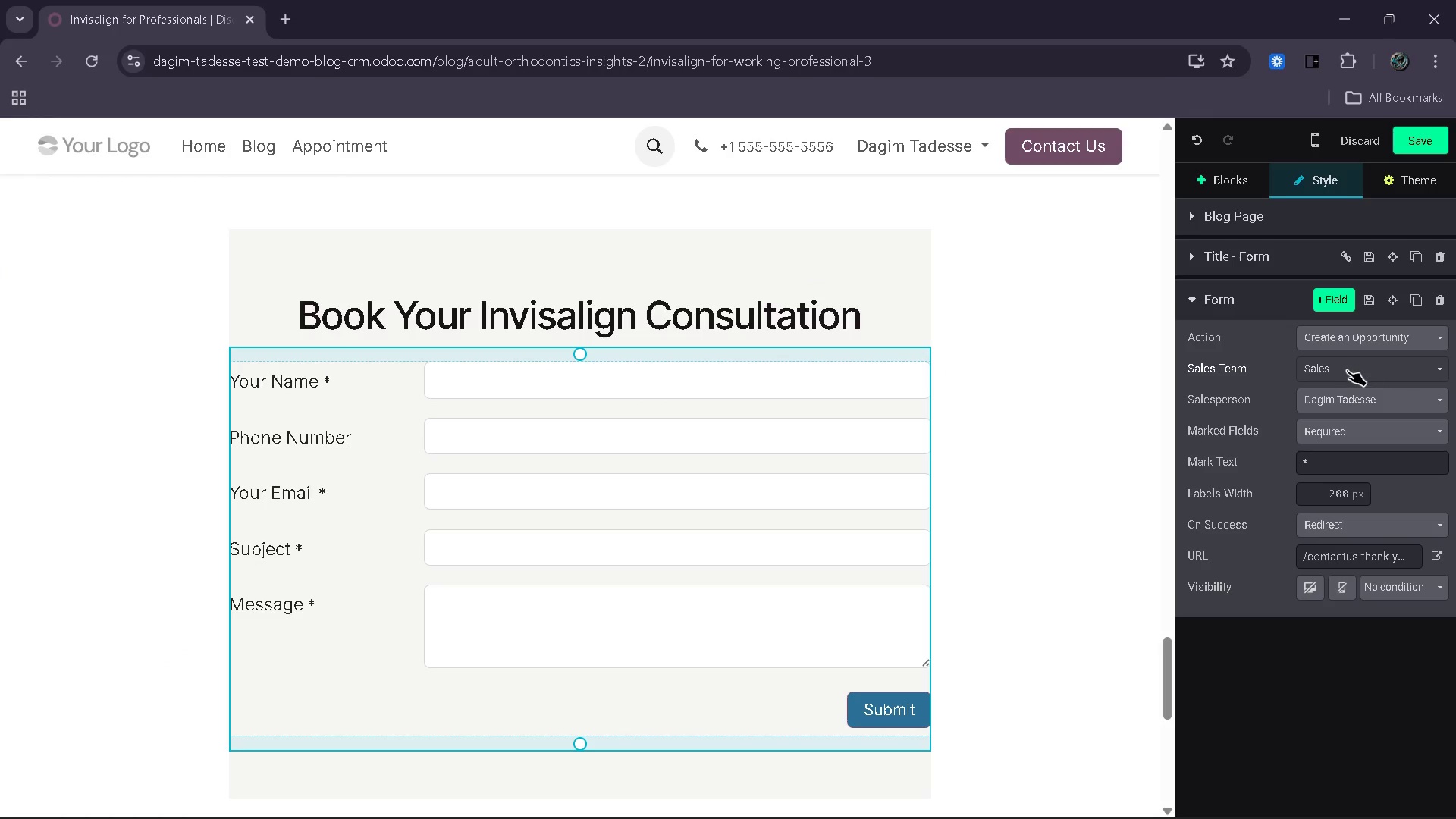 
left_click_drag(start_coordinate=[868, 317], to_coordinate=[308, 305])
 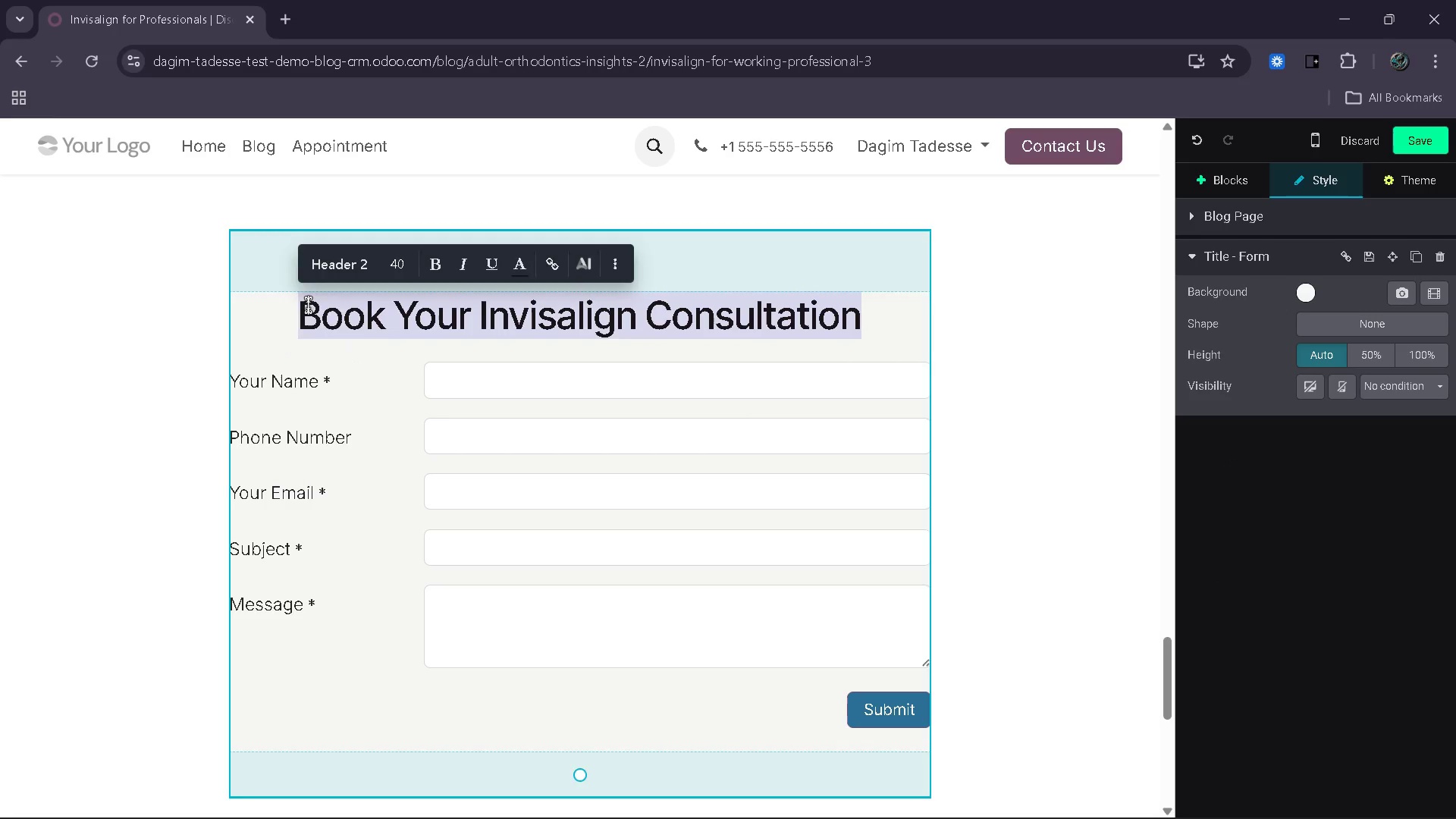 
type(Scedule z)
key(Backspace)
 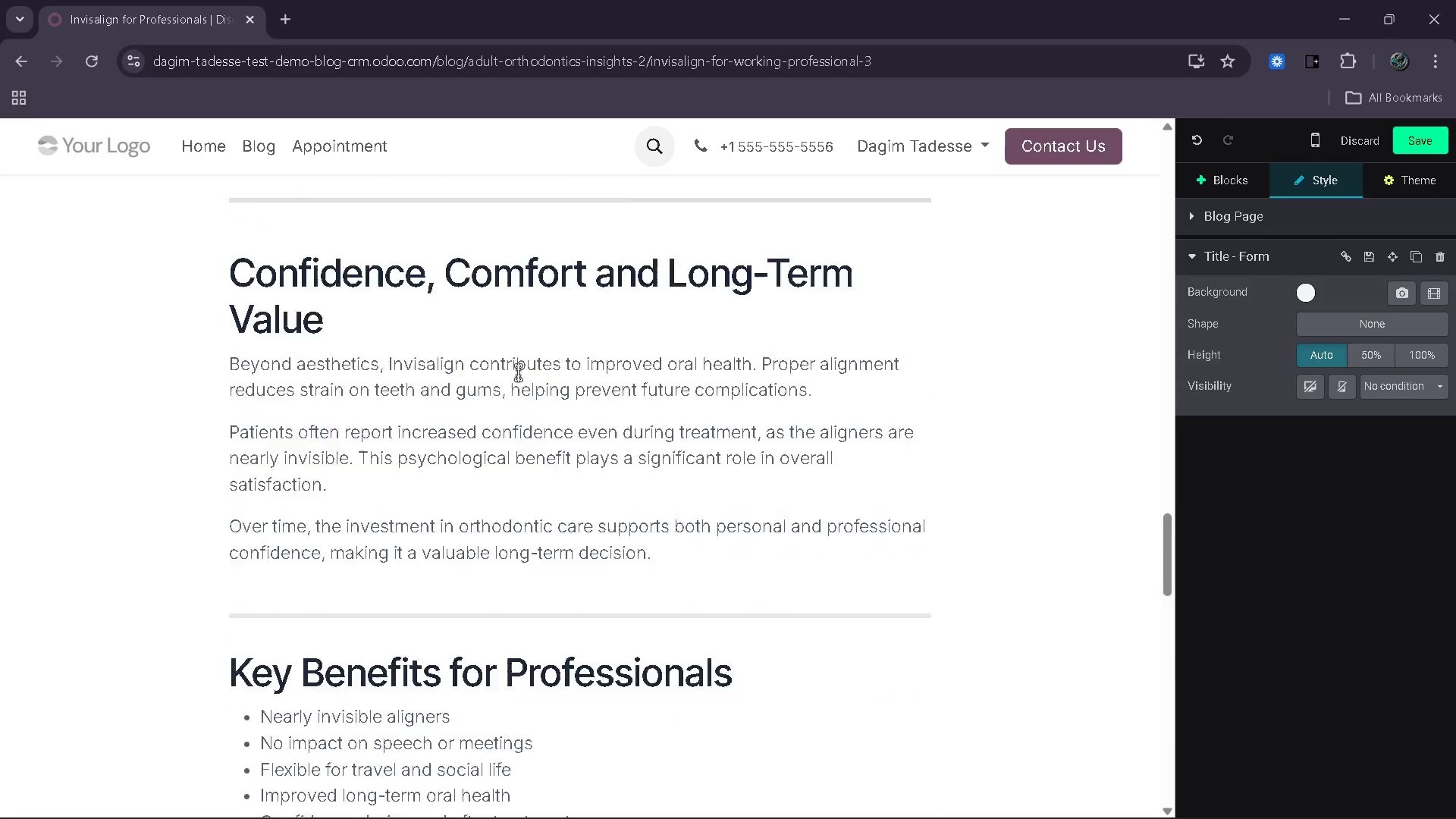 
wait(20.44)
 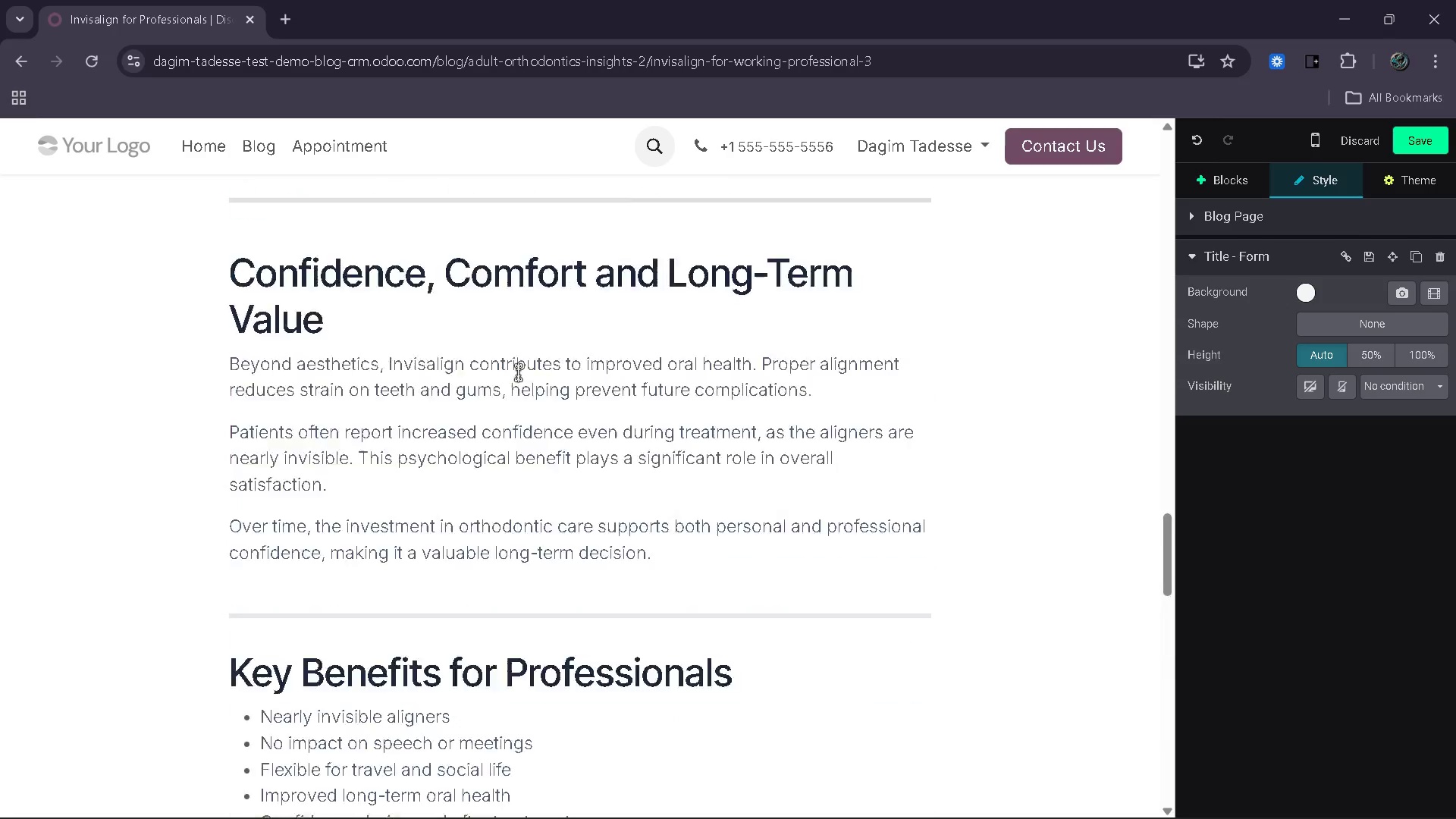 
left_click_drag(start_coordinate=[822, 384], to_coordinate=[285, 309])
 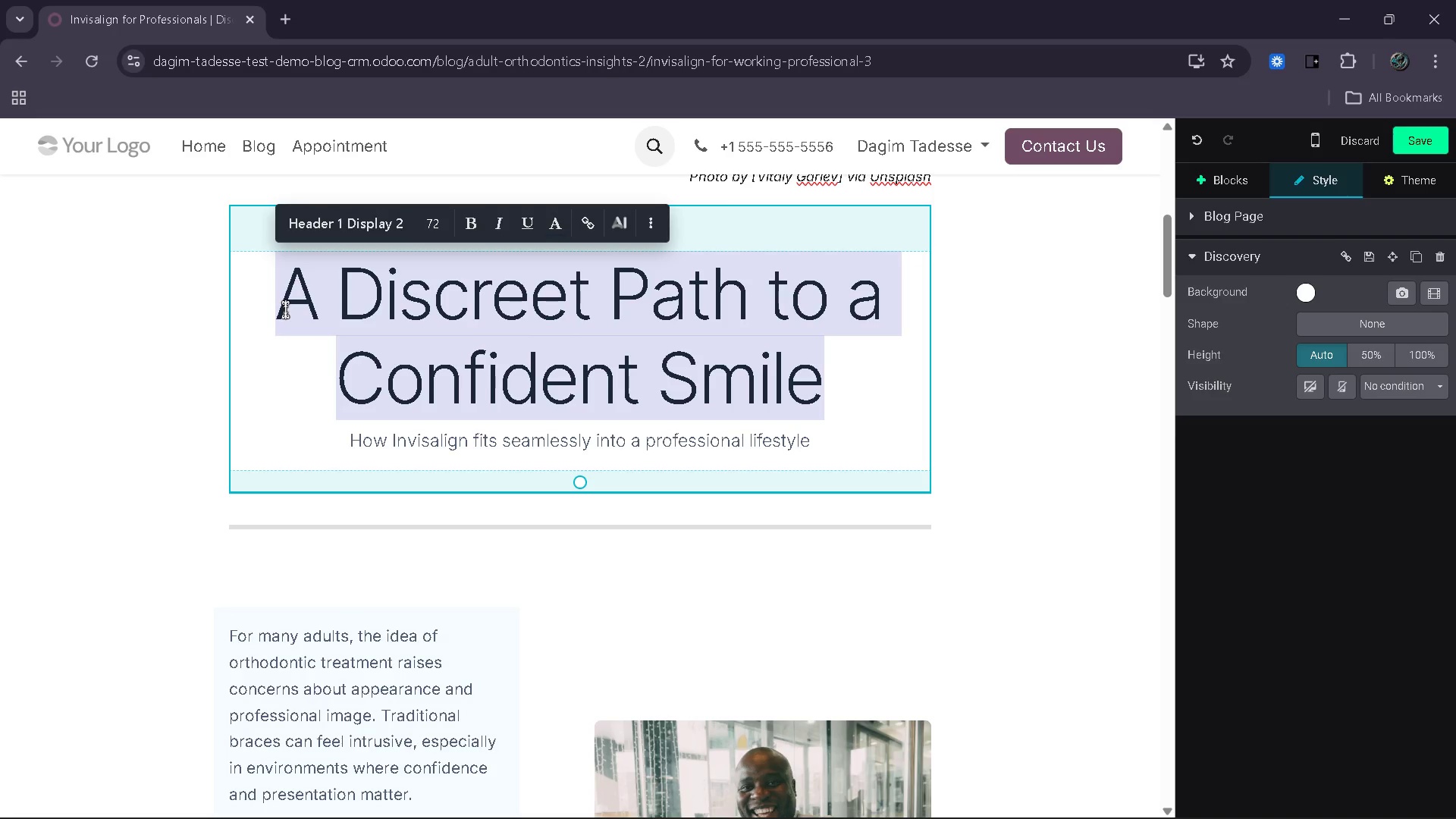 
type(Orthodontic Care That Moves You)
 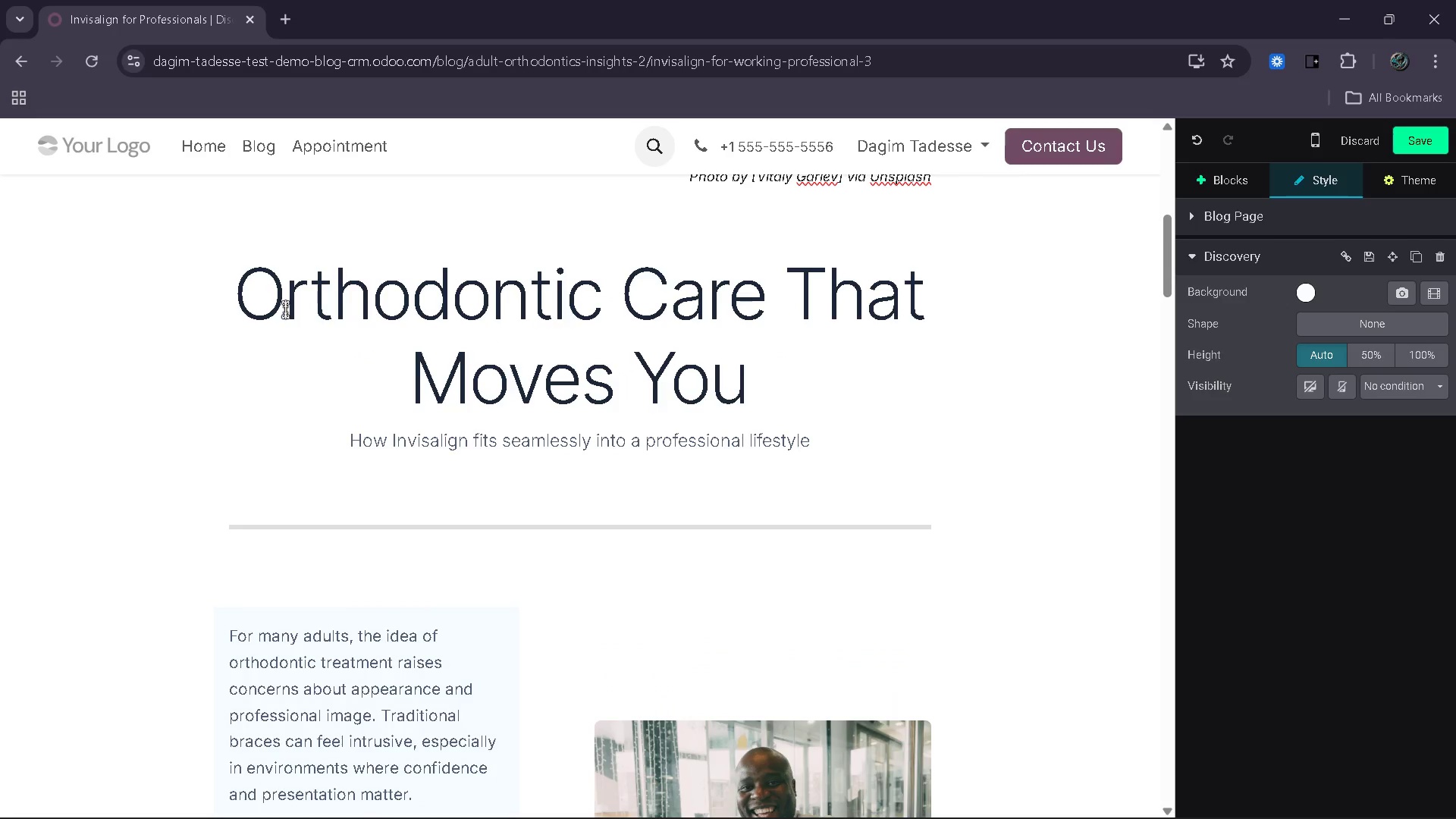 
left_click_drag(start_coordinate=[834, 410], to_coordinate=[348, 415])
 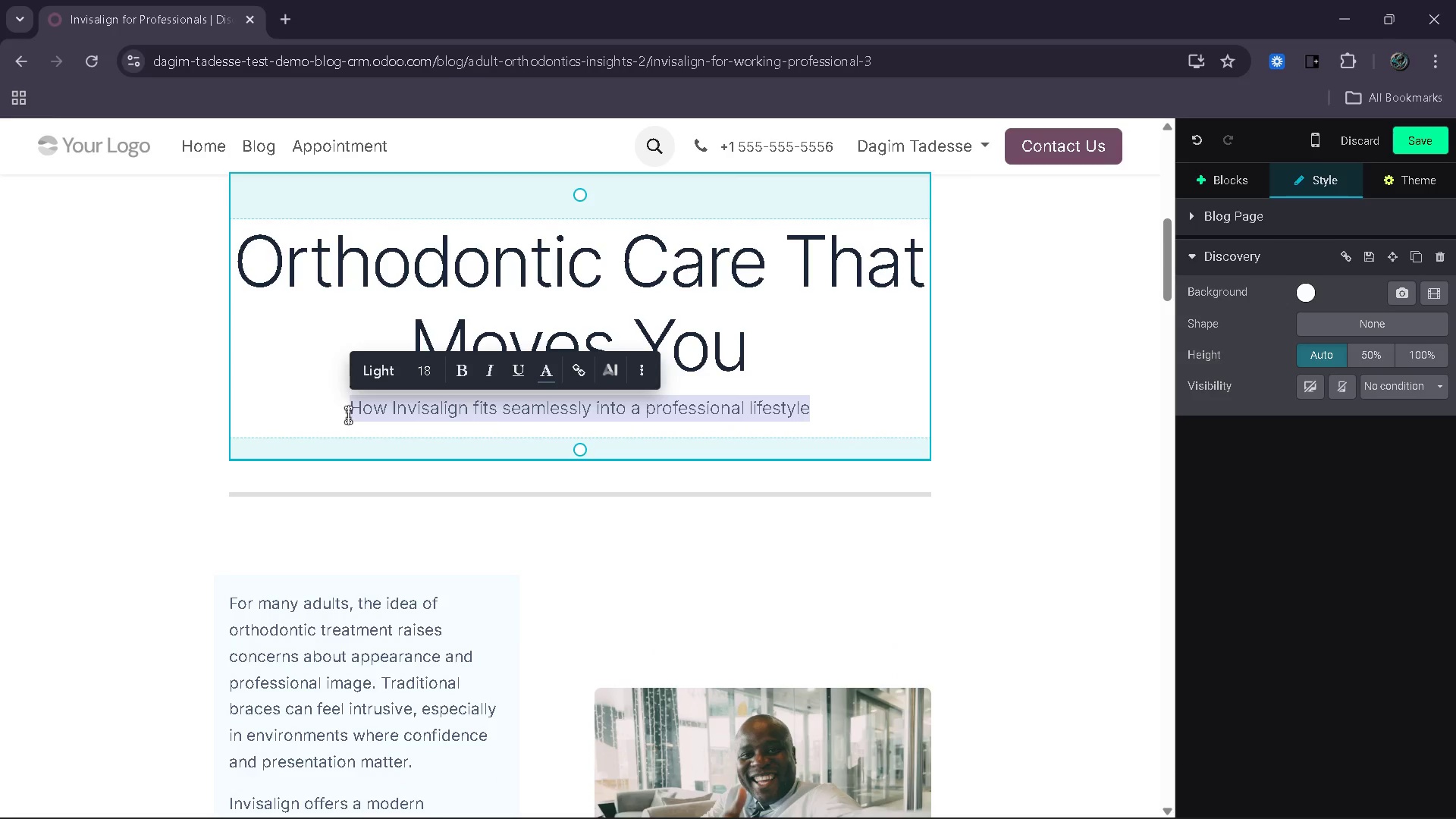 
type(How Invisaling)
key(Backspace)
key(Backspace)
type(gn adapts to travel, meetings and busy schedules)
 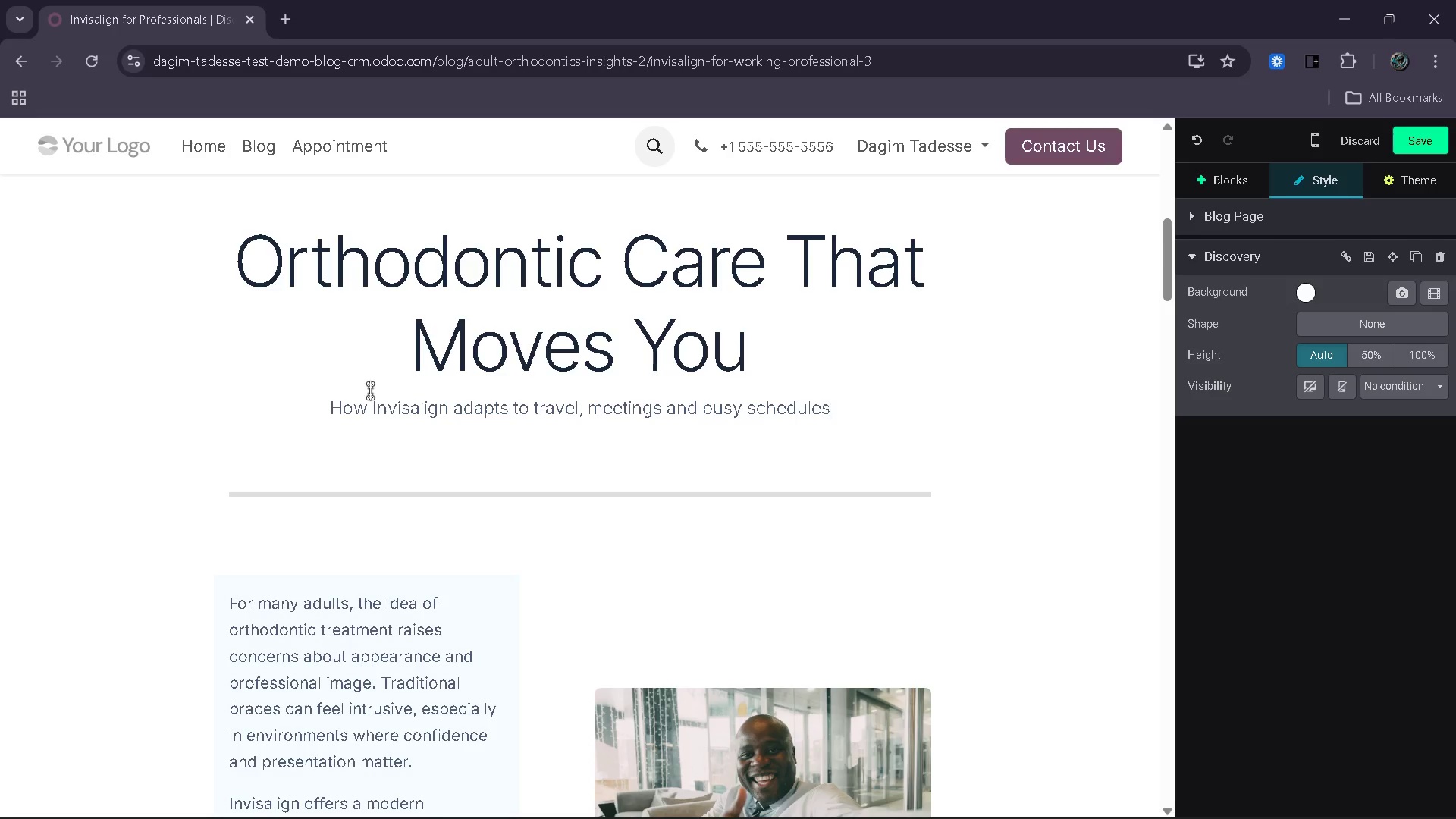 
wait(15.5)
 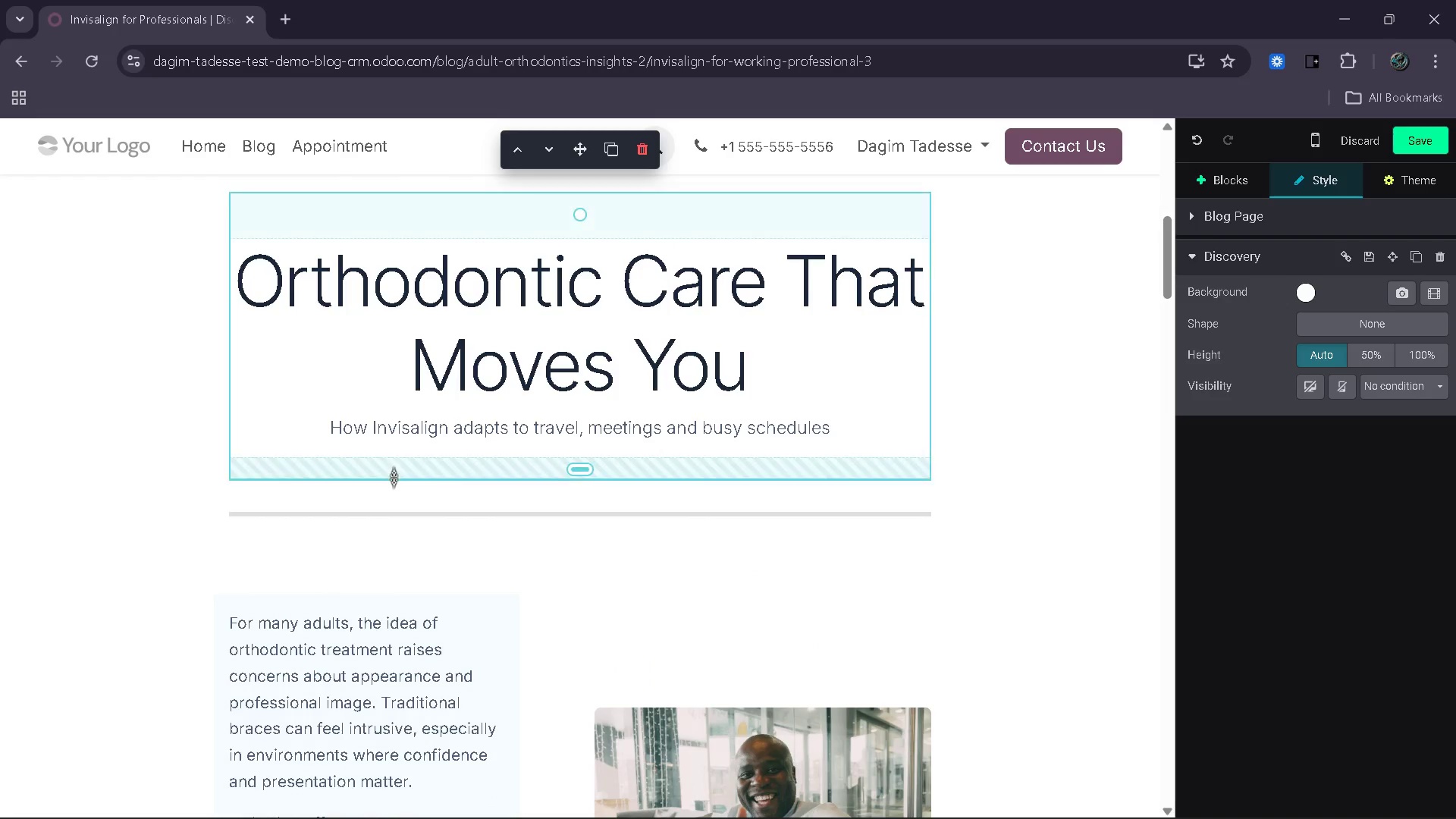 
left_click([1055, 545])
 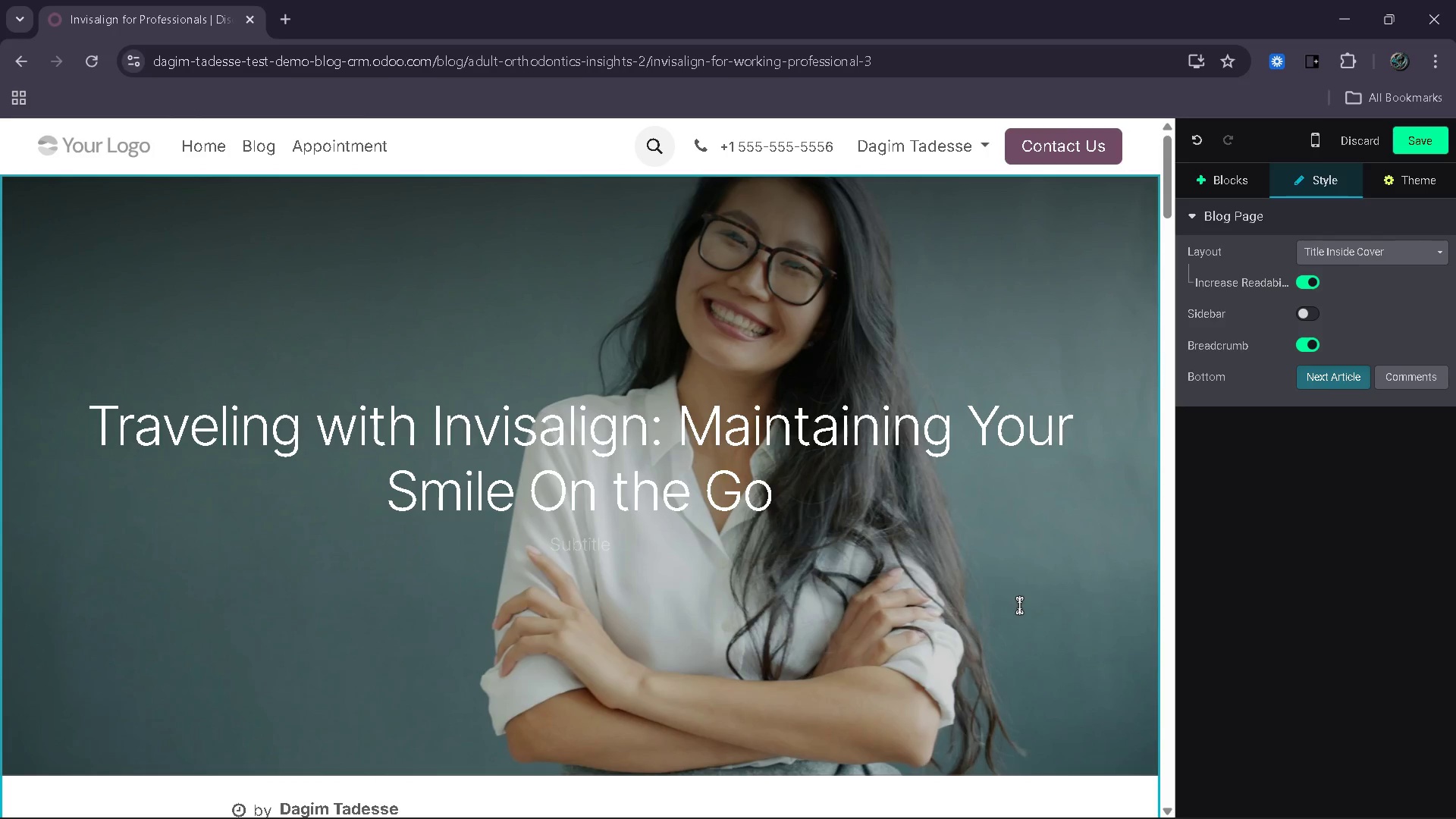 
double_click([1019, 605])
 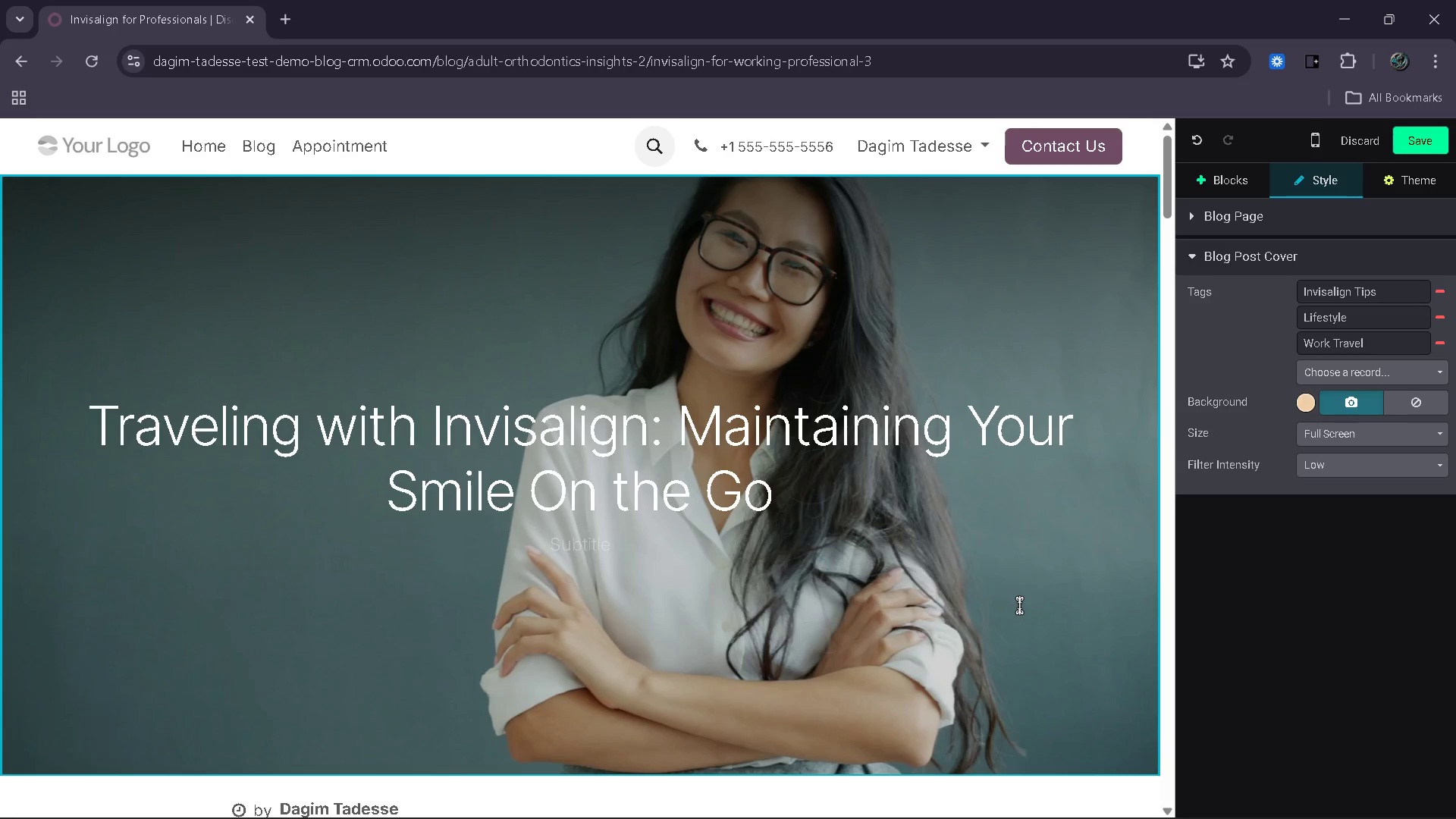 
wait(8.53)
 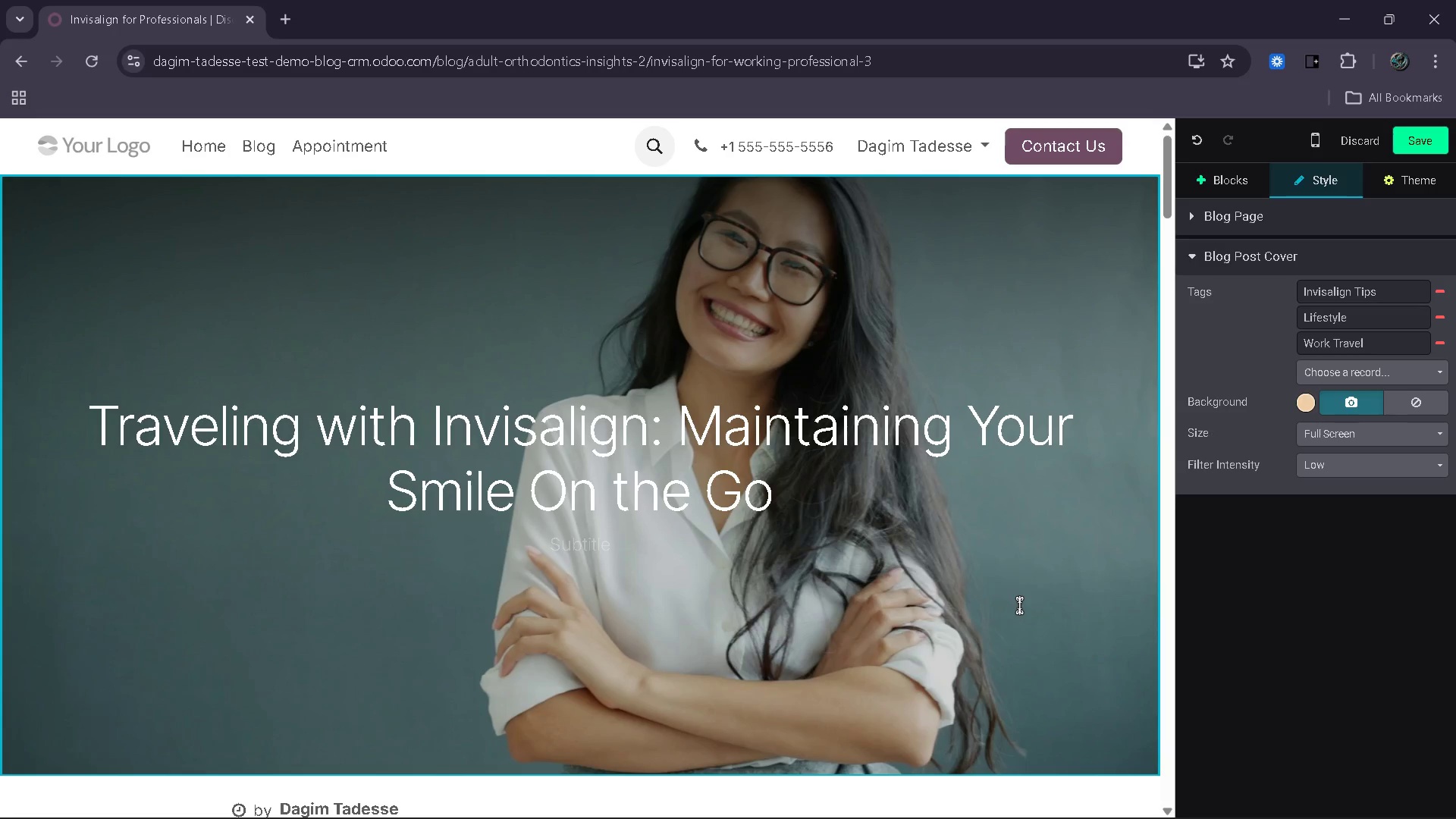 
left_click([1357, 401])
 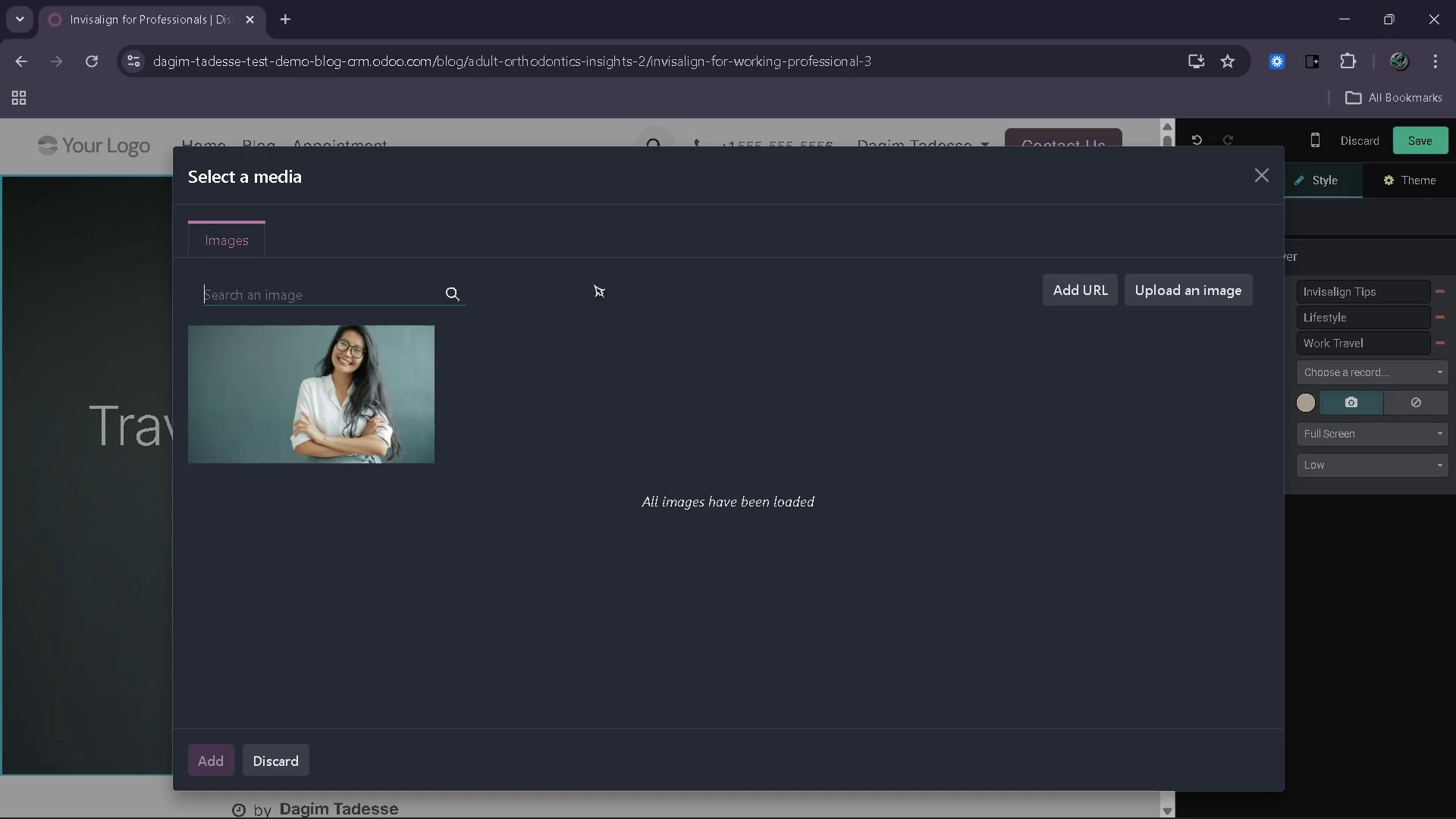 
type(business travel airpot)
key(Backspace)
type(rt)
 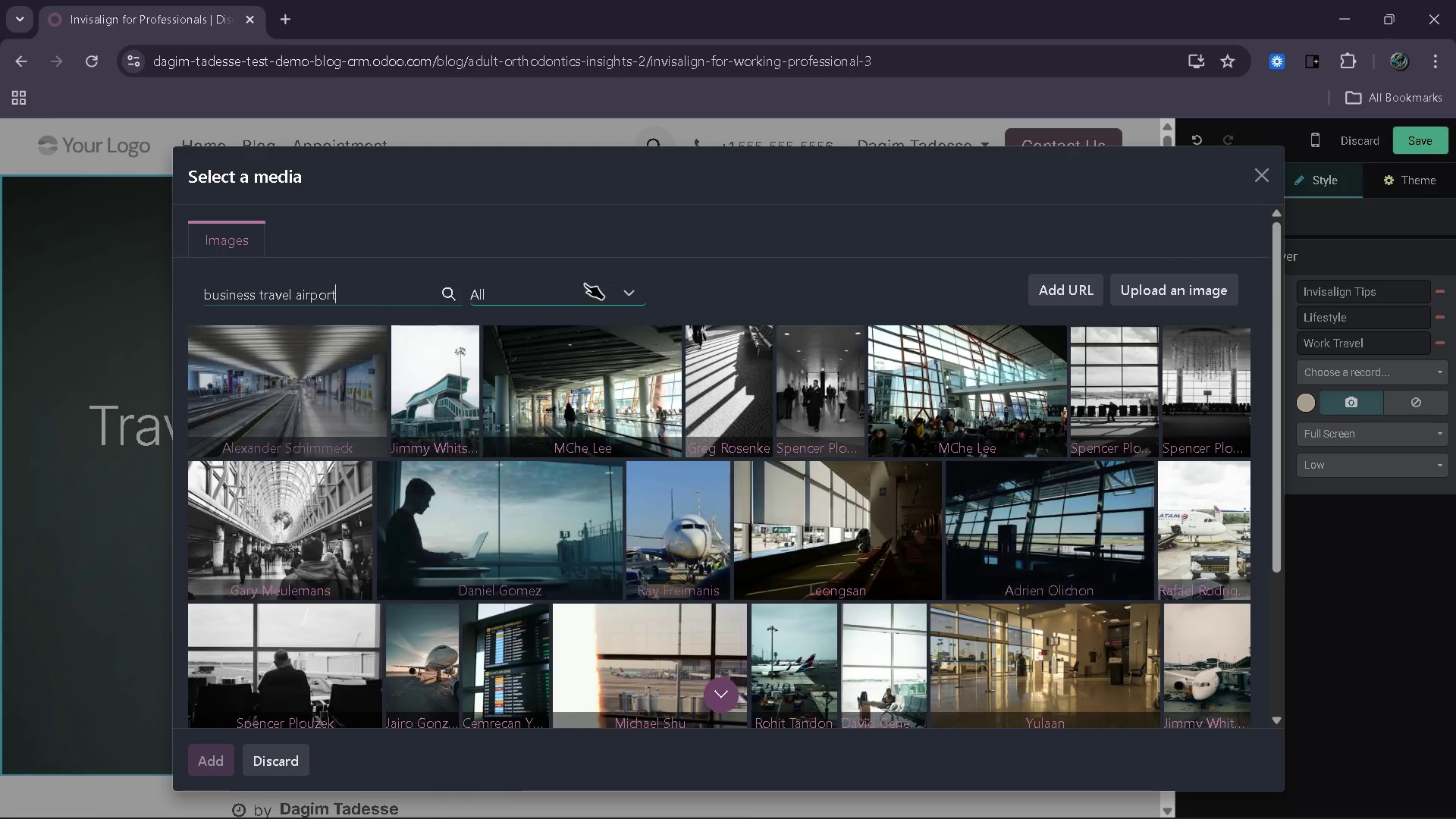 
wait(5.88)
 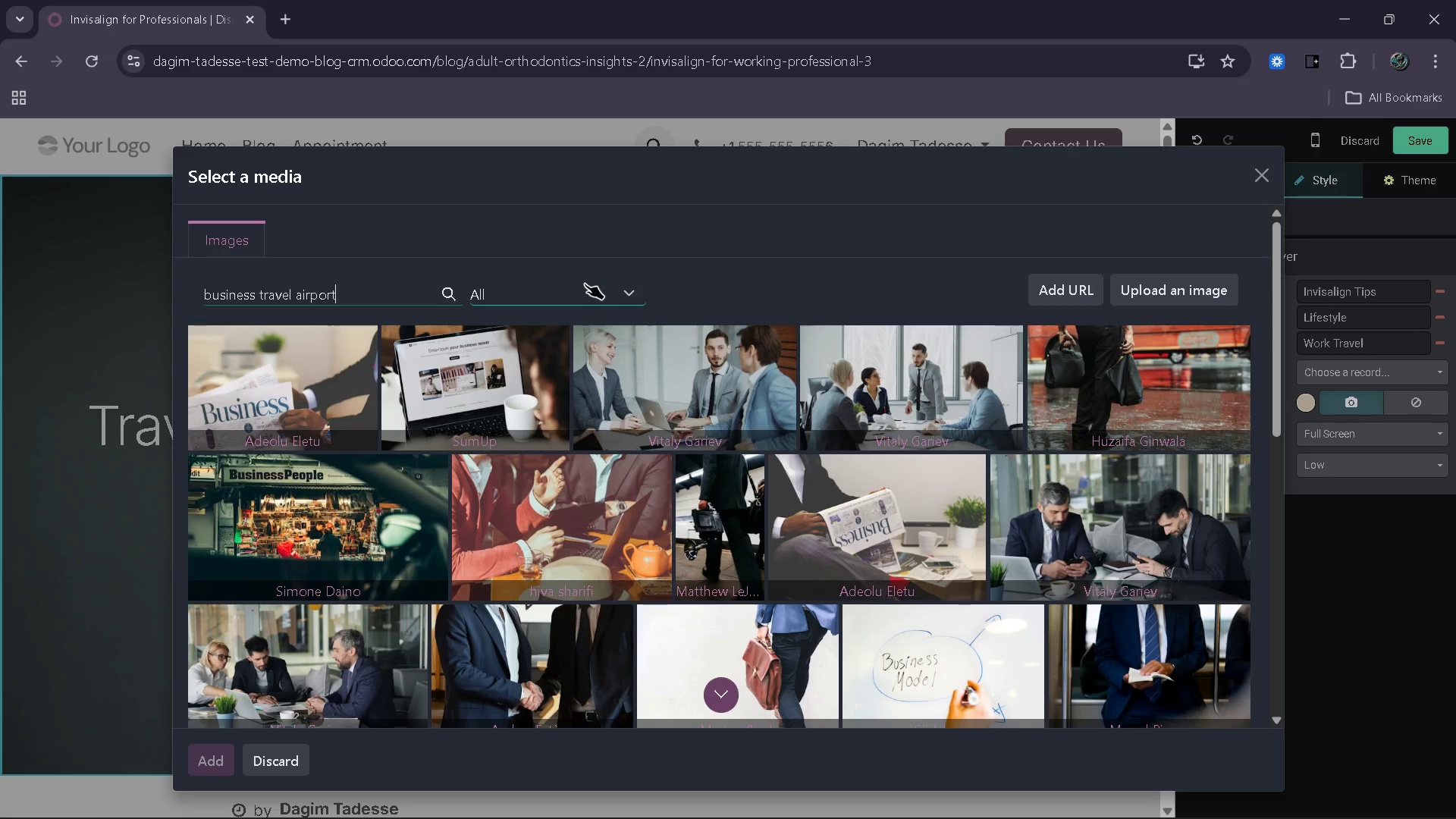 
type( smiling)
 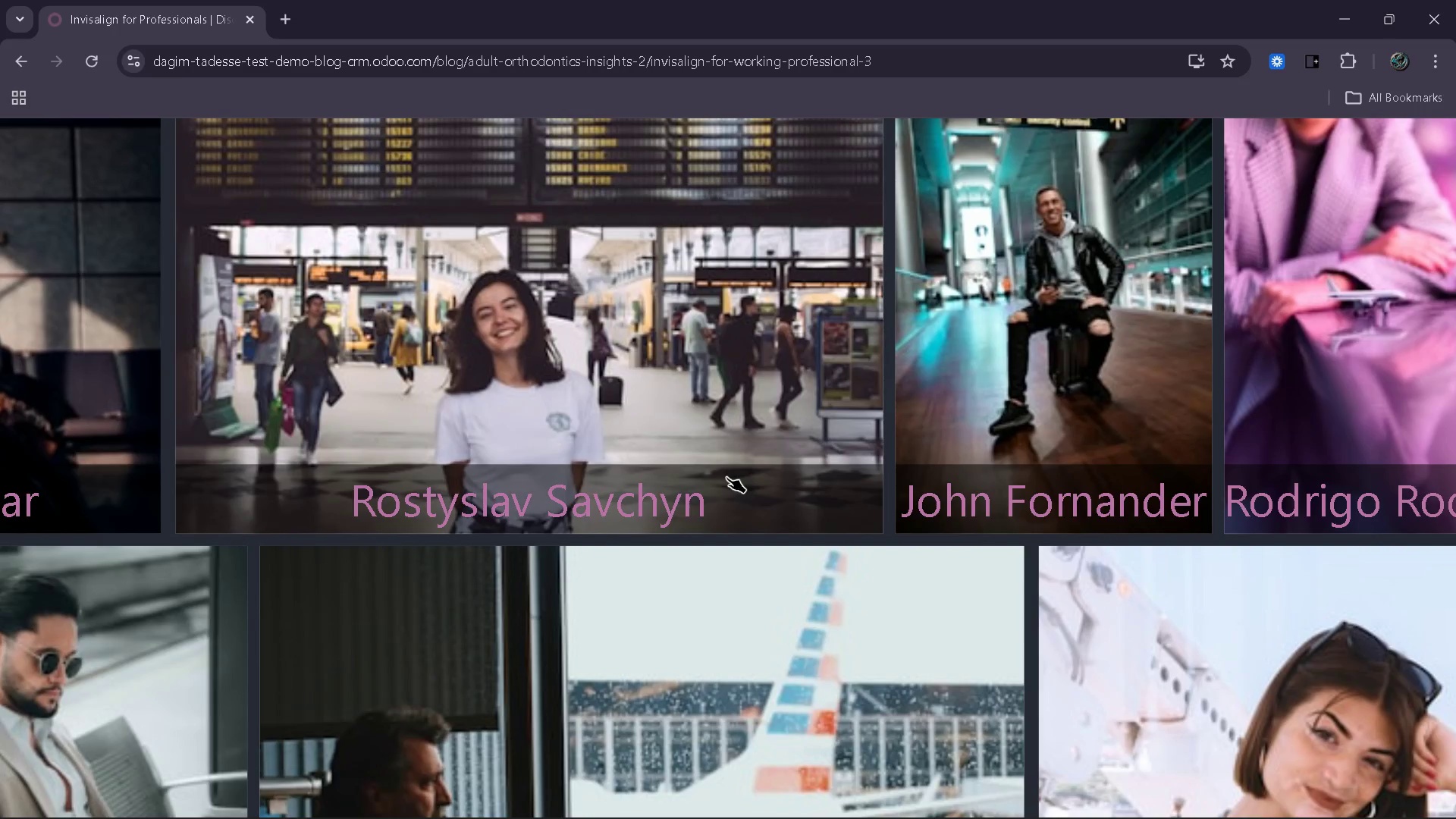 
wait(63.23)
 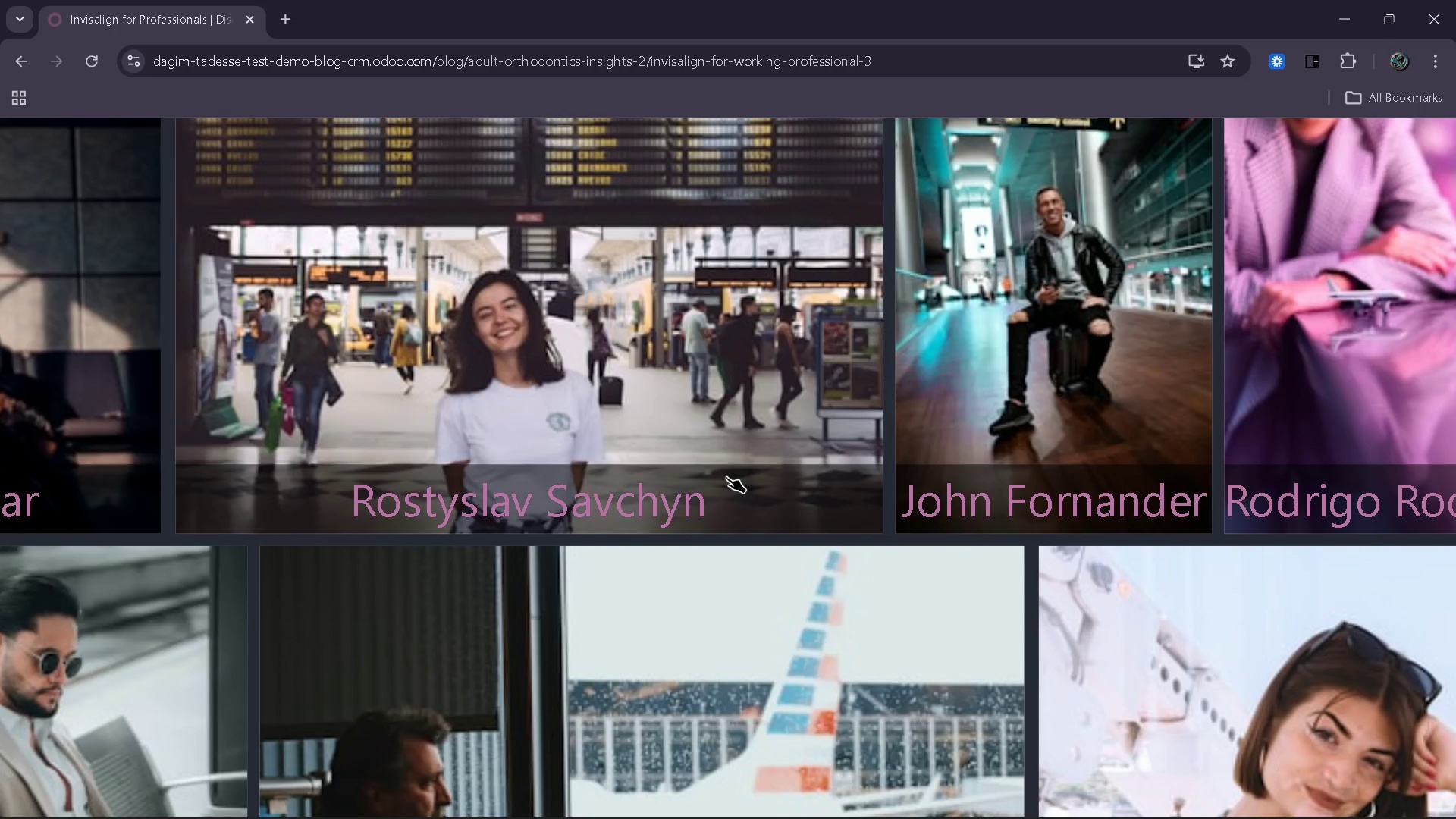 
left_click([897, 674])
 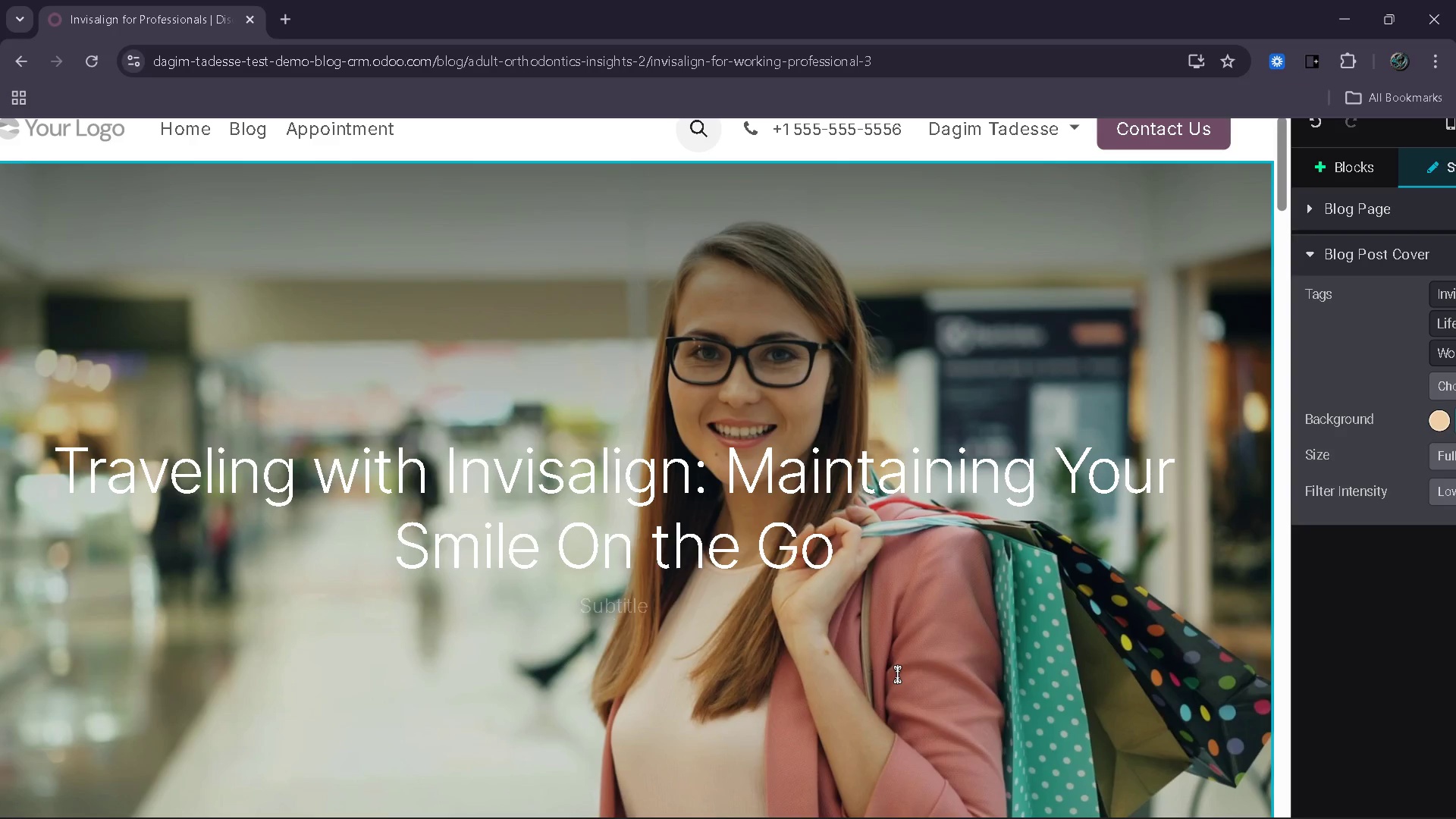 
wait(10.42)
 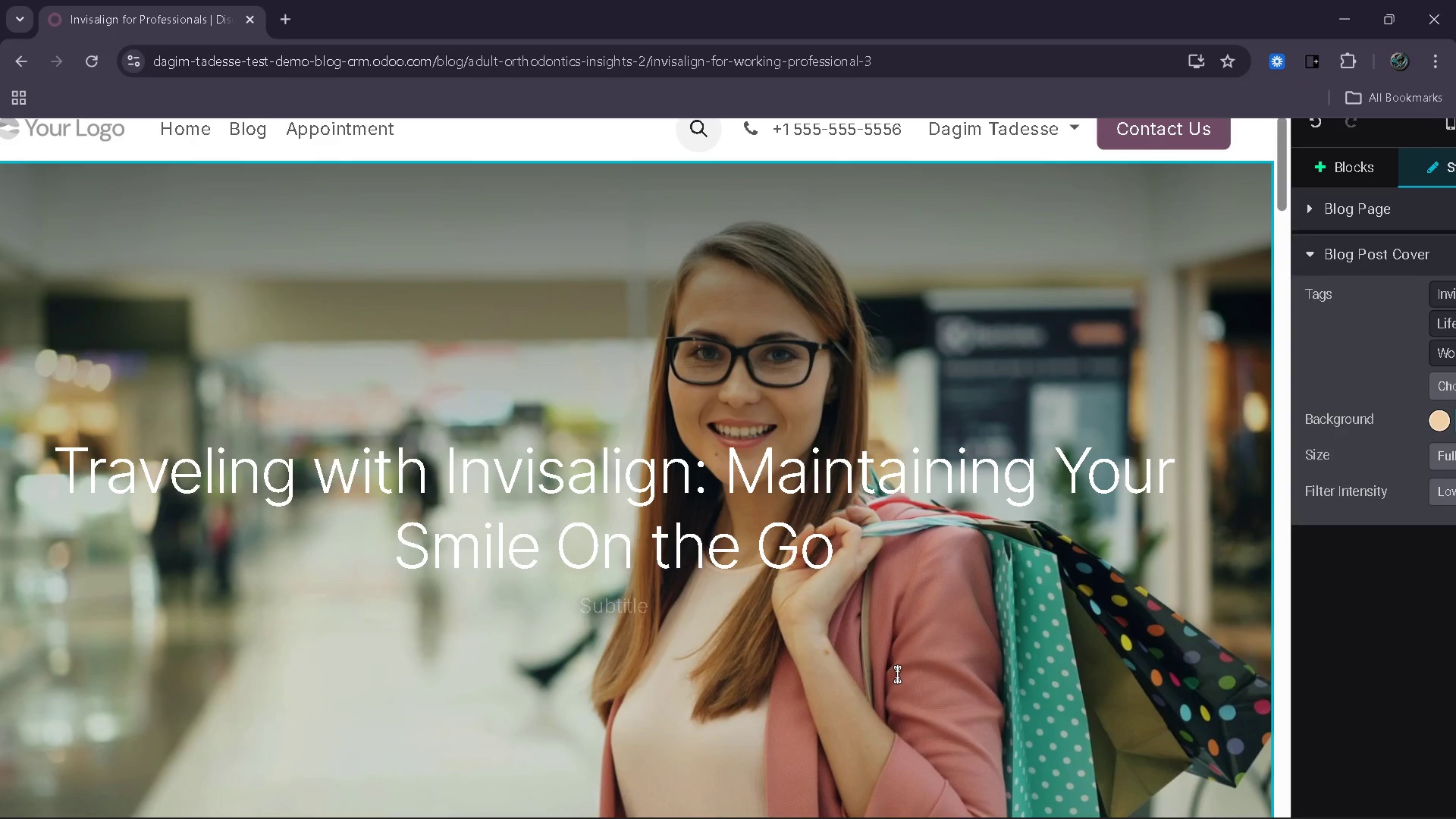 
mouse_move([1147, 453])
 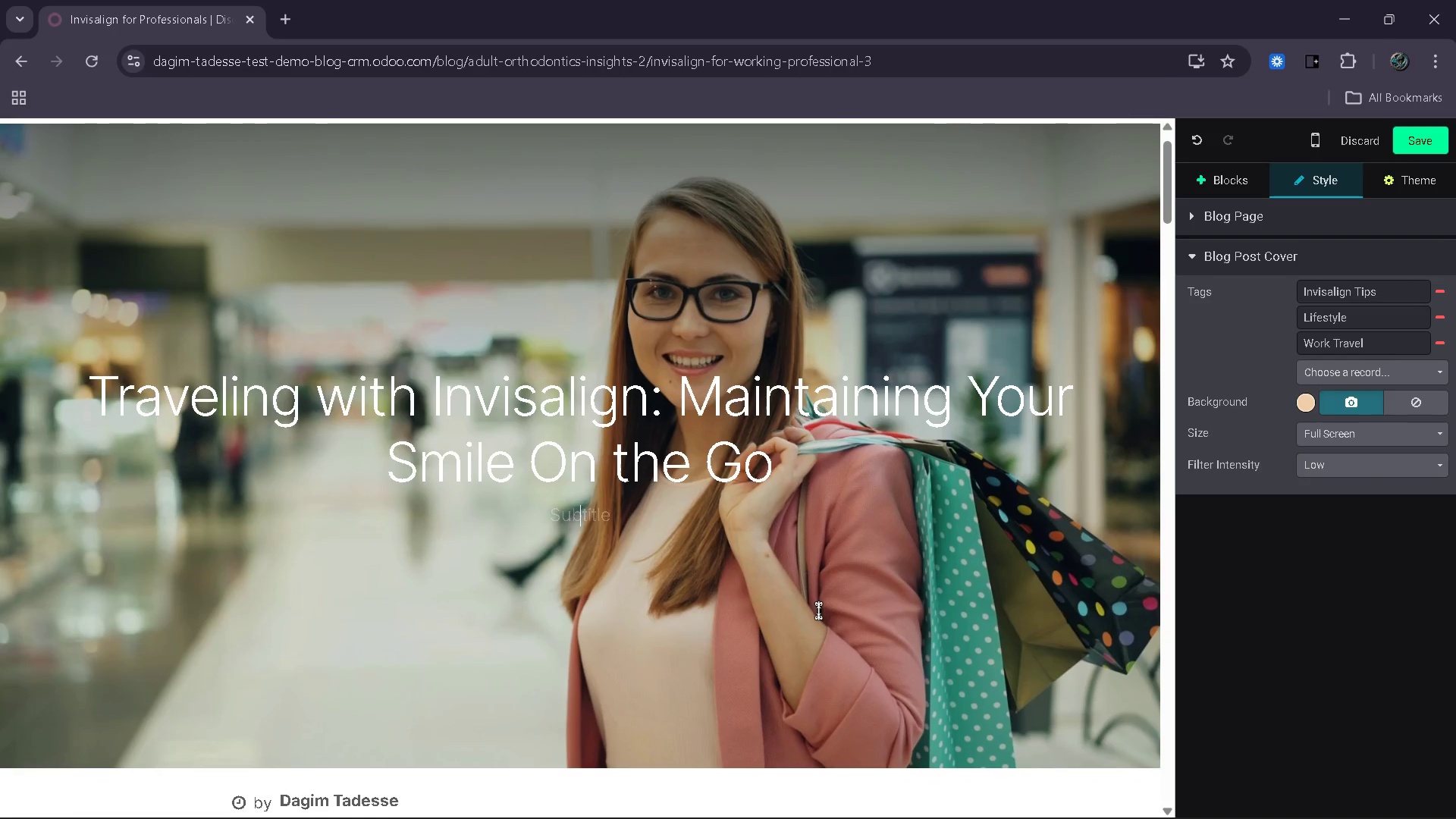 
wait(11.84)
 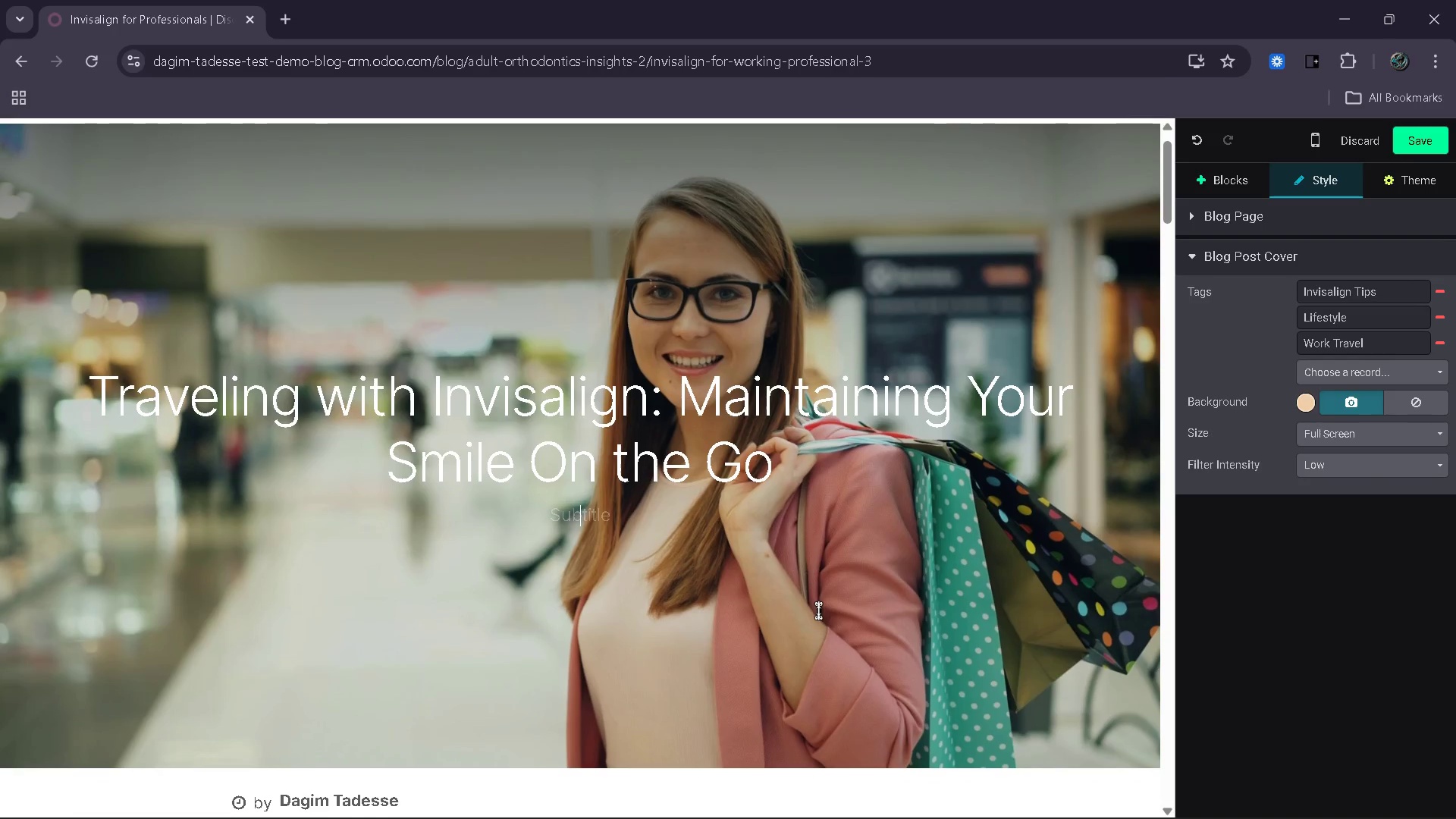 
double_click([839, 526])
 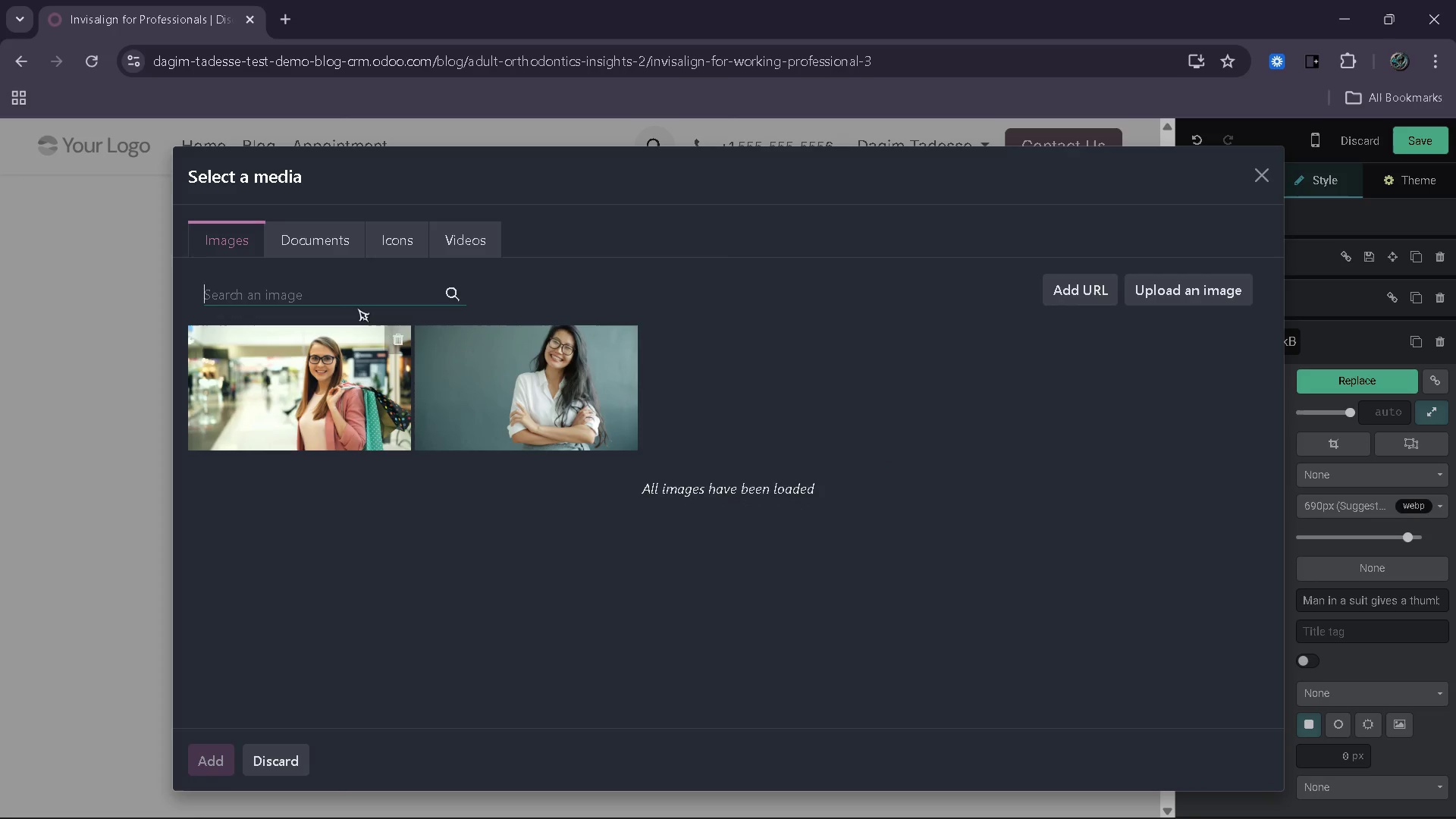 
wait(6.03)
 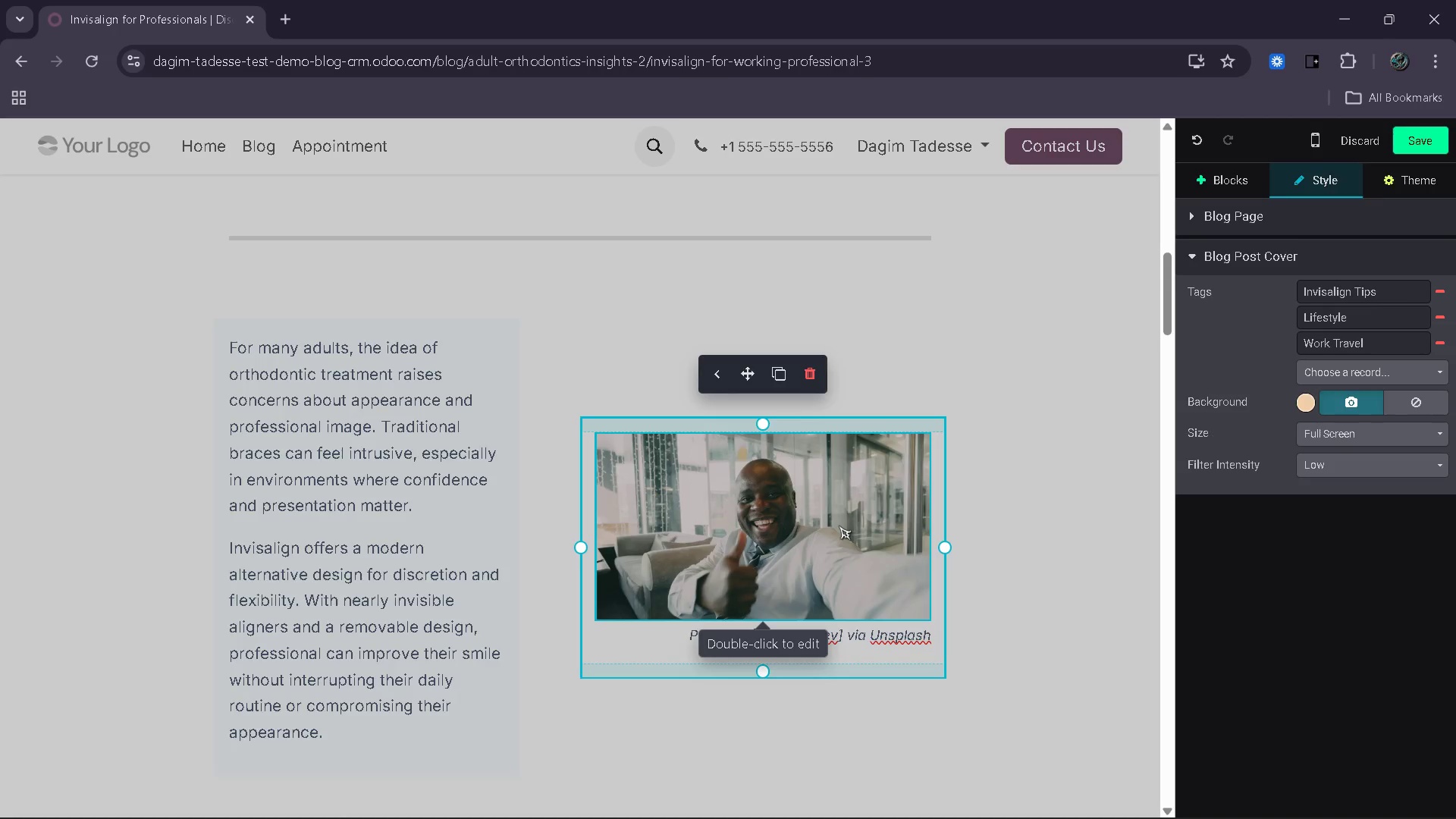 
type(busun)
key(Backspace)
key(Backspace)
type(iness raveler smilim)
key(Backspace)
type(ng)
 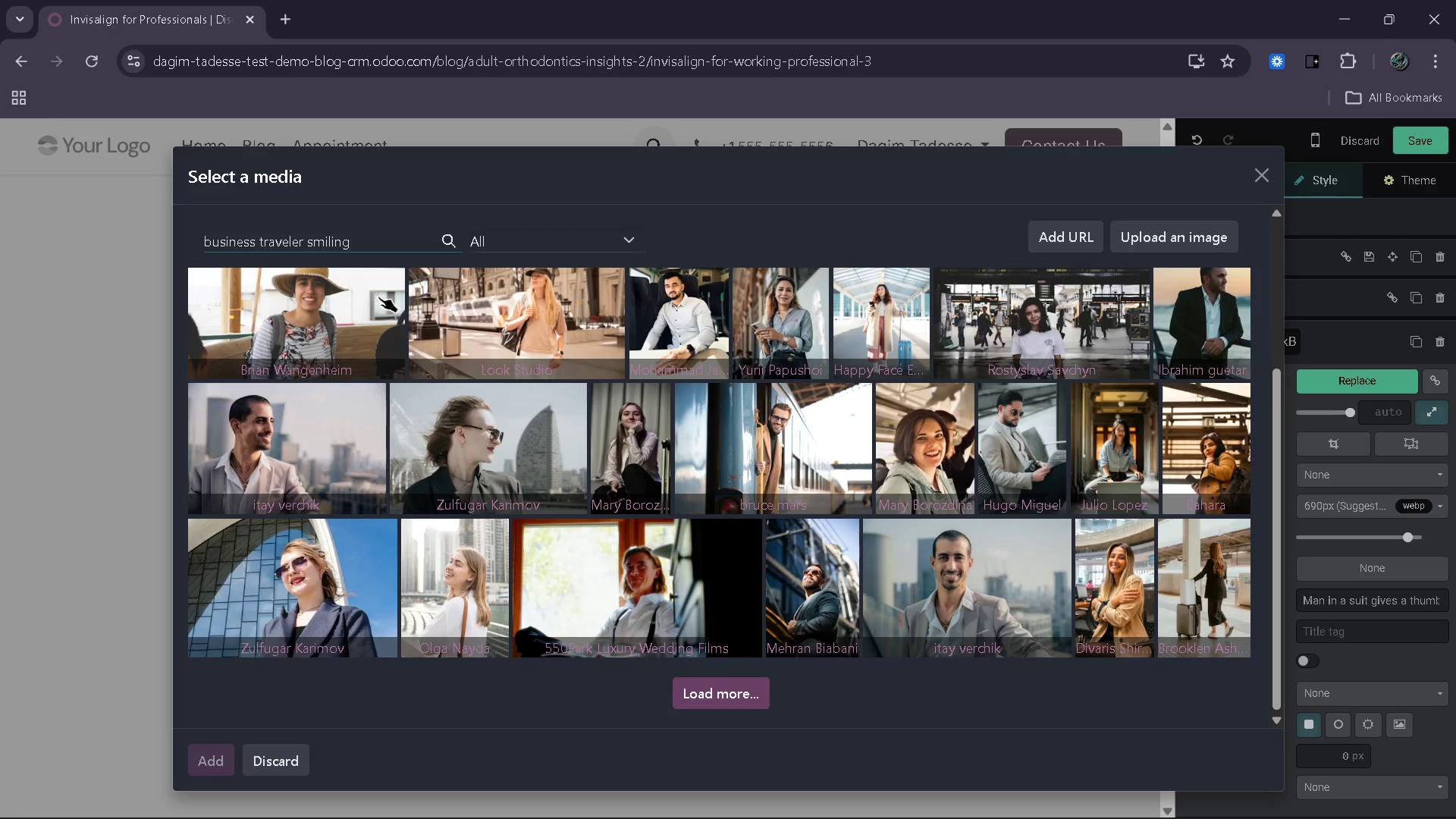 
wait(31.41)
 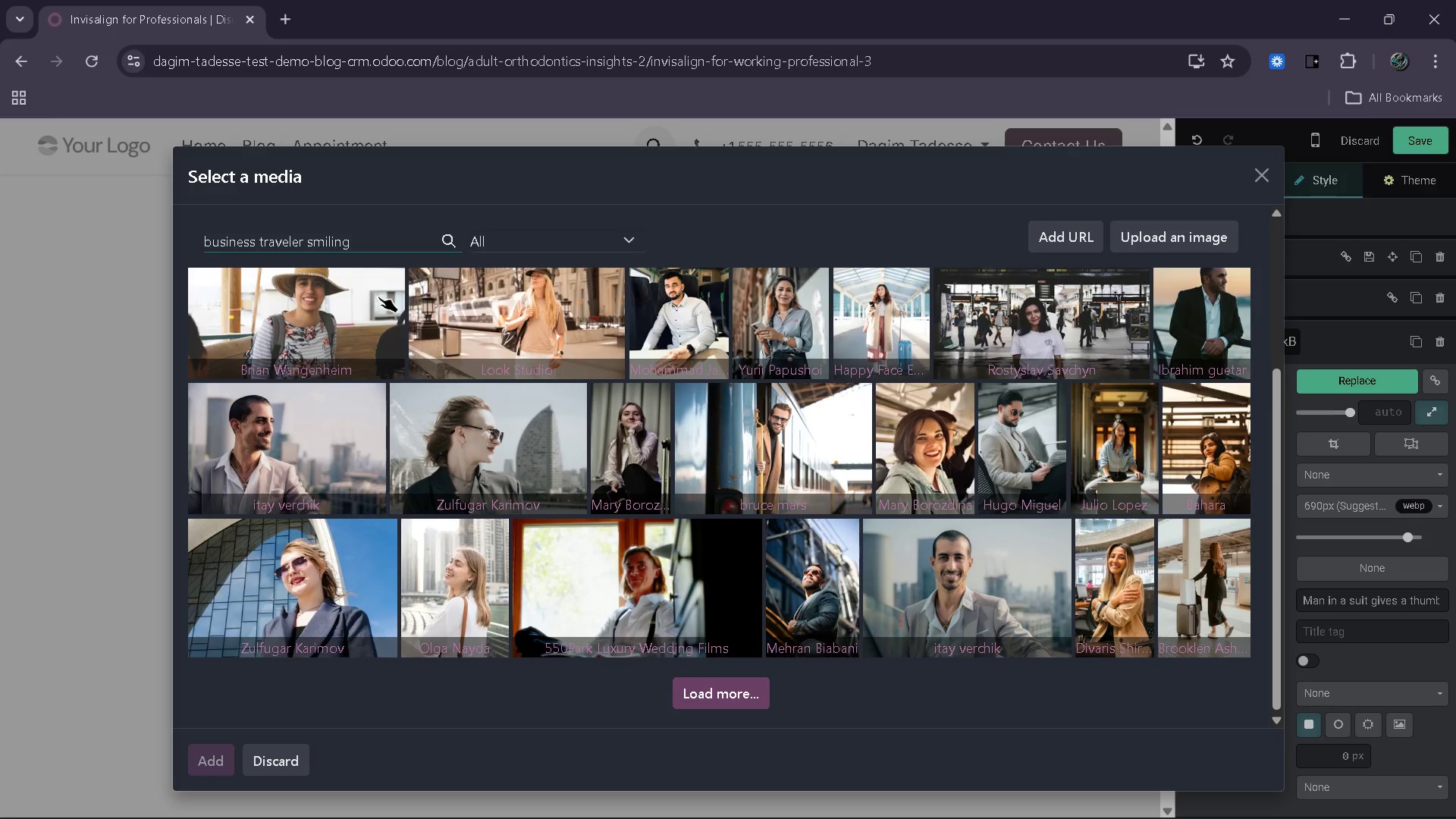 
type( airport)
 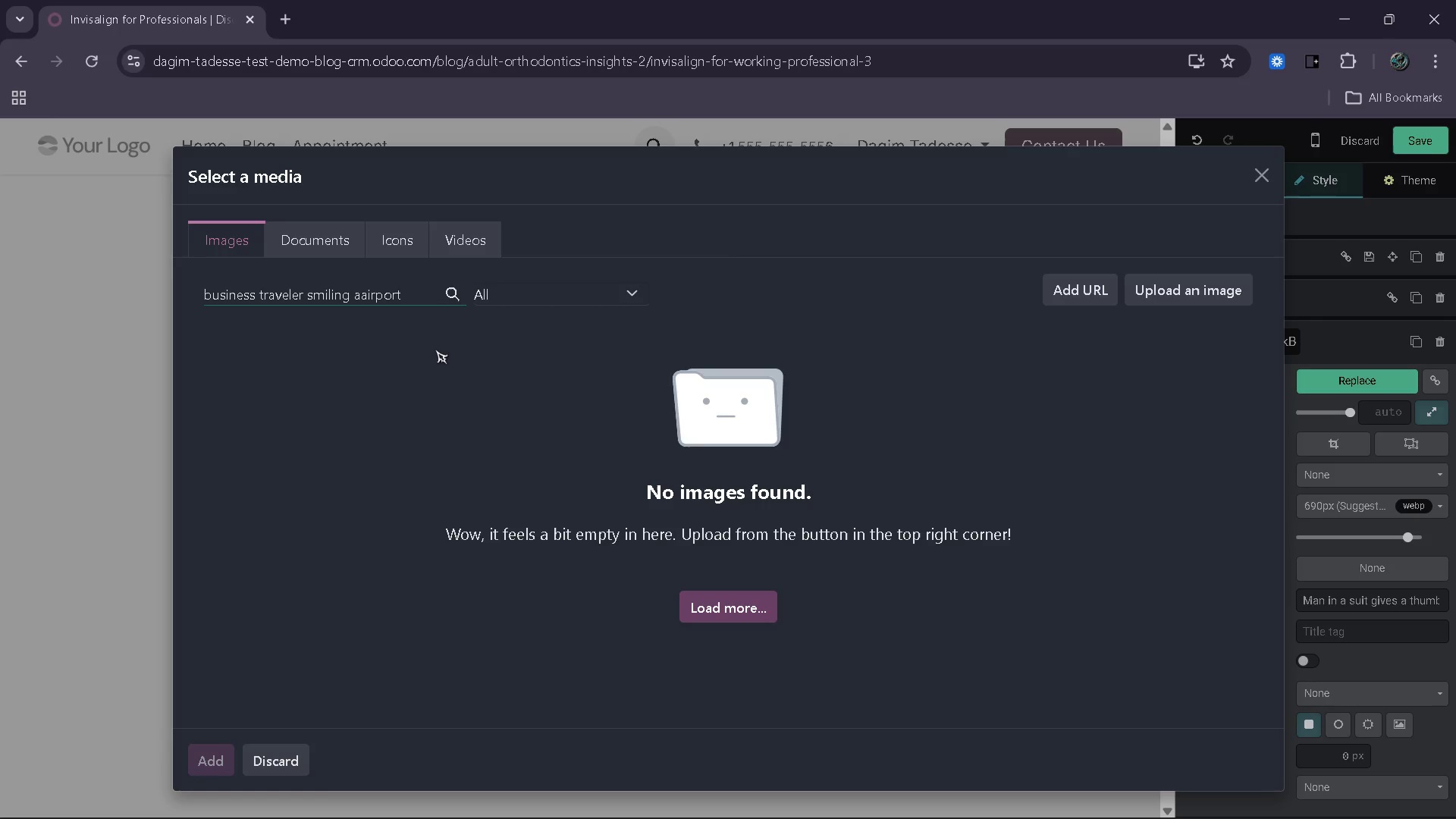 
key(ArrowLeft)
 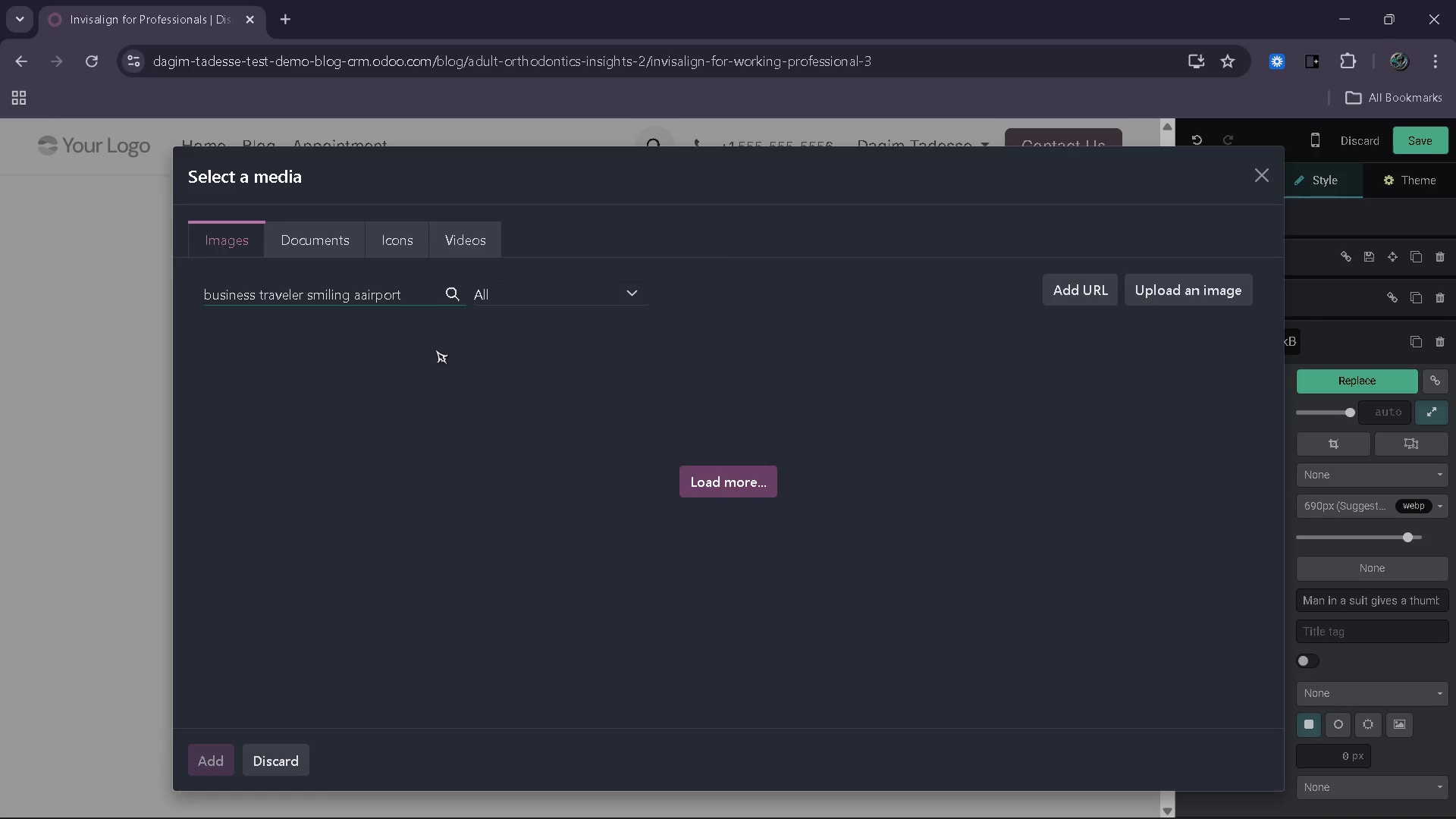 
key(ArrowRight)
 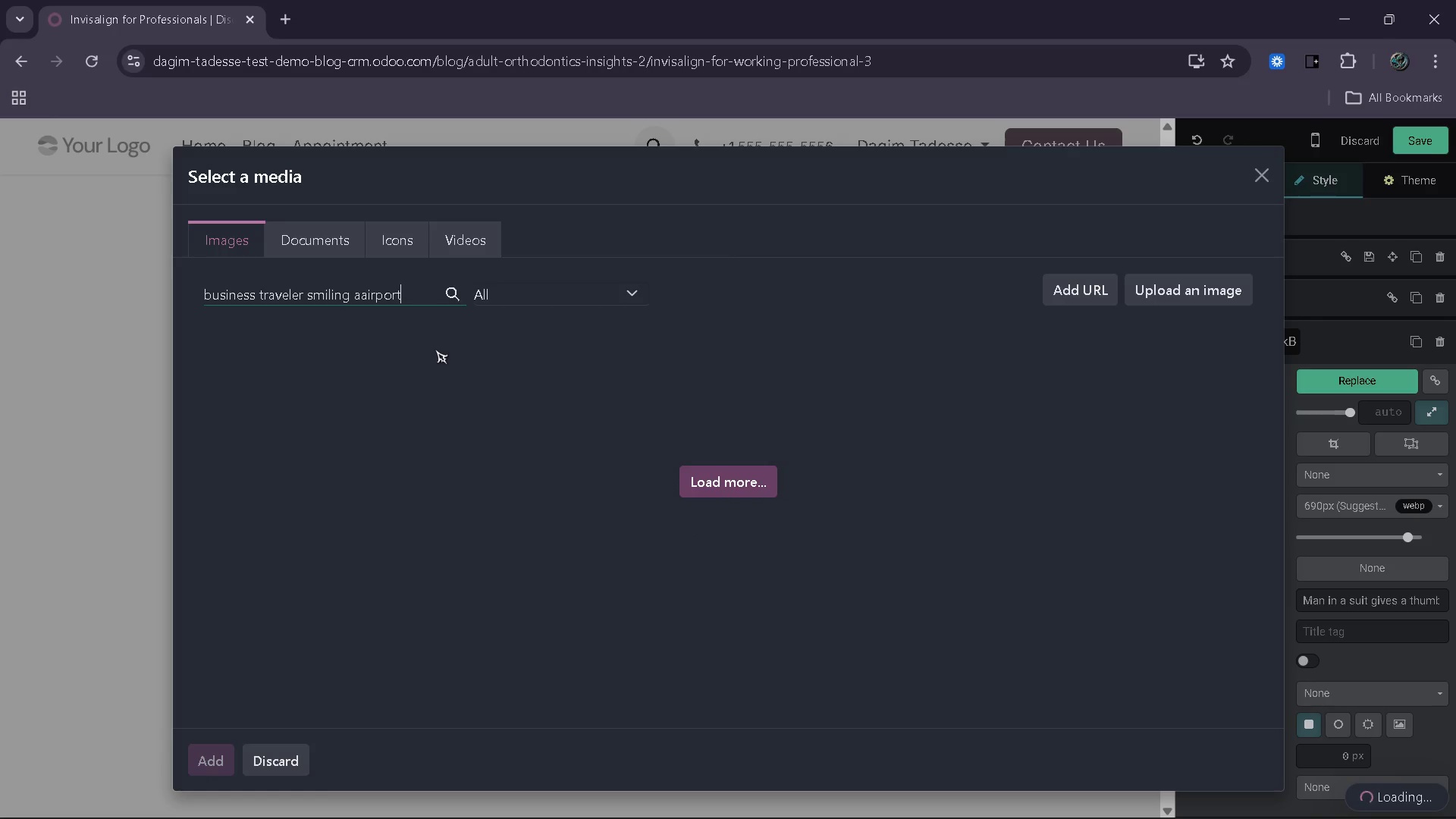 
key(Backspace)
 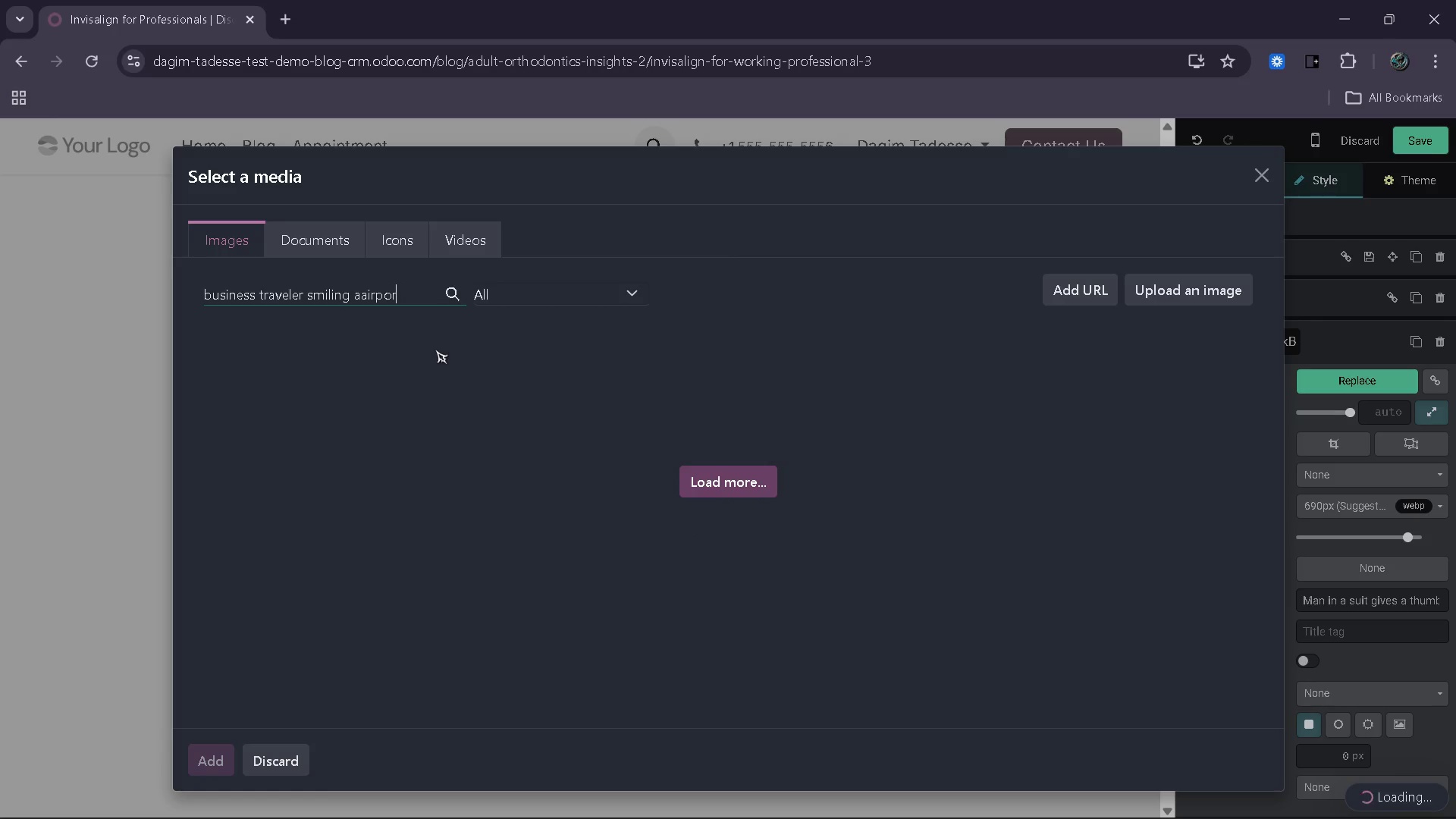 
key(Backspace)
 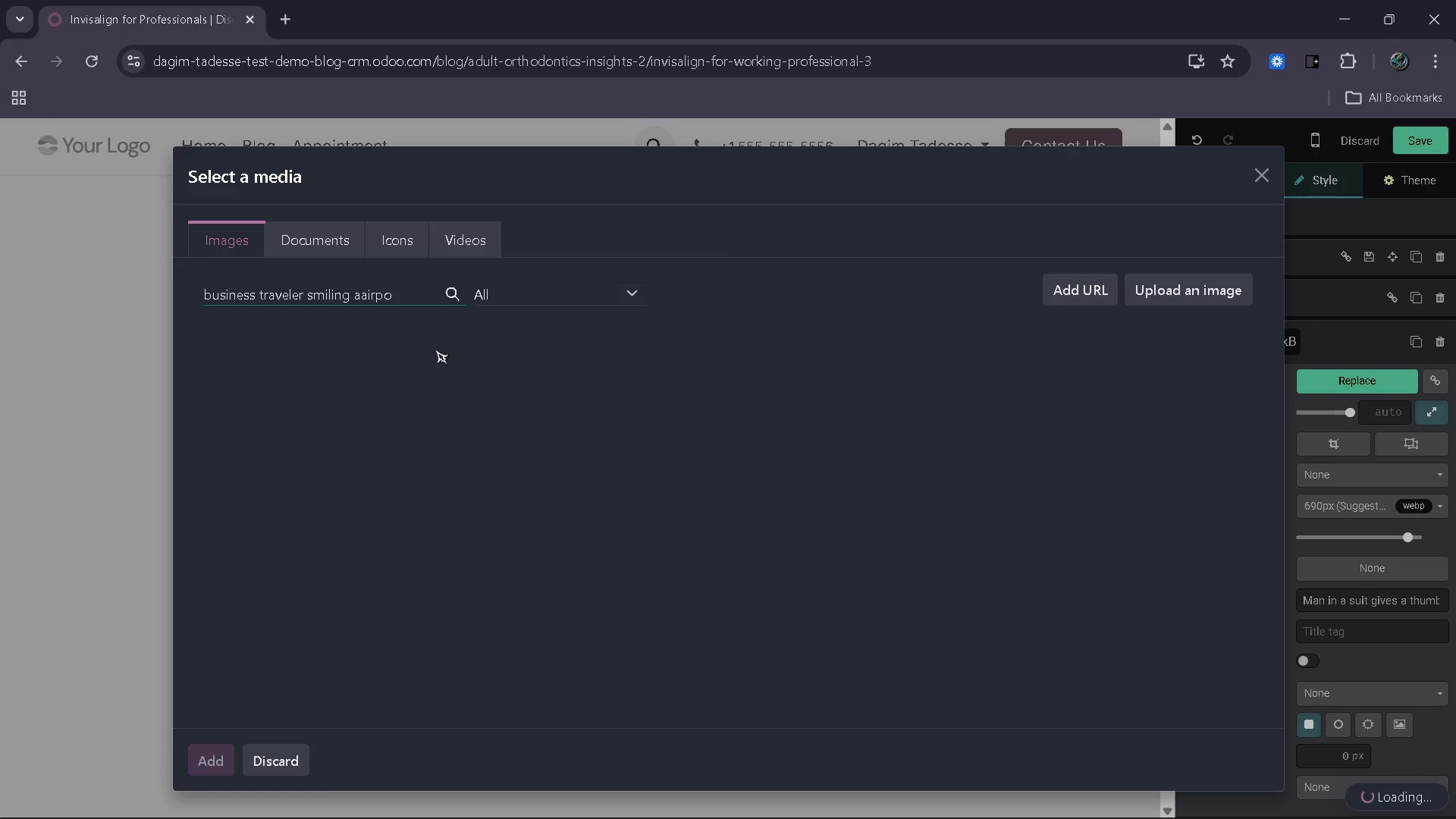 
key(Backspace)
 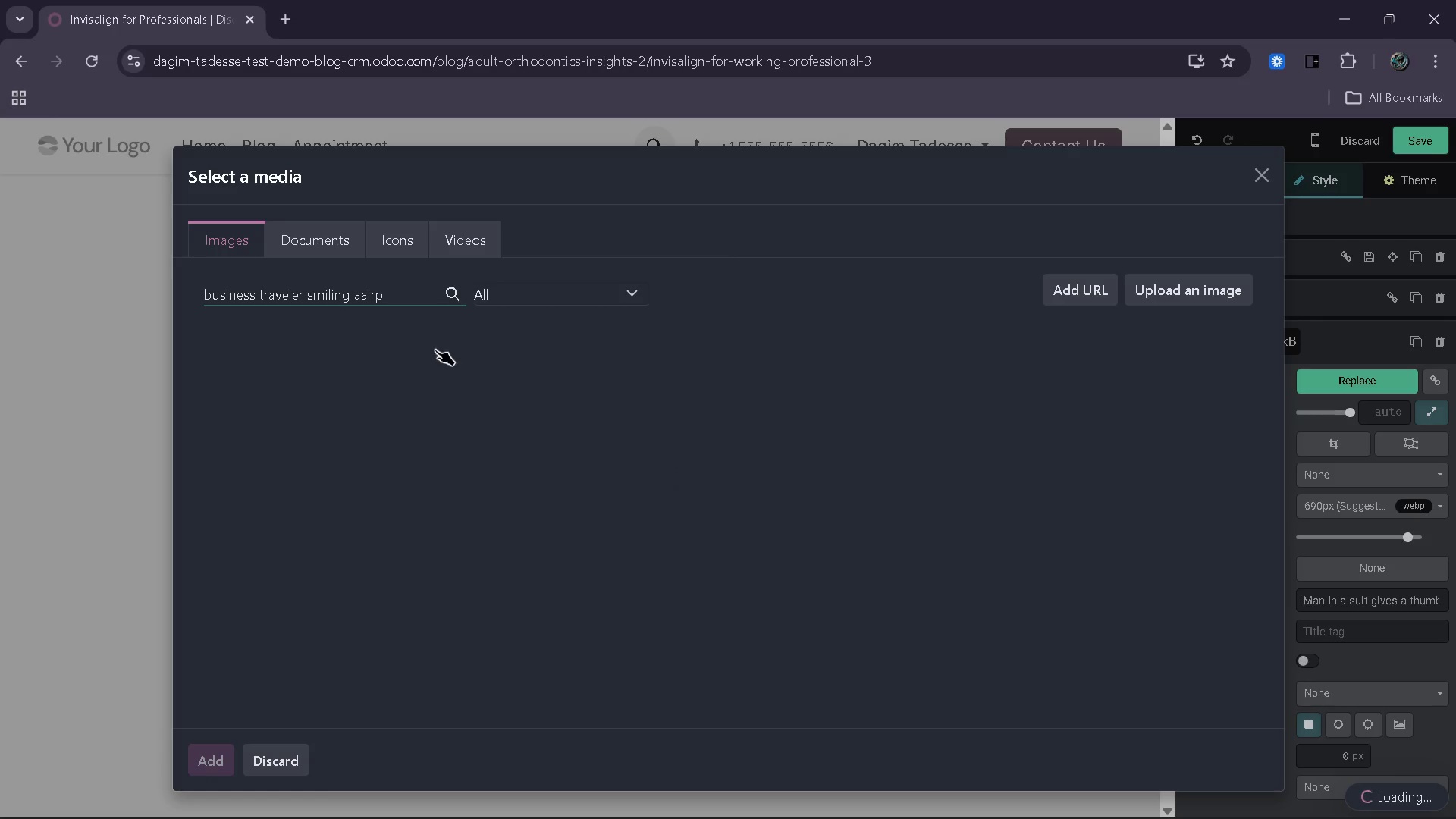 
key(Backspace)
 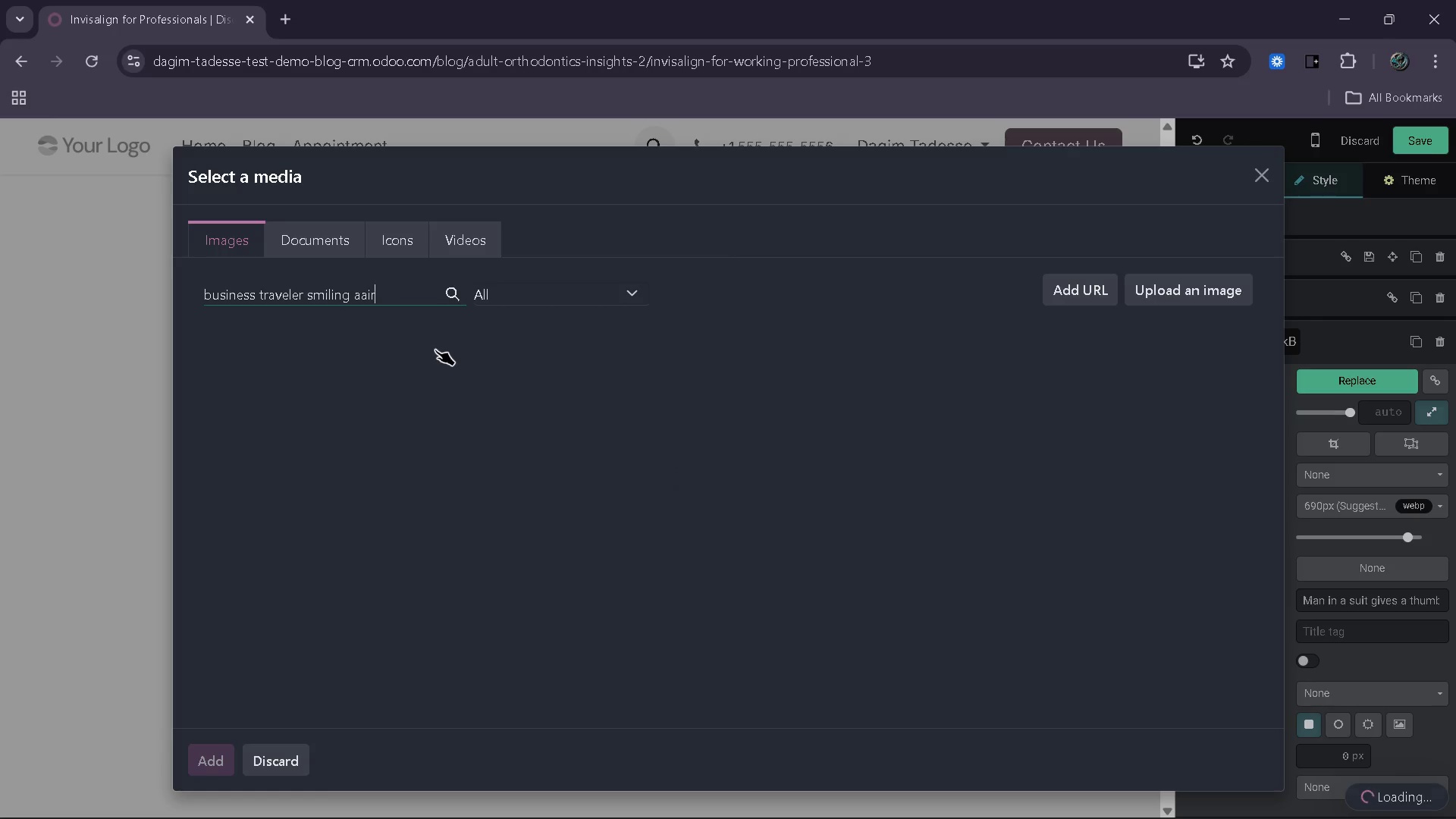 
key(Backspace)
 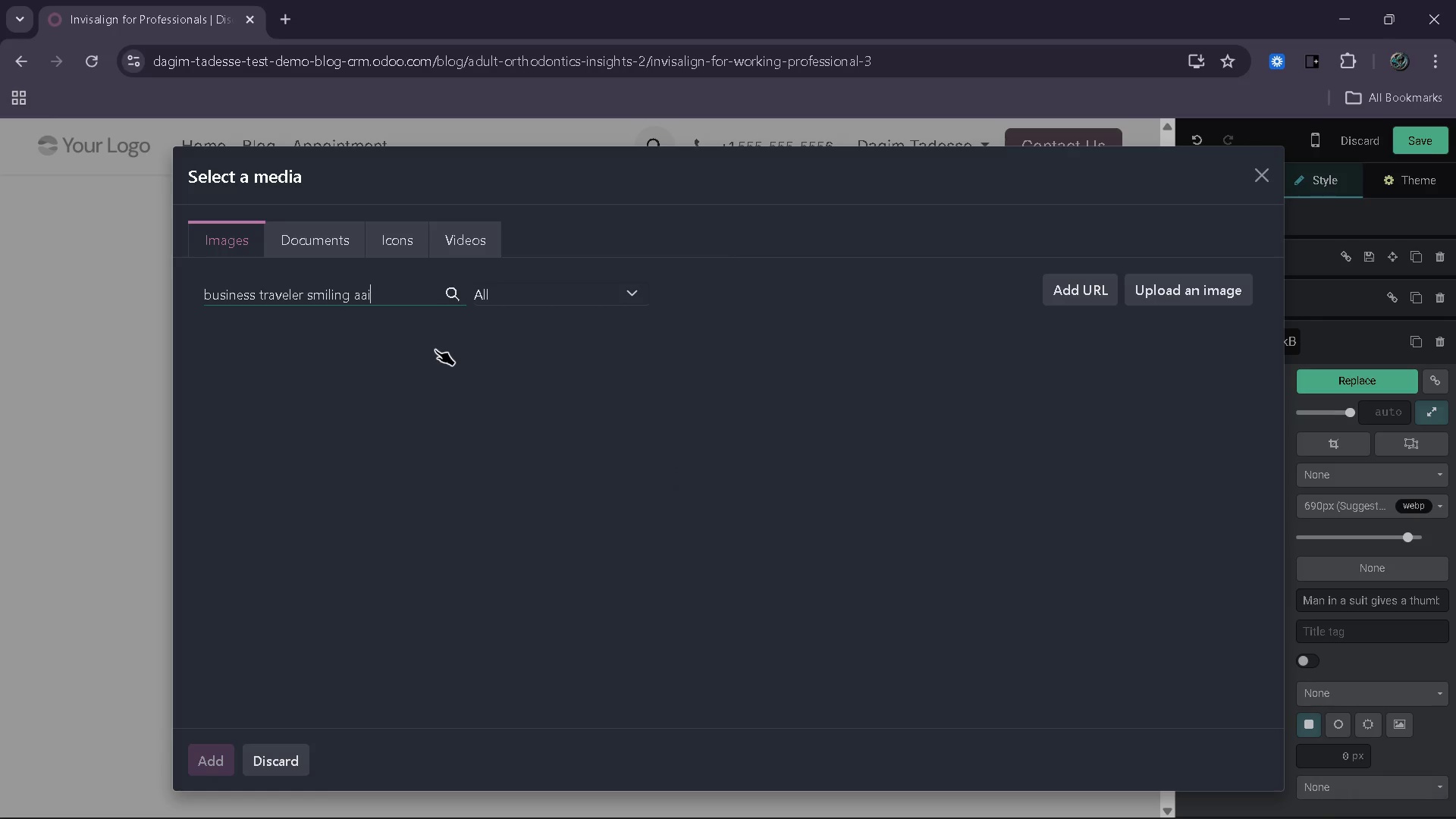 
key(Backspace)
 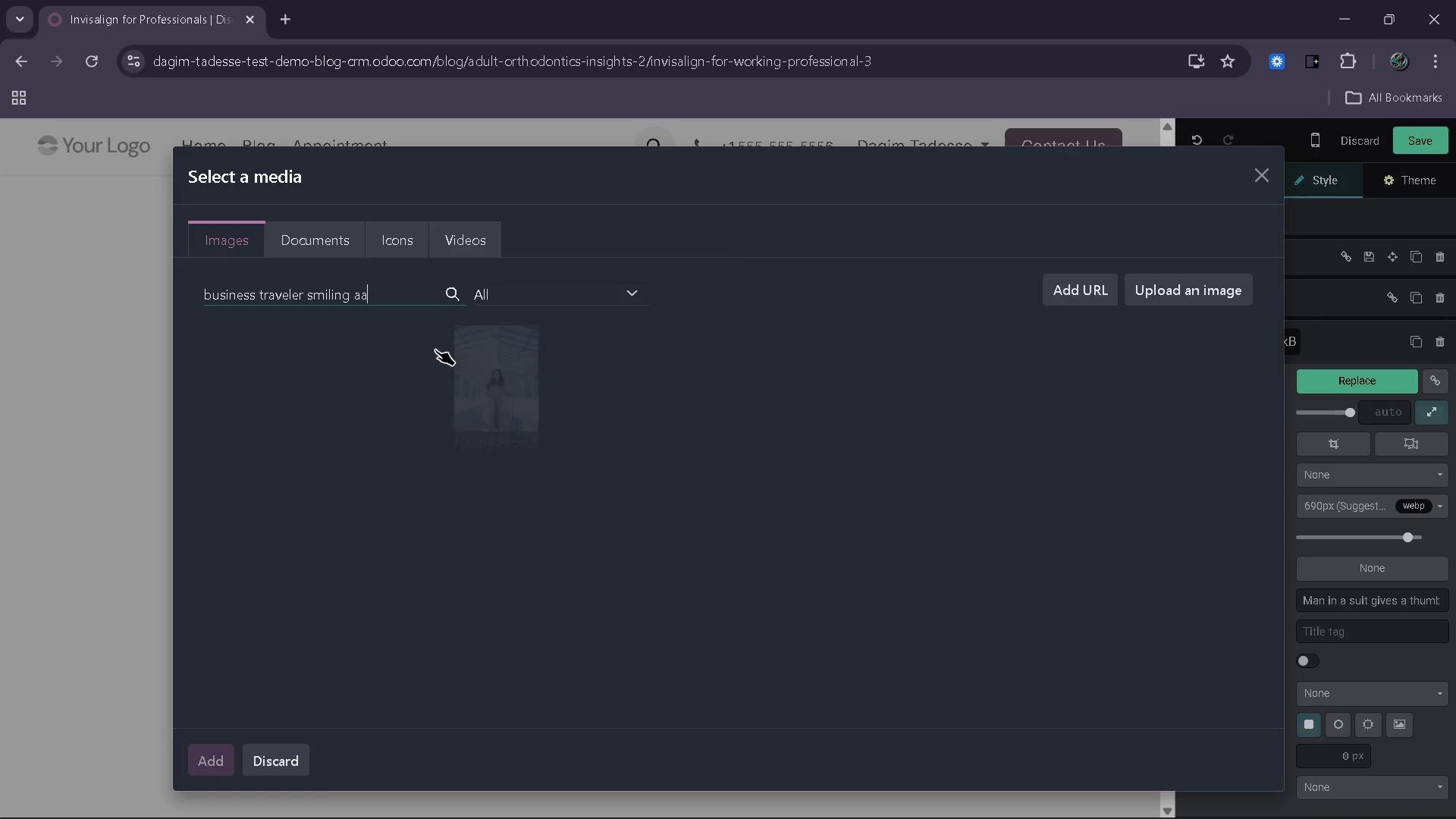 
key(Backspace)
 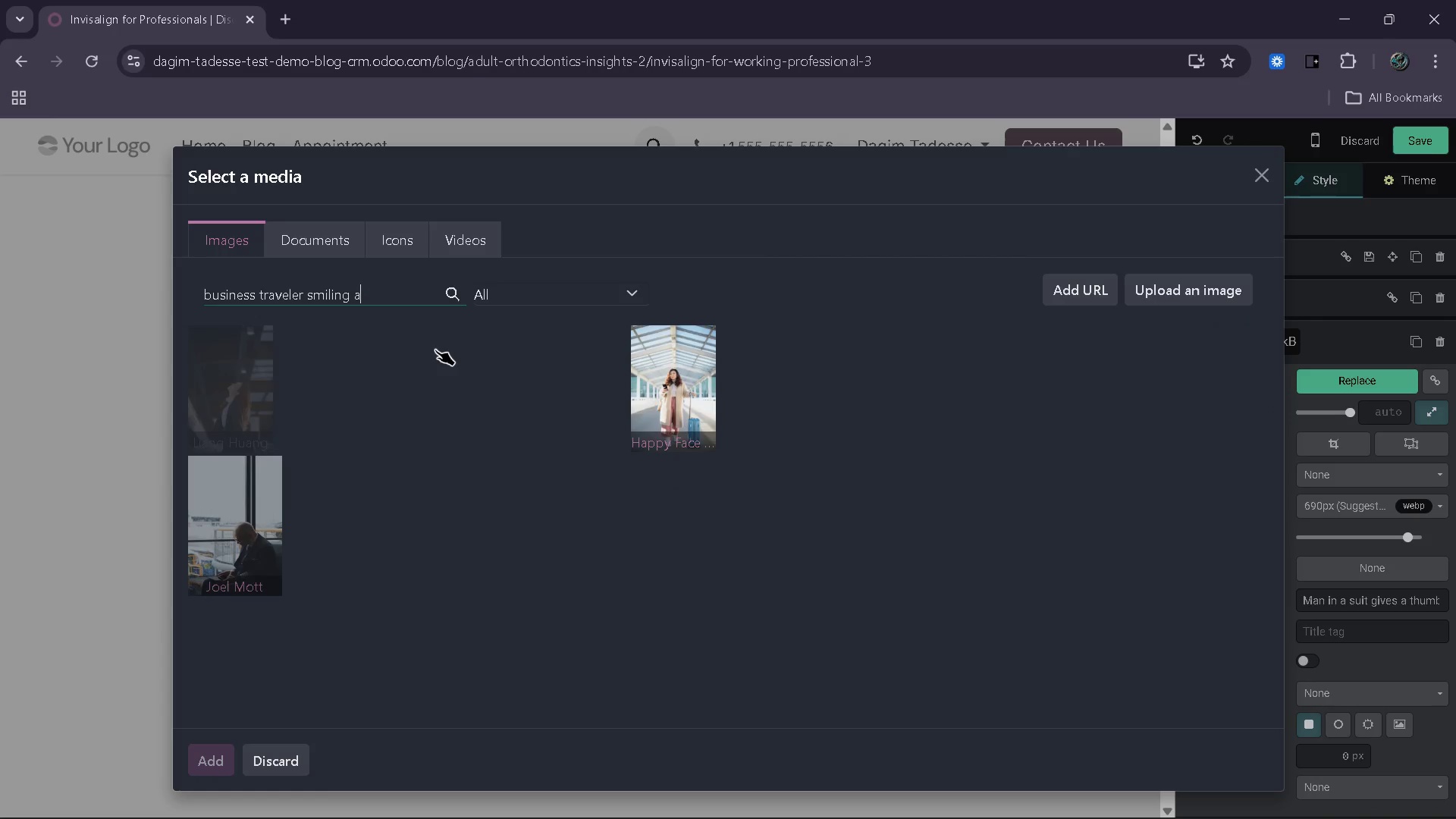 
key(Backspace)
 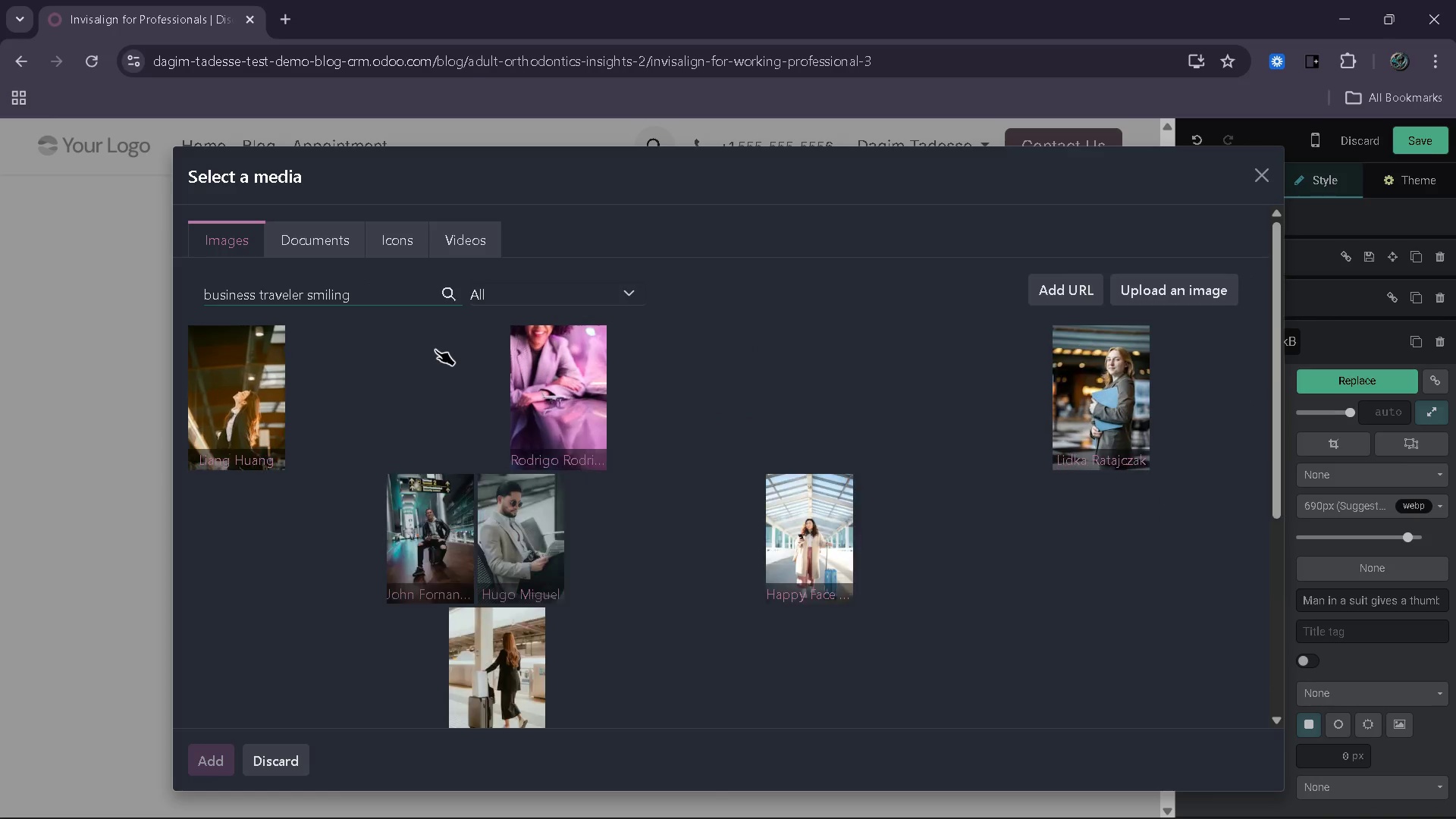 
key(Backspace)
 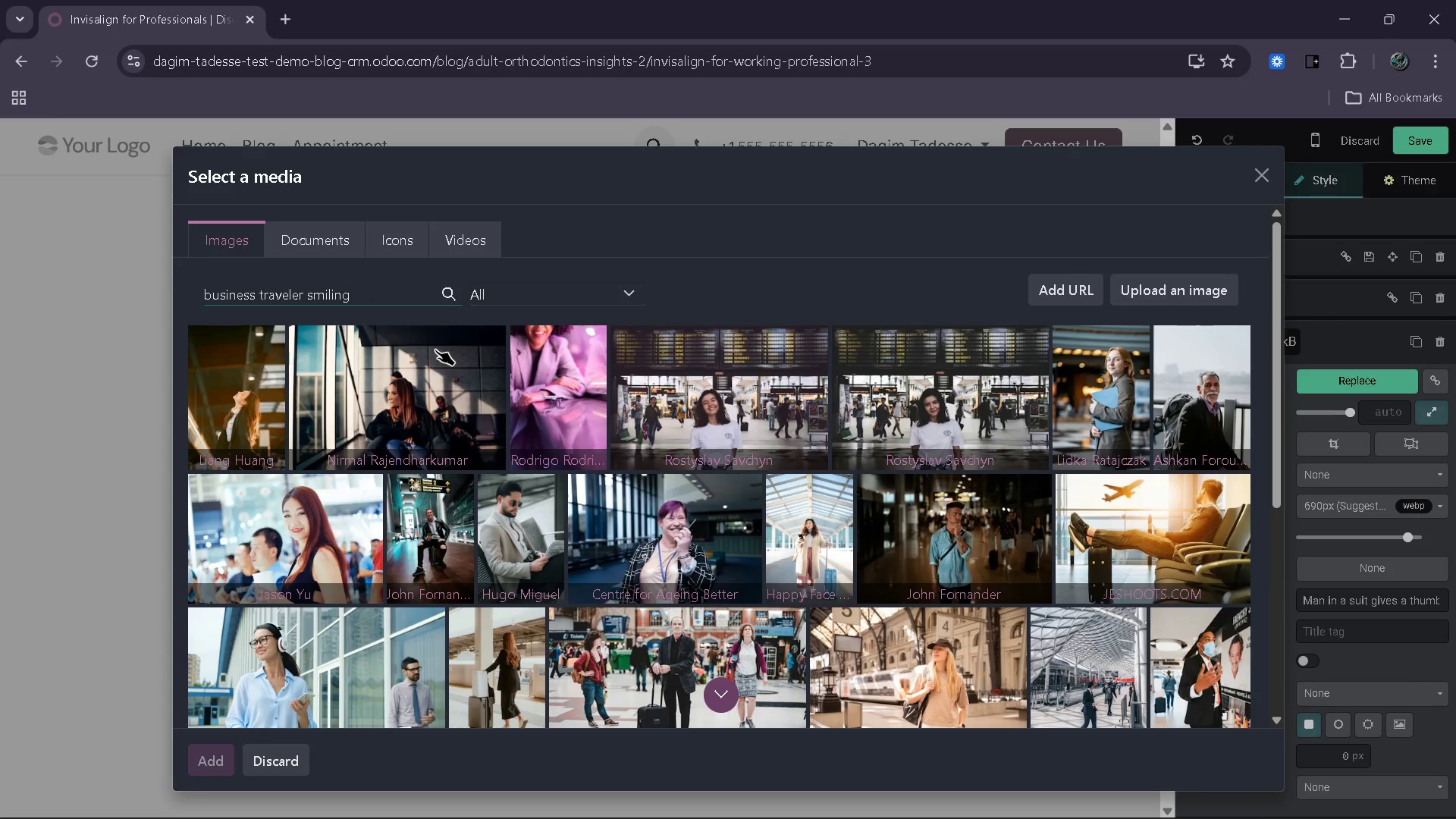 
key(ArrowLeft)
 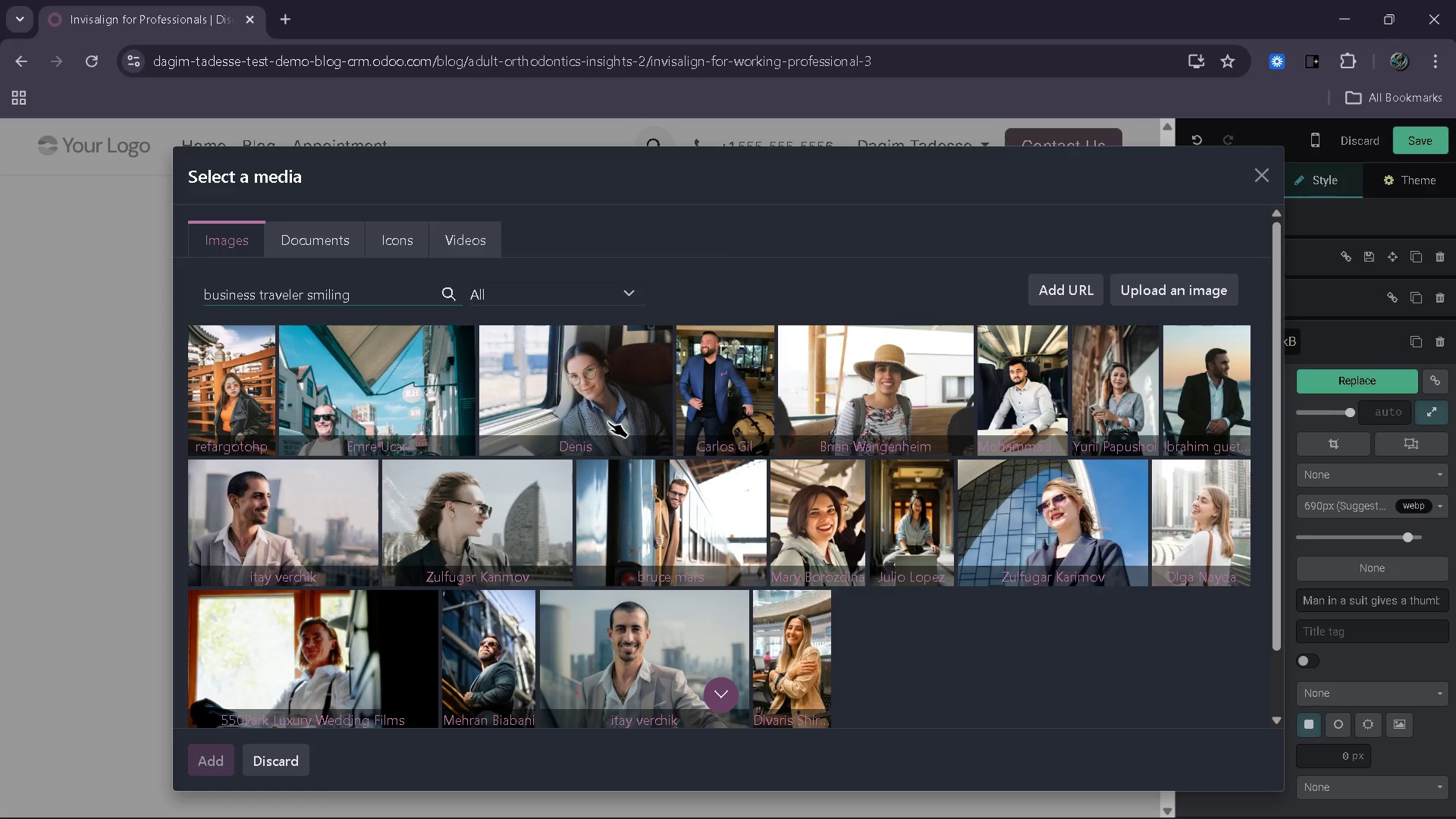 
wait(11.89)
 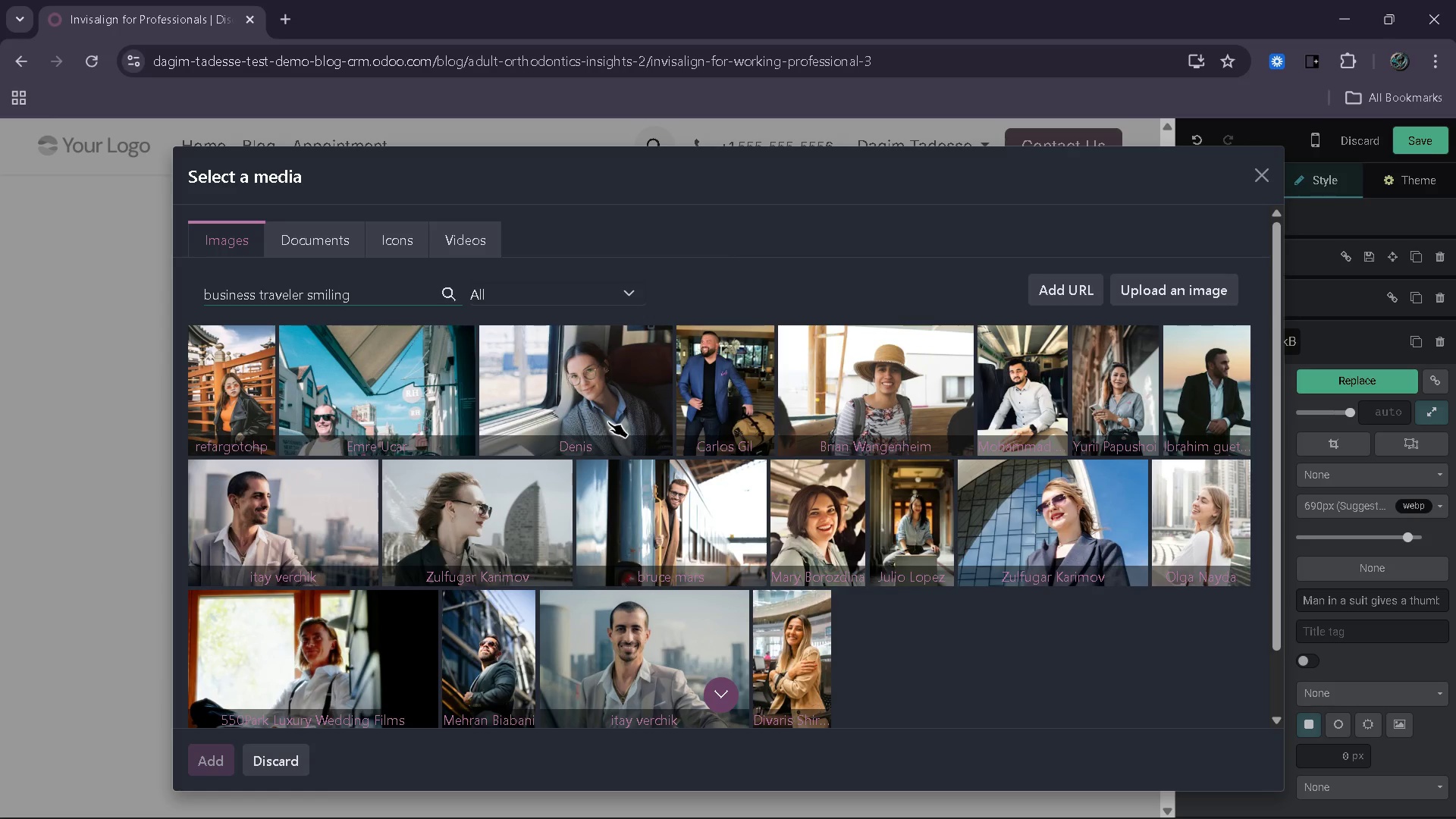 
left_click([694, 701])
 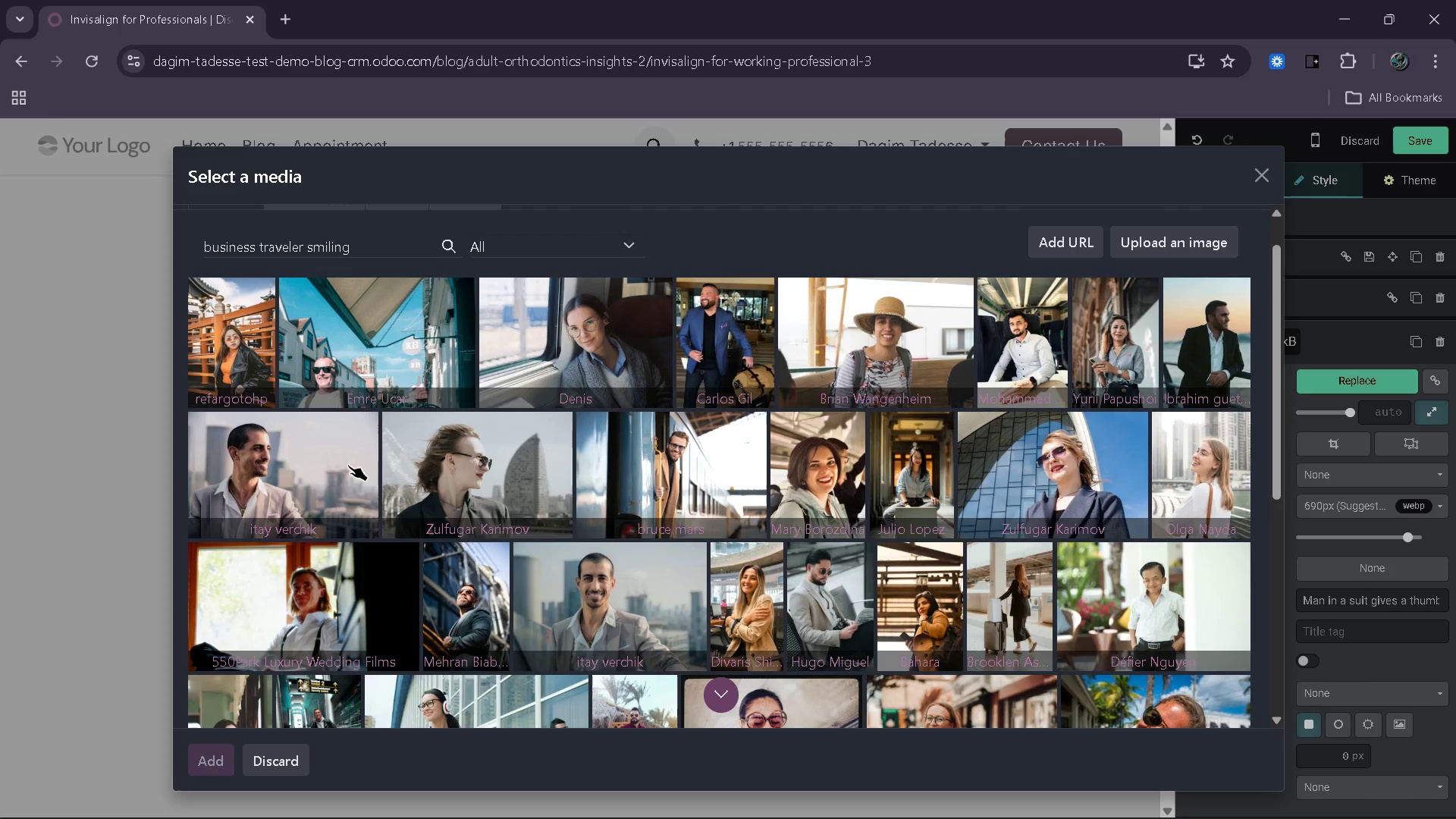 
wait(40.52)
 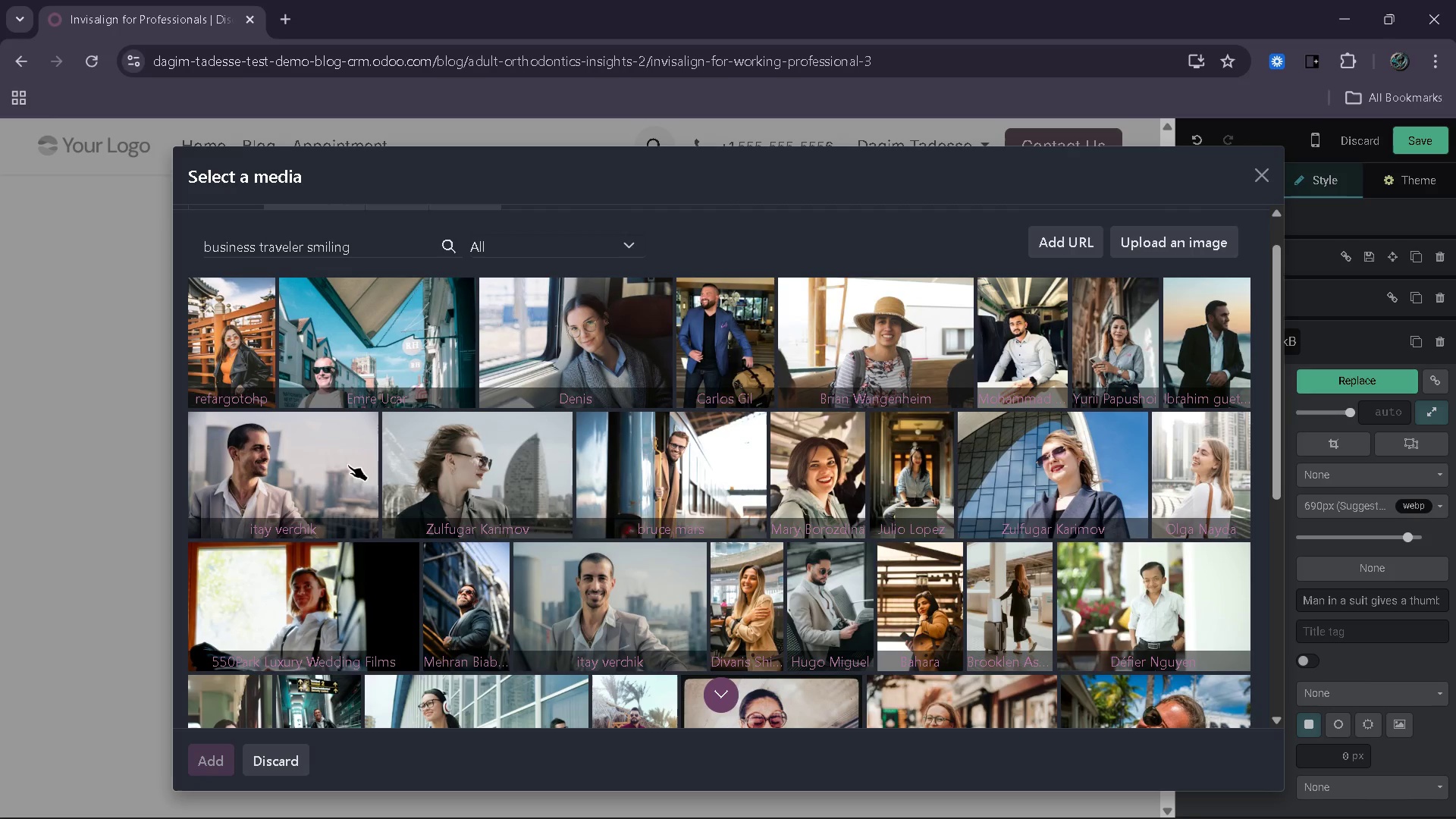 
left_click([366, 296])
 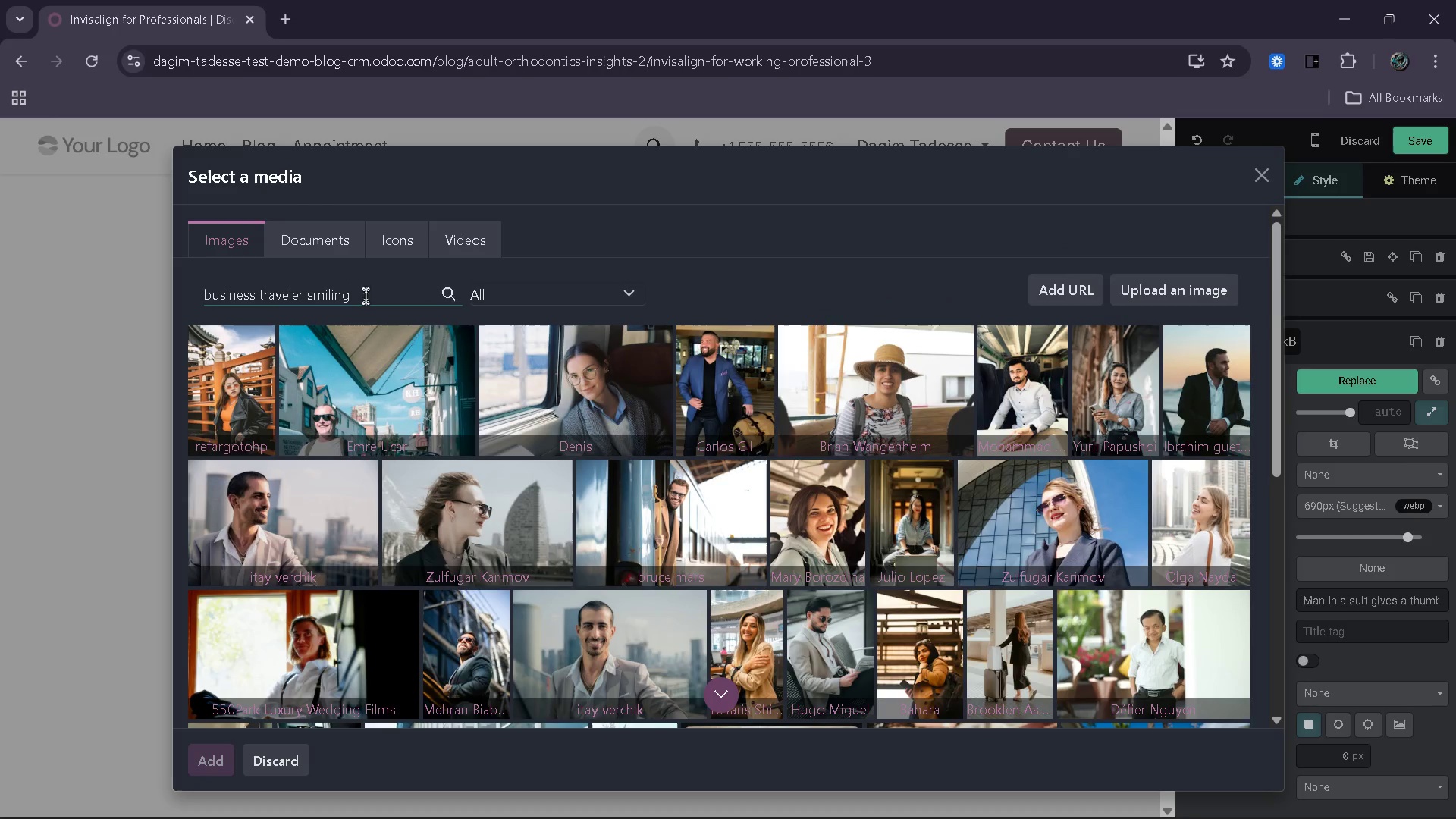 
type( airpot)
key(Backspace)
type(rt)
 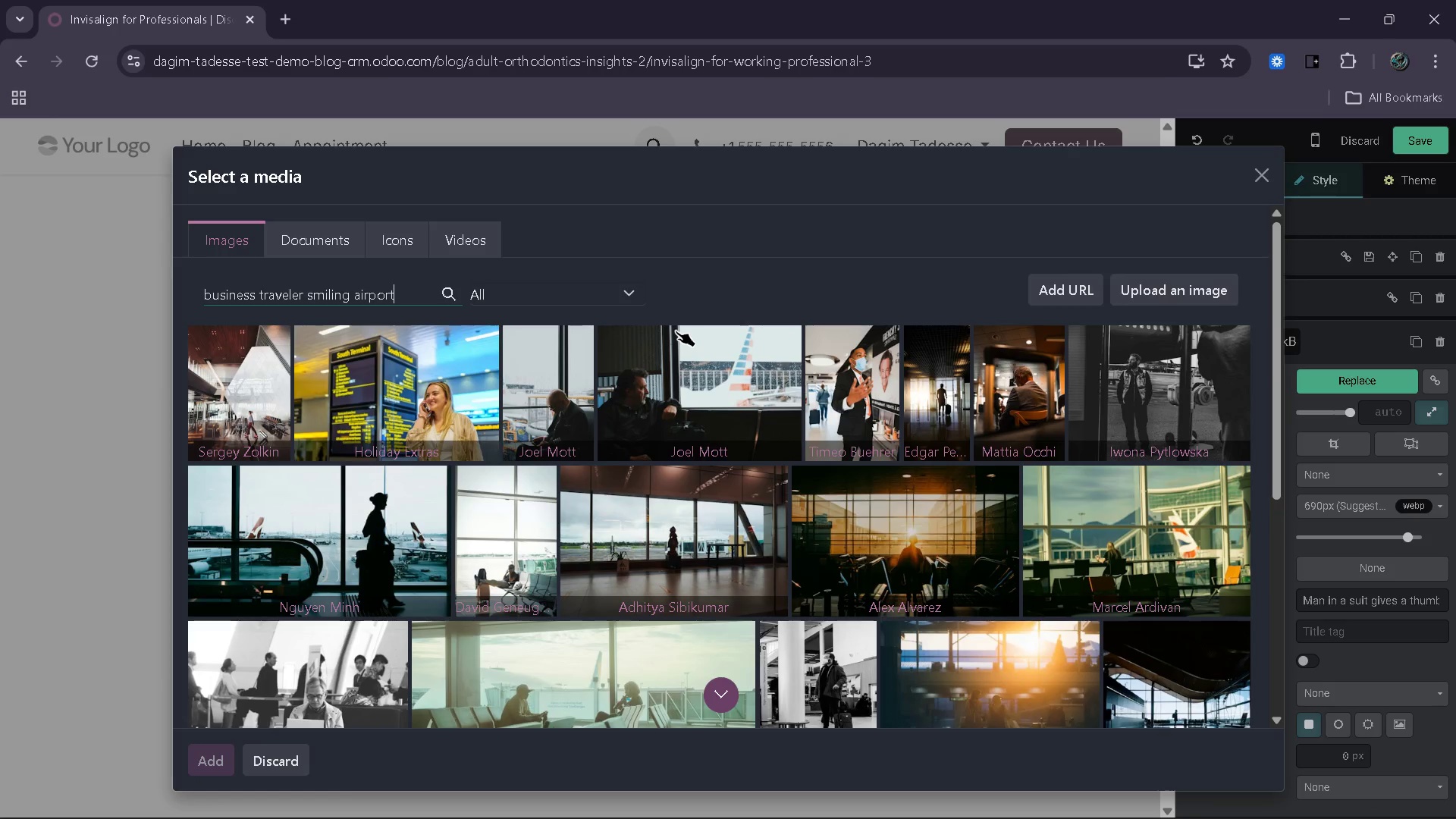 
wait(11.7)
 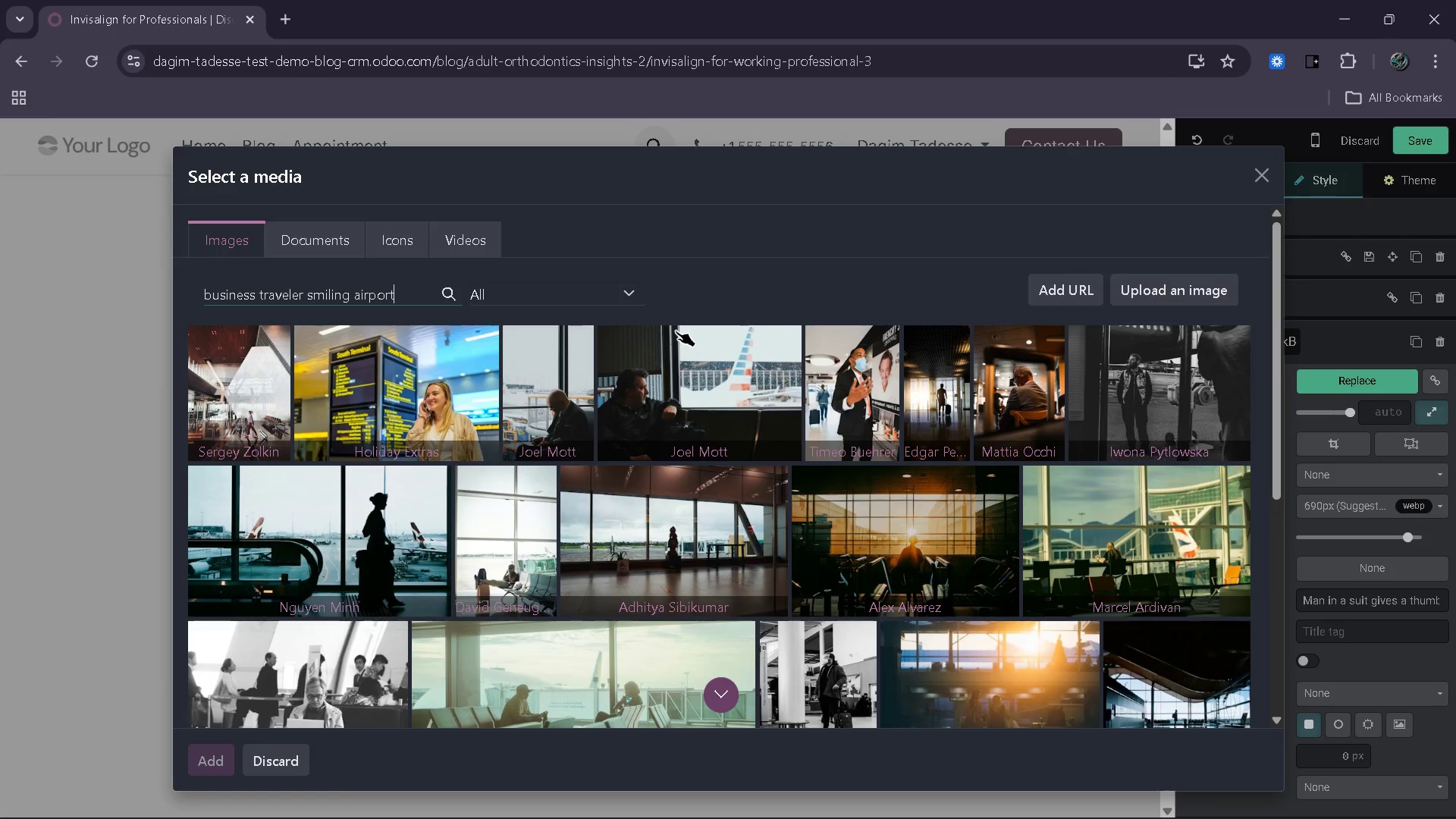 
left_click([712, 698])
 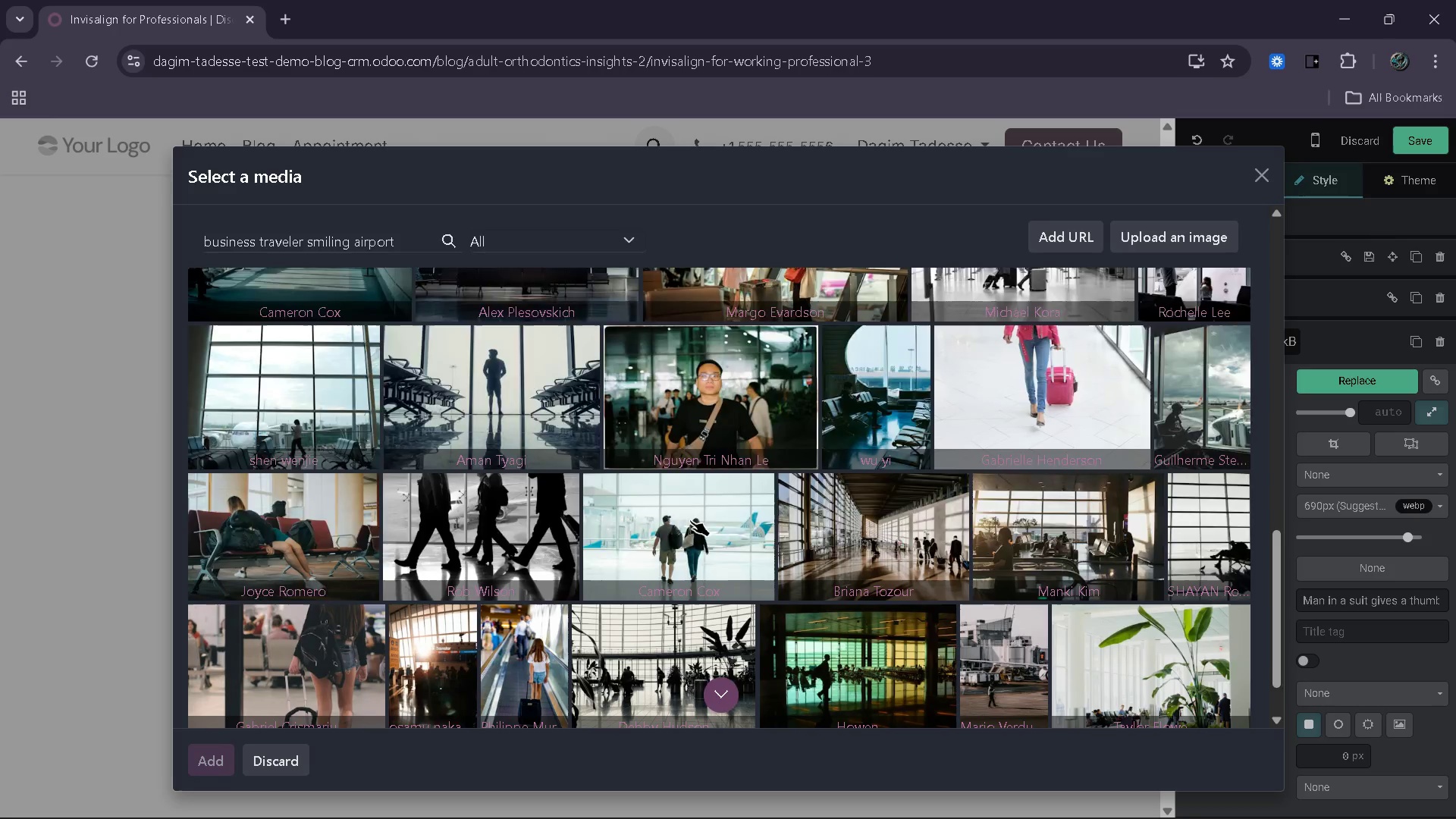 
wait(7.64)
 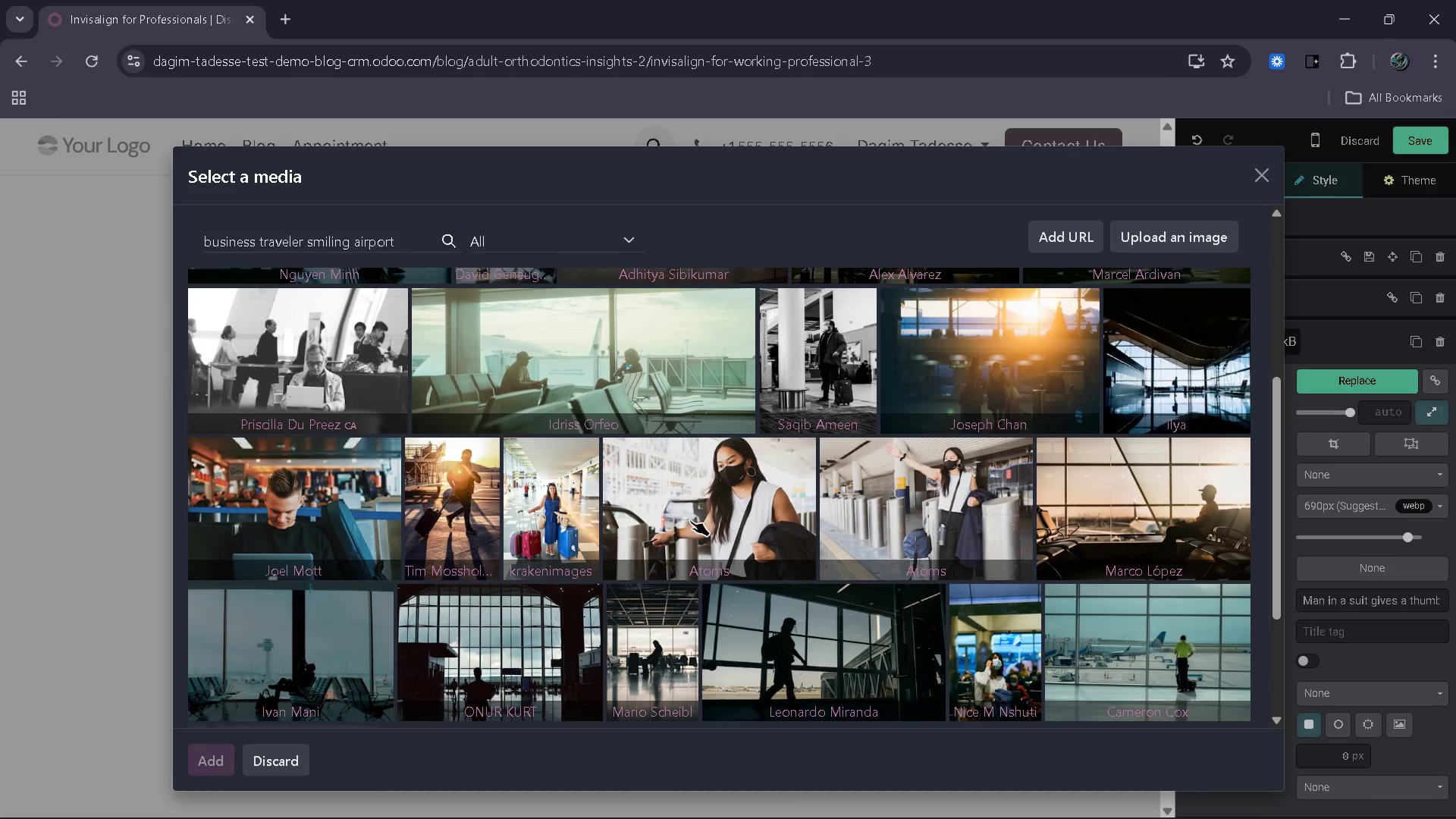 
left_click_drag(start_coordinate=[421, 237], to_coordinate=[352, 242])
 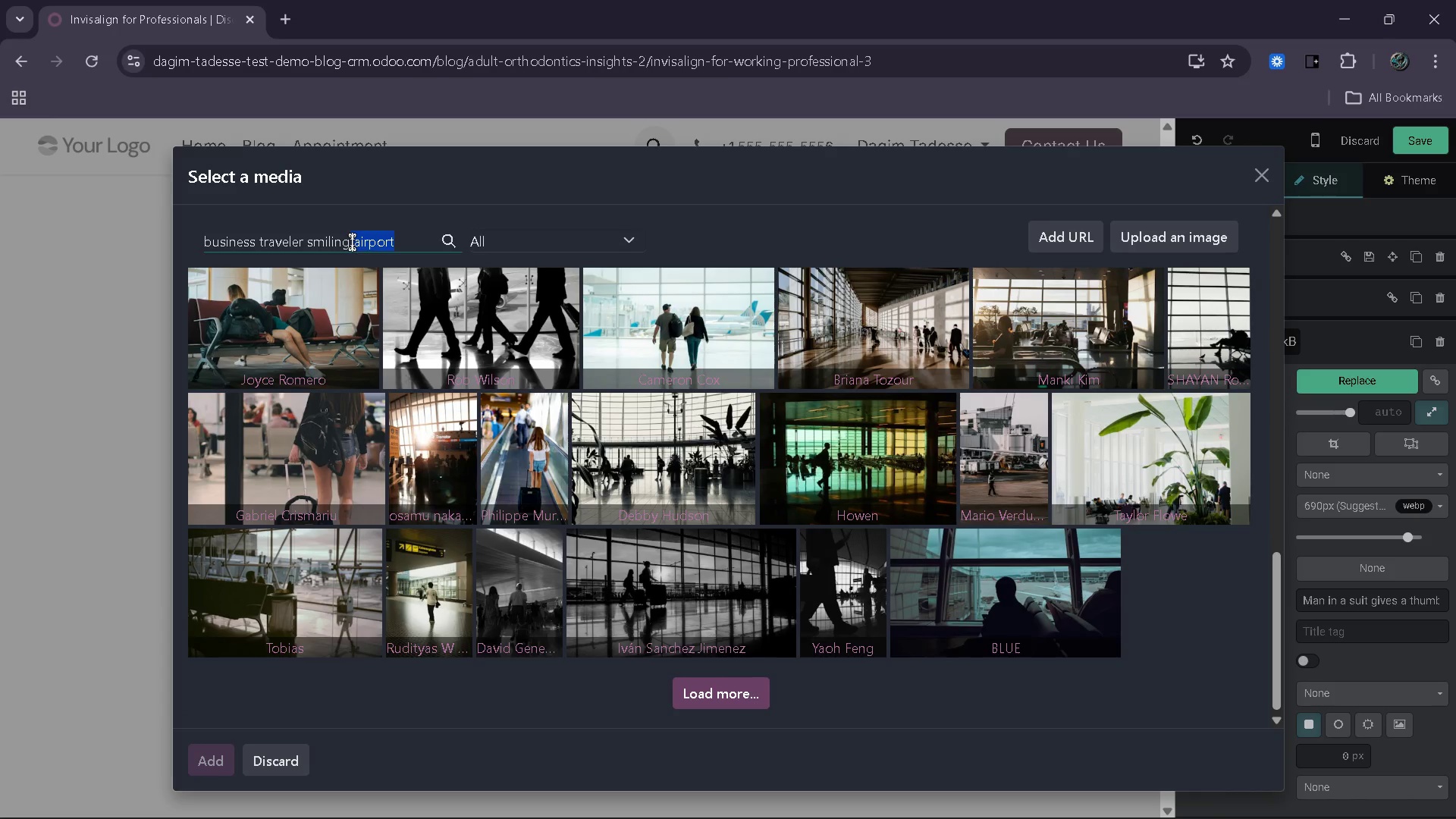 
key(Backspace)
 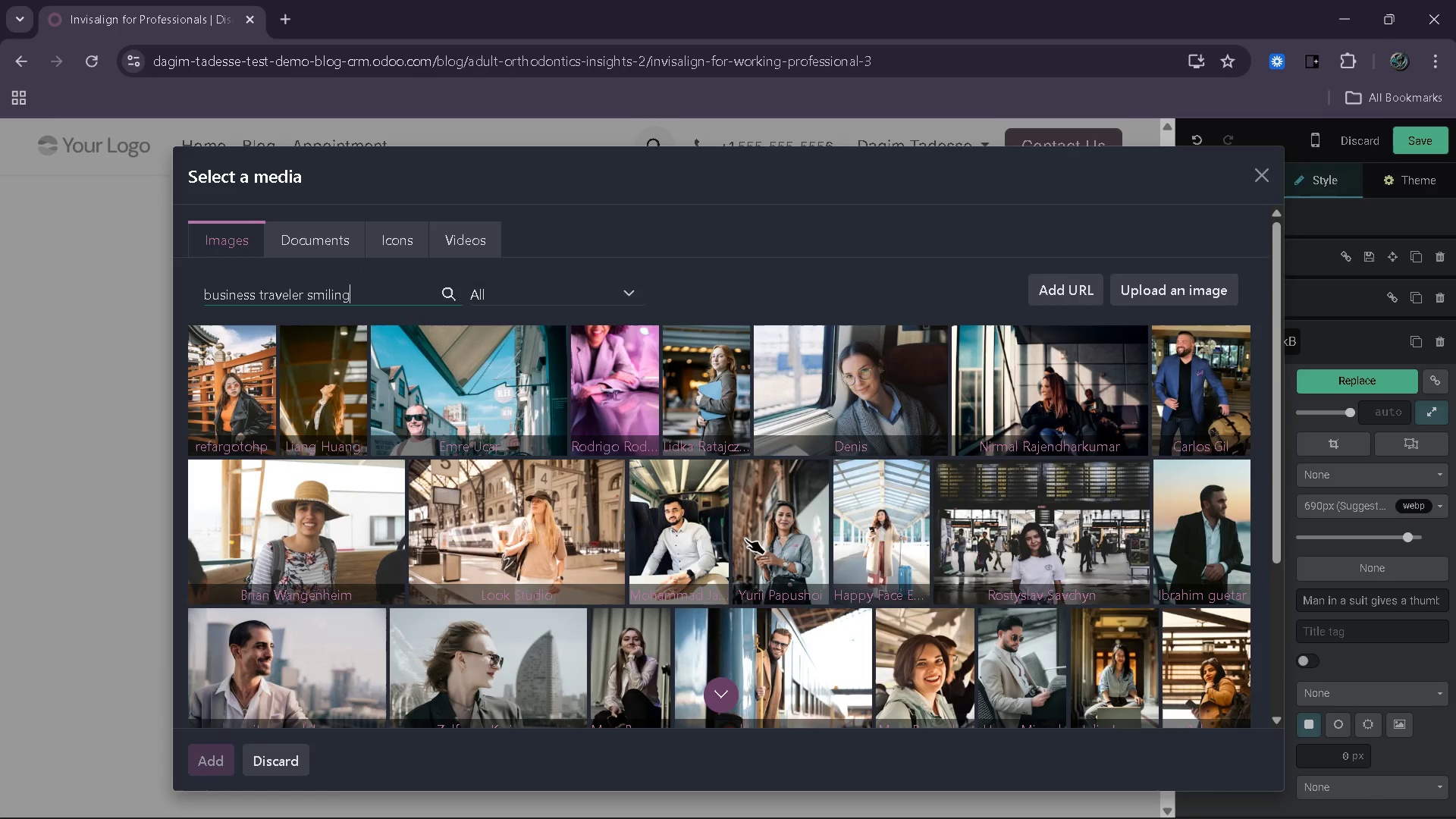 
wait(9.17)
 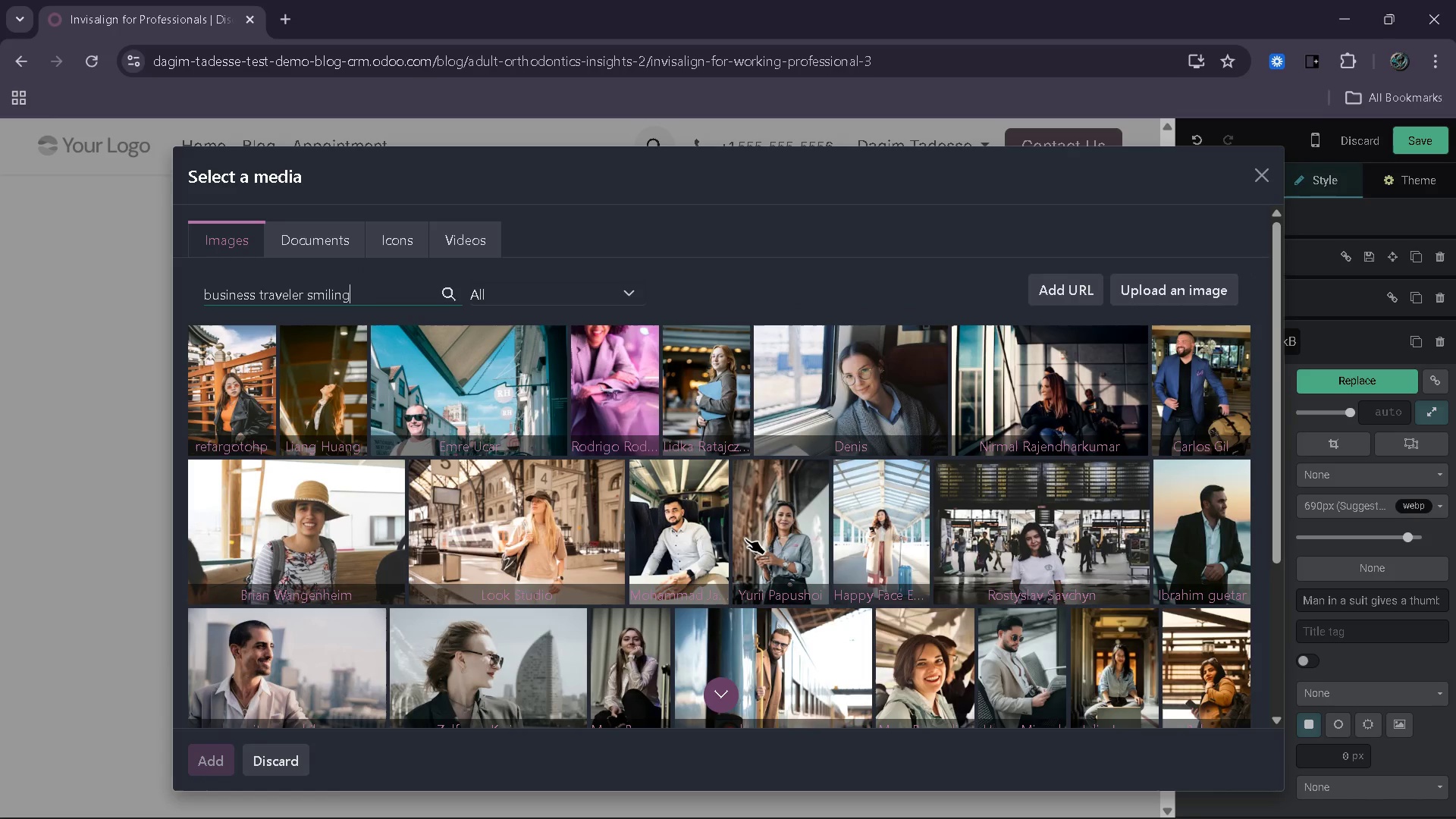 
mouse_move([832, 579])
 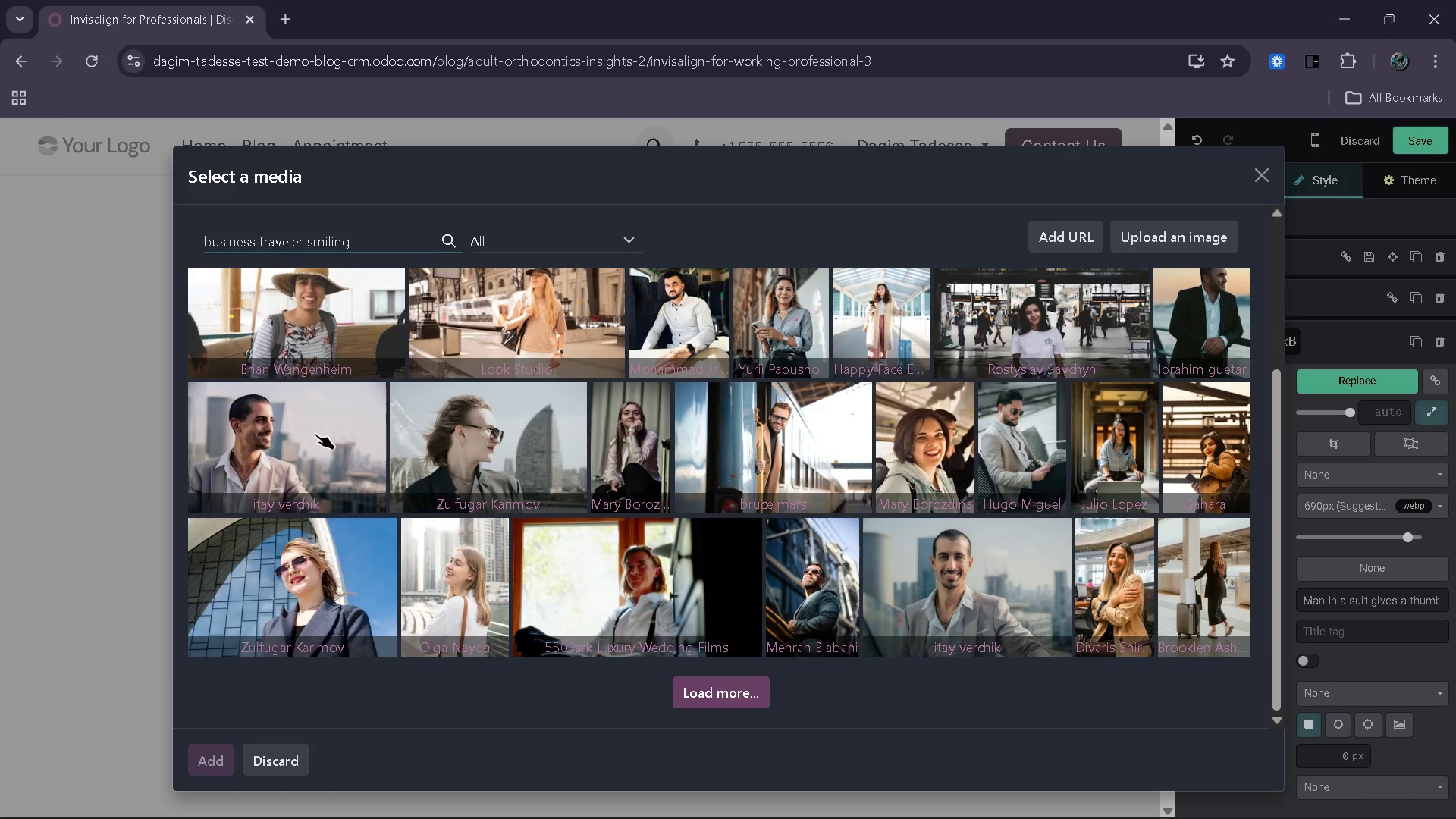 
wait(21.89)
 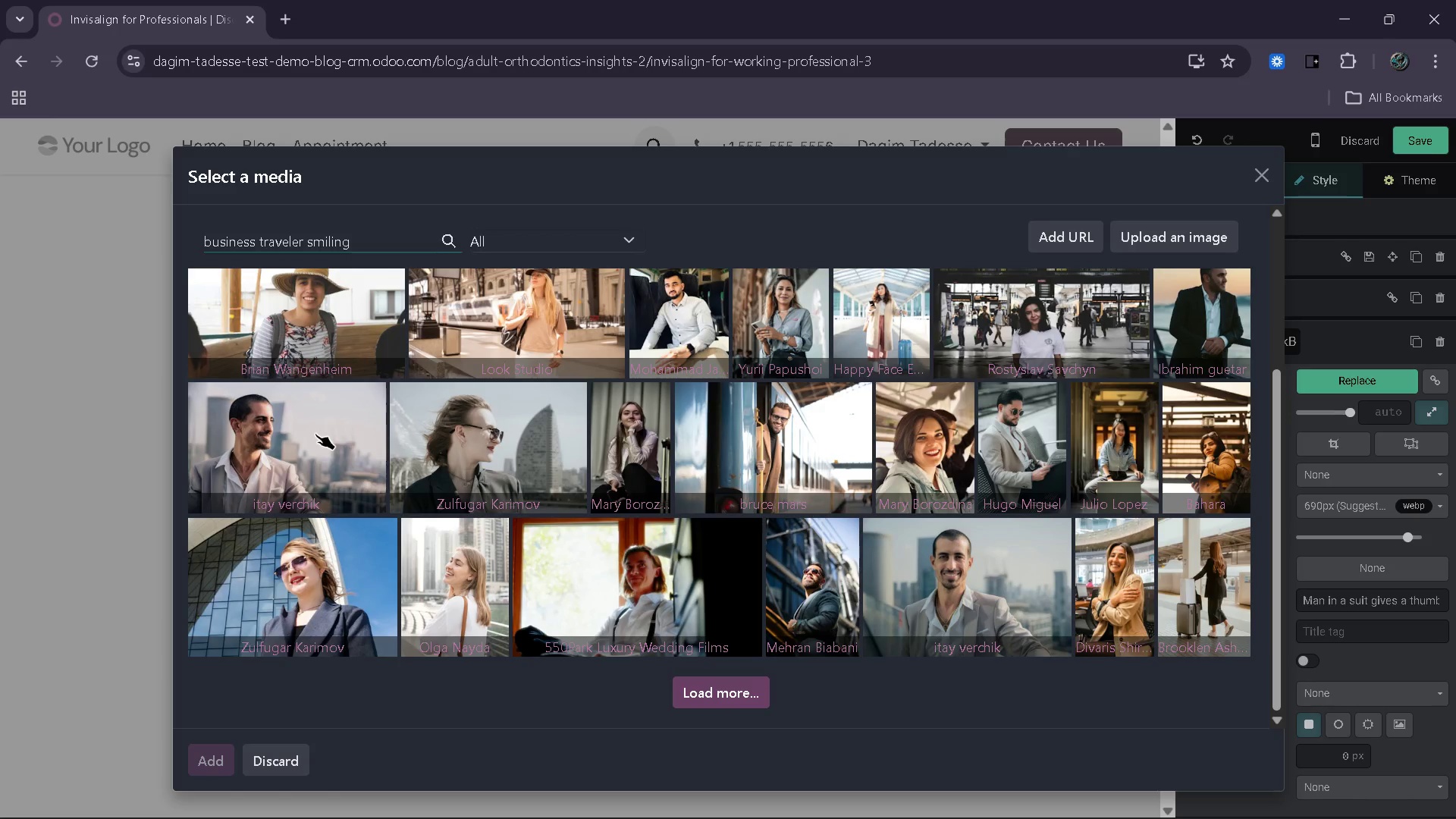 
left_click([303, 456])
 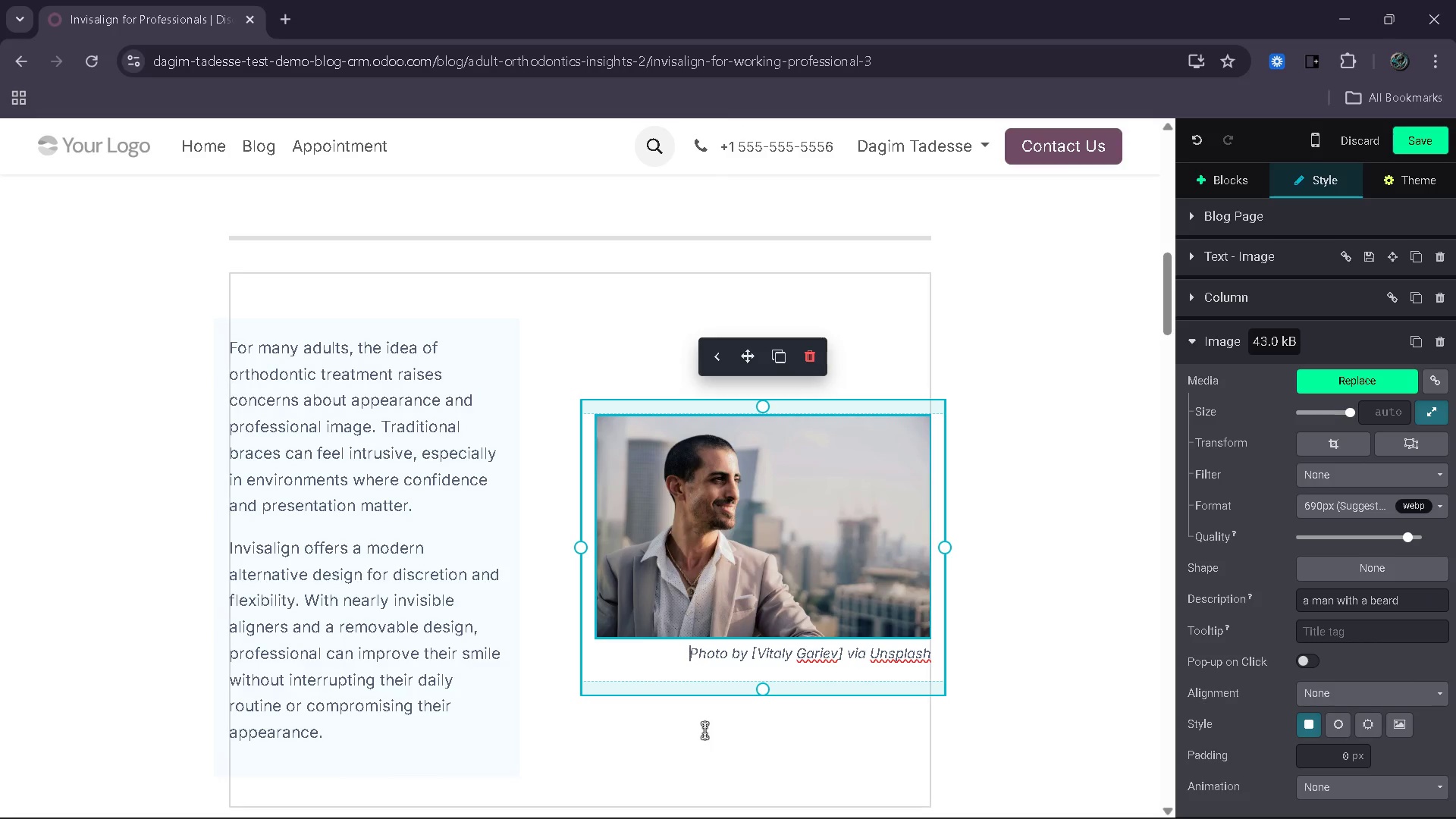 
wait(7.02)
 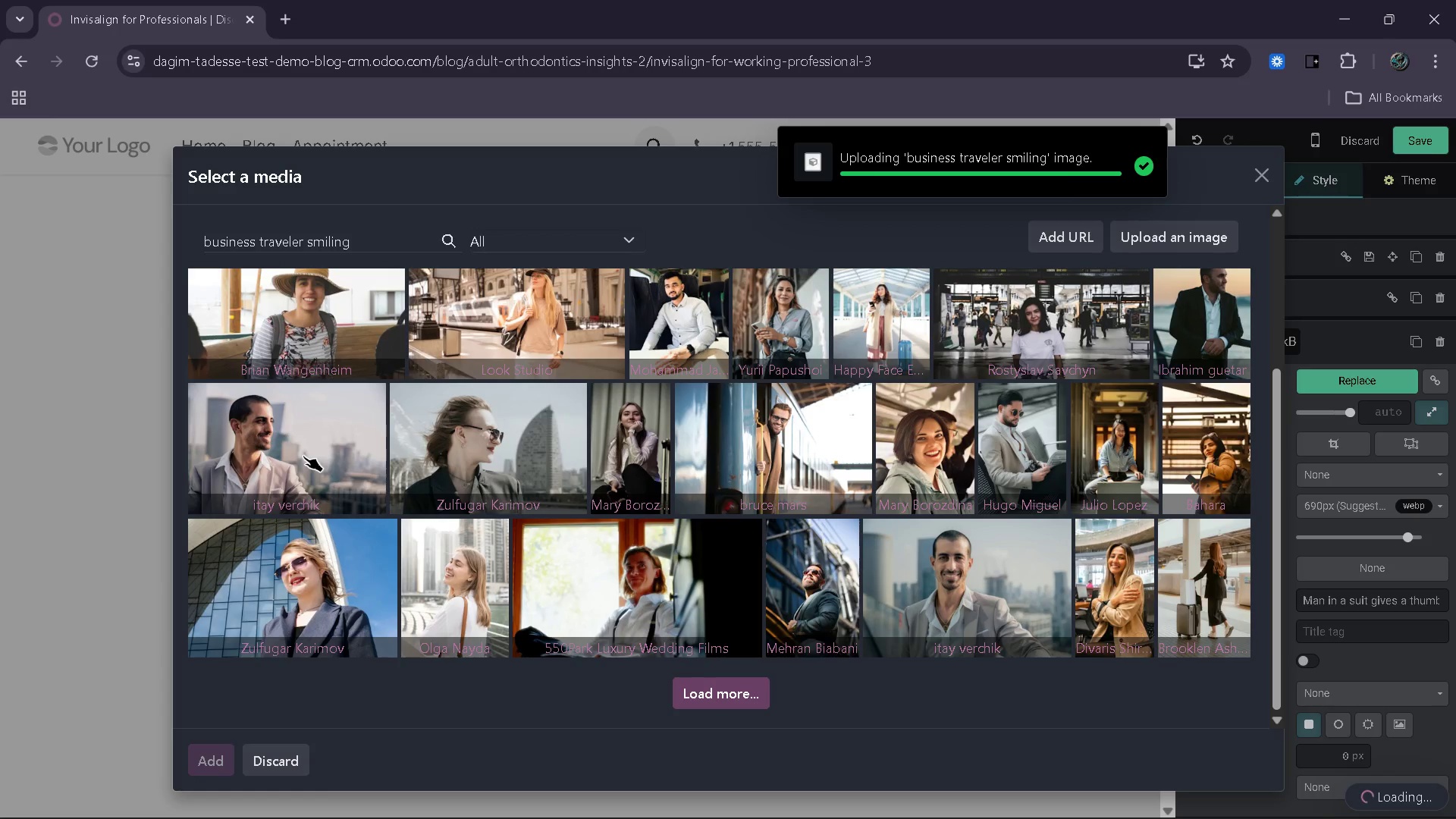 
left_click_drag(start_coordinate=[837, 655], to_coordinate=[760, 661])
 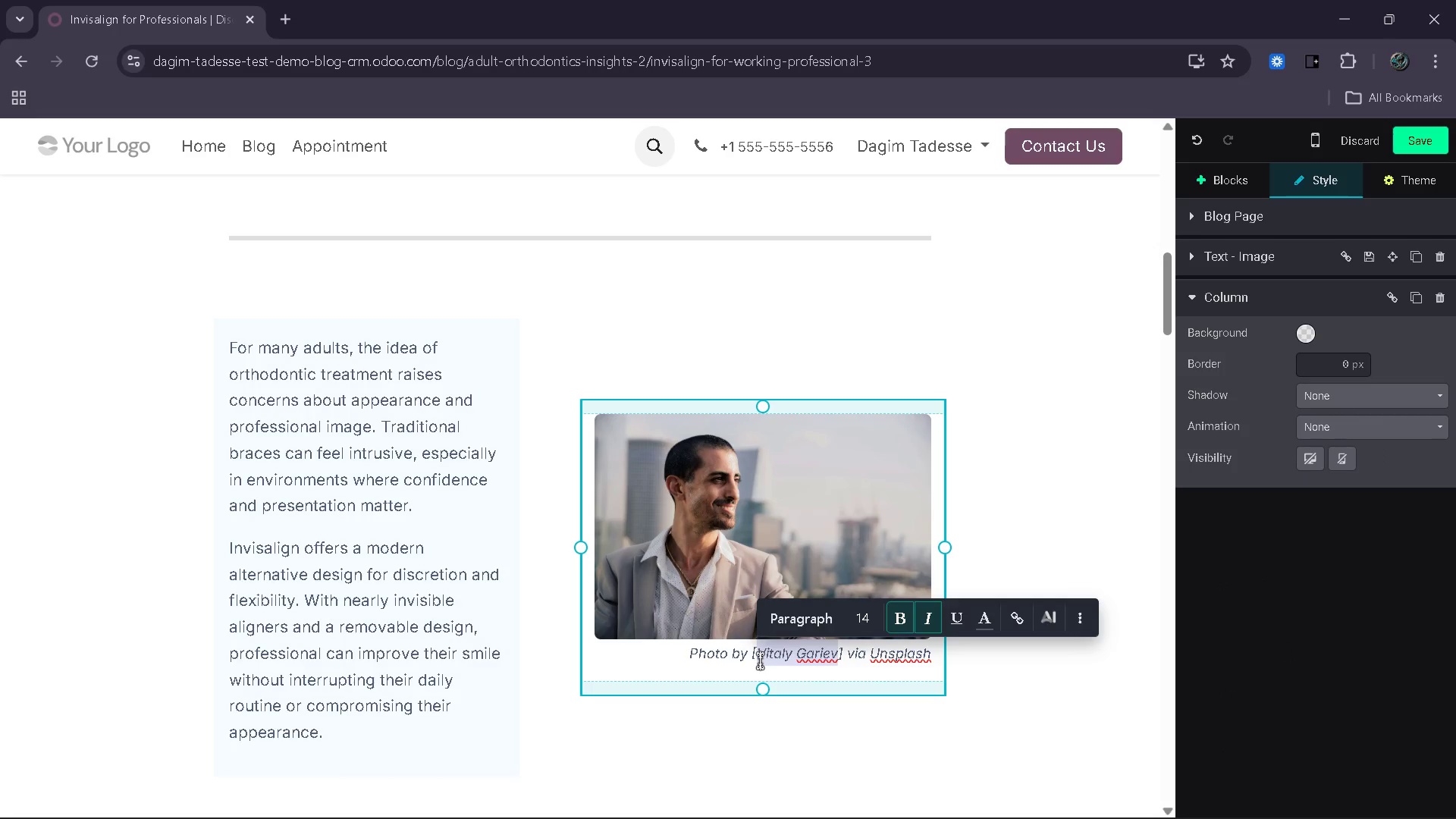 
type(Itay Verchek)
 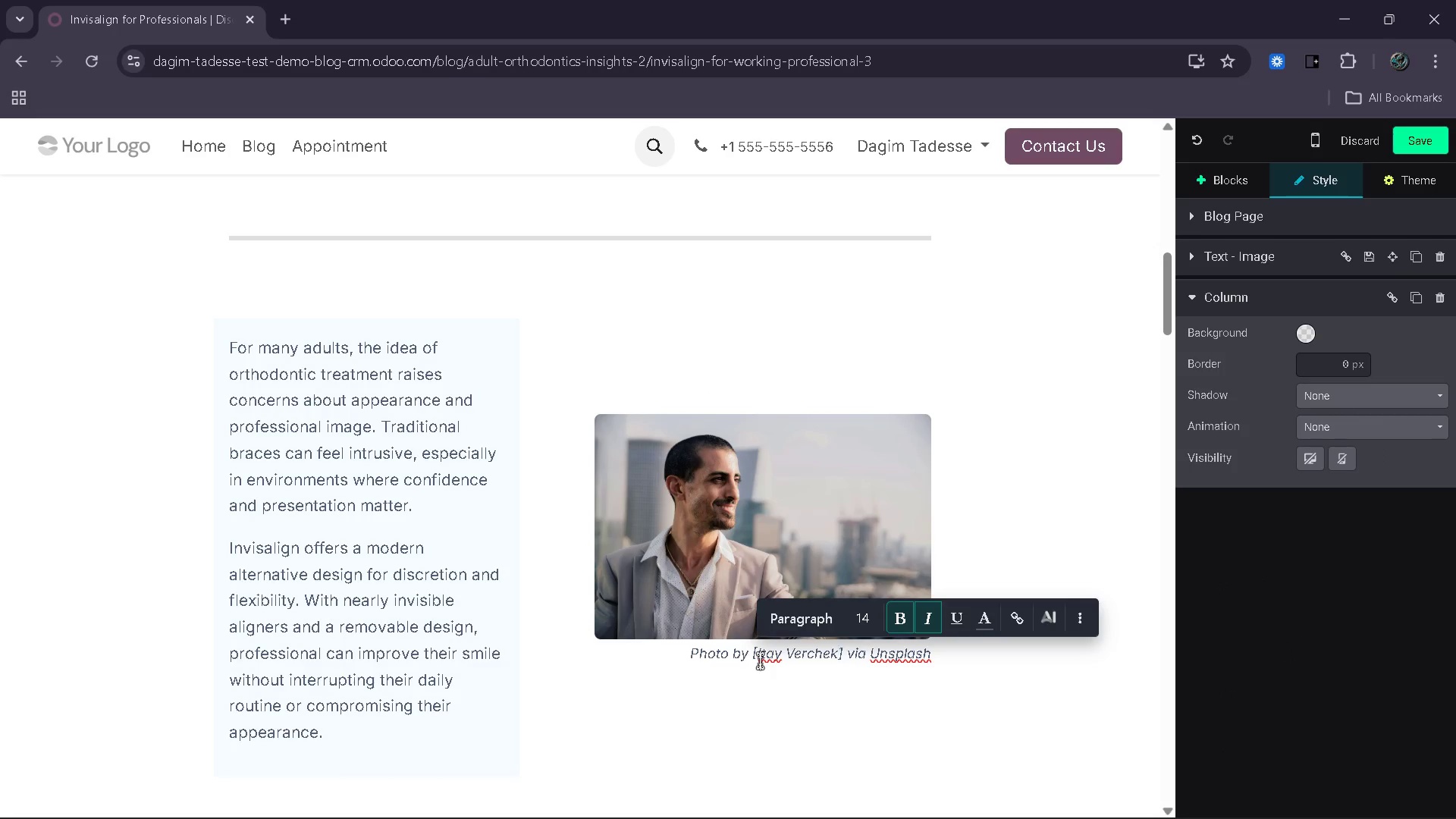 
key(ArrowLeft)
 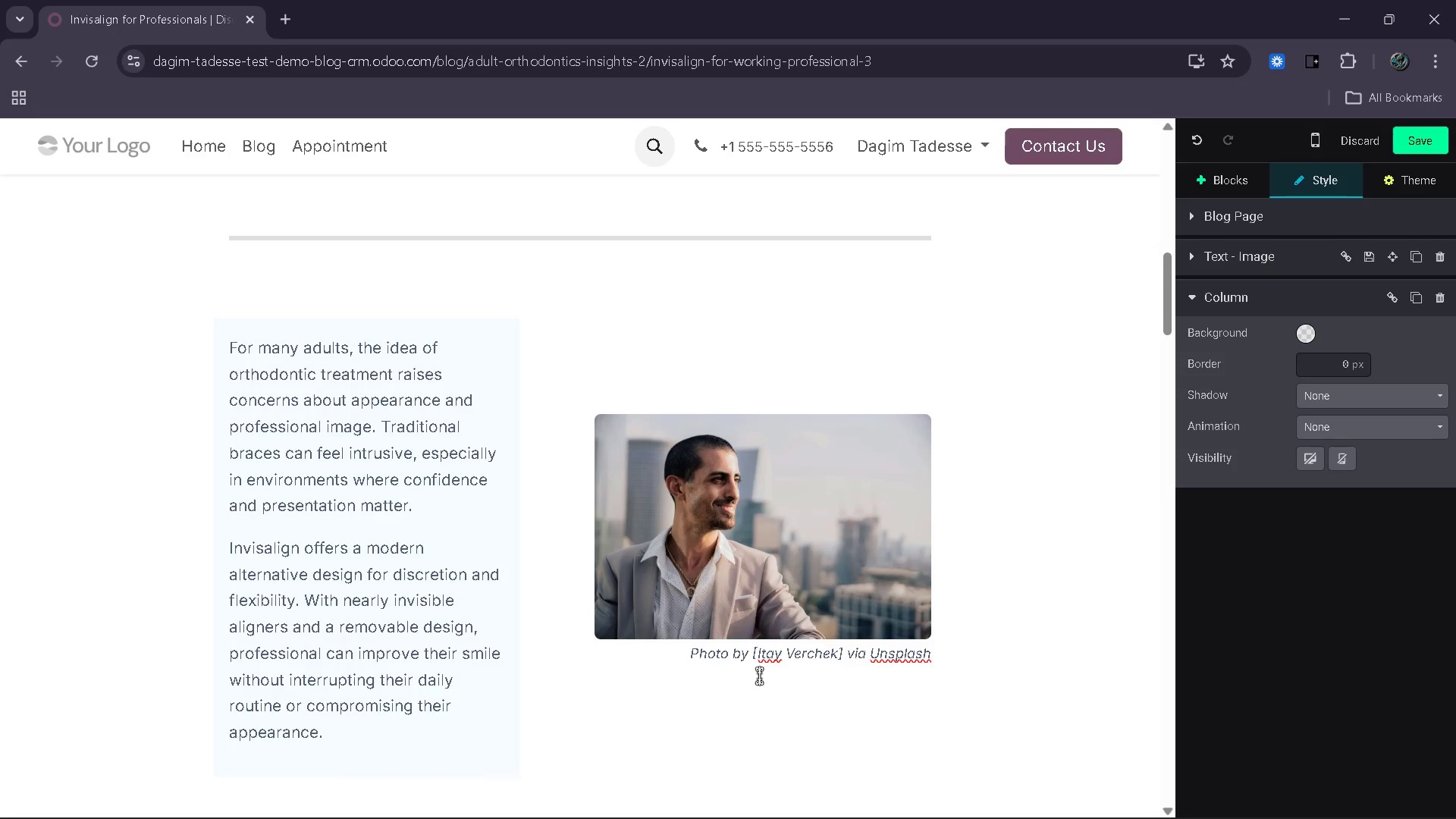 
key(Backspace)
 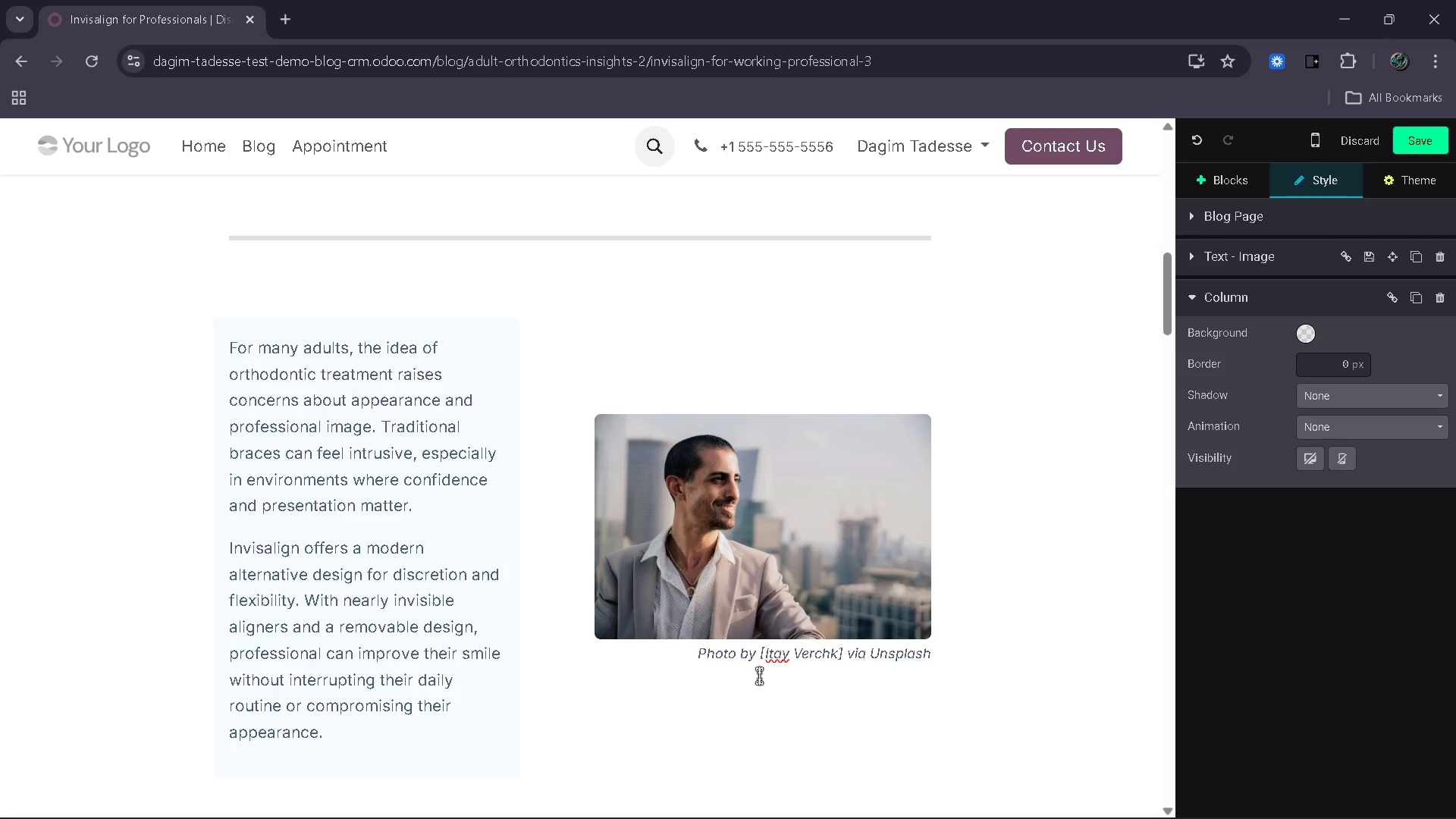 
key(I)
 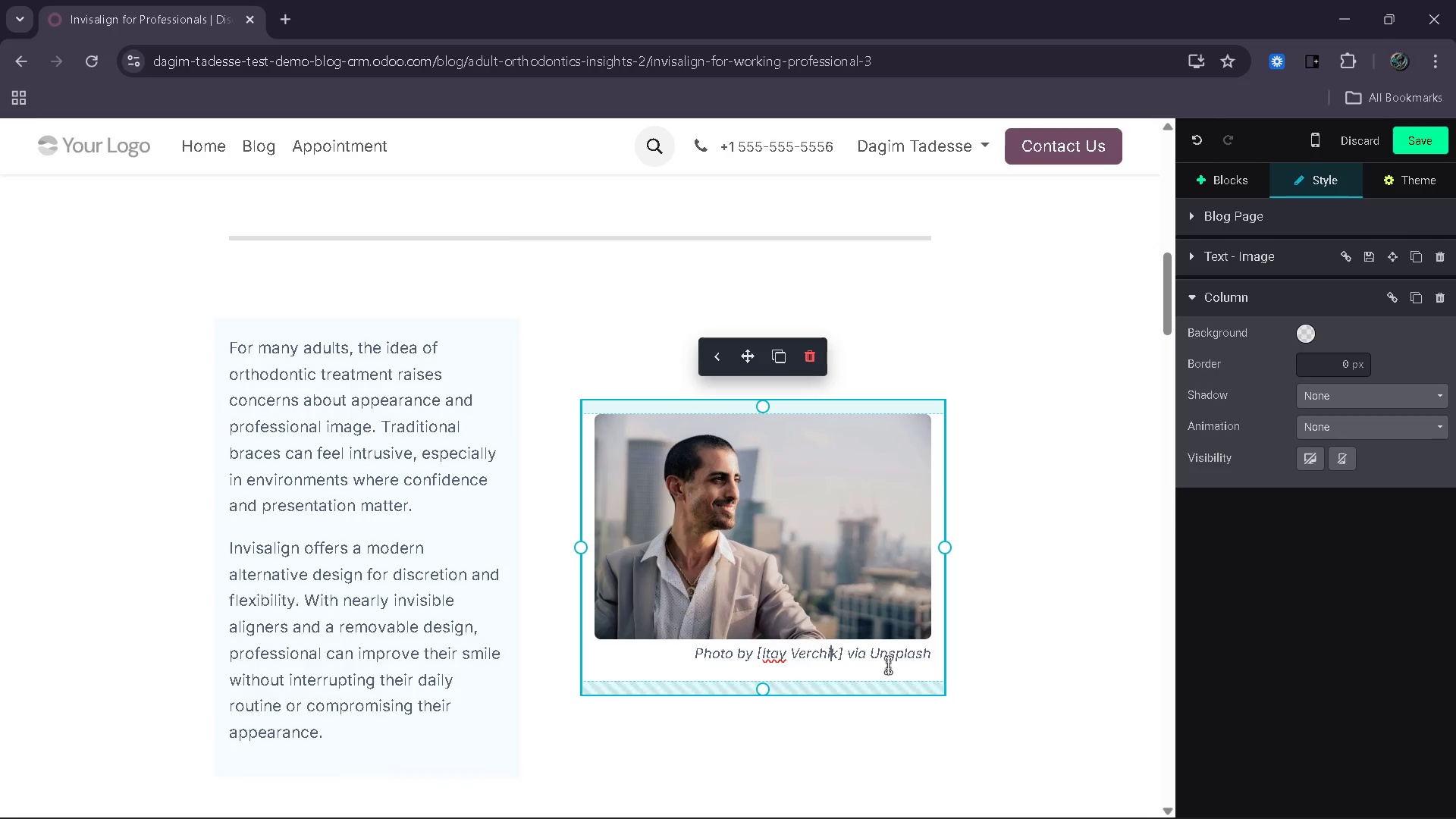 
wait(16.73)
 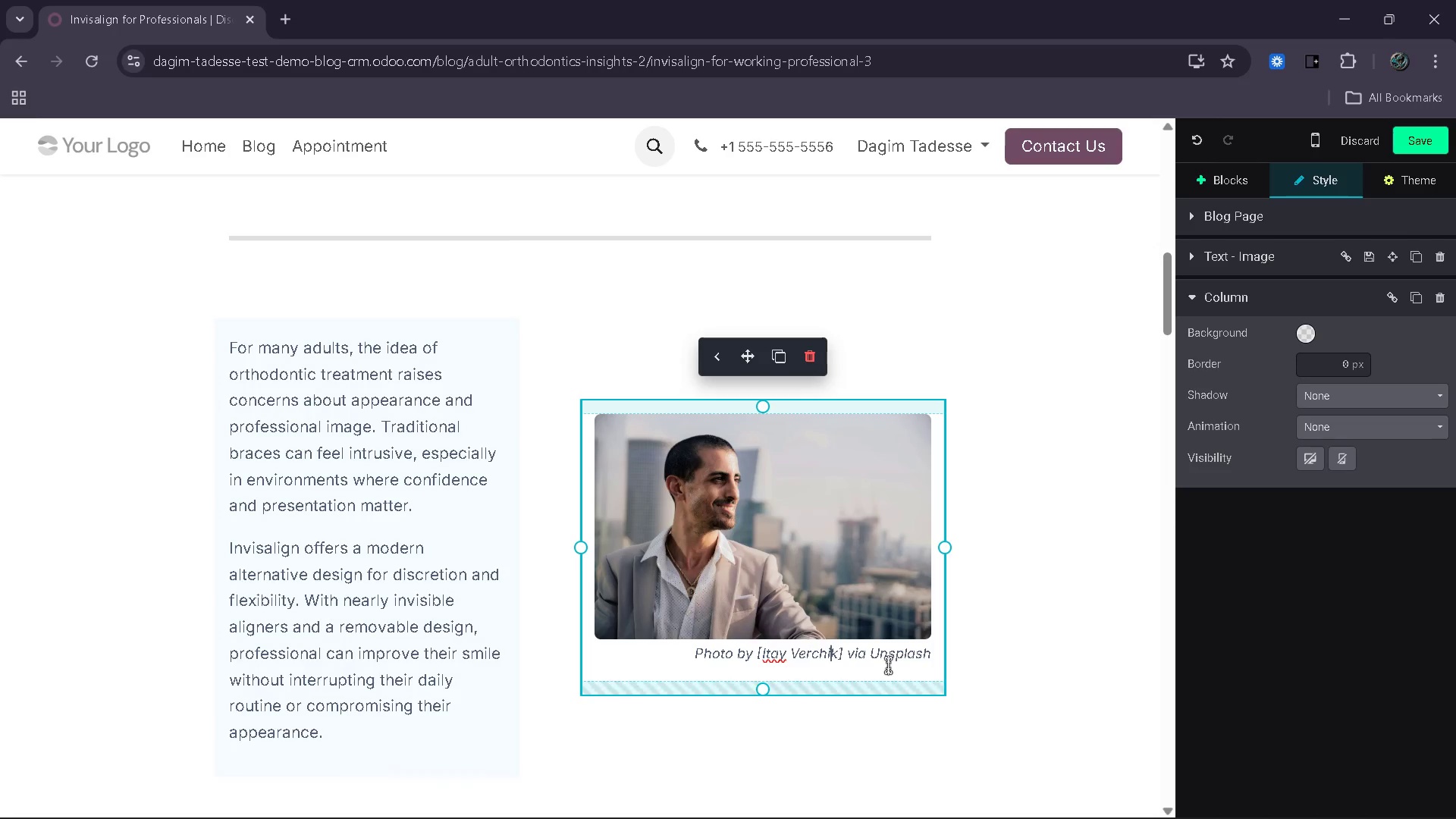 
double_click([657, 488])
 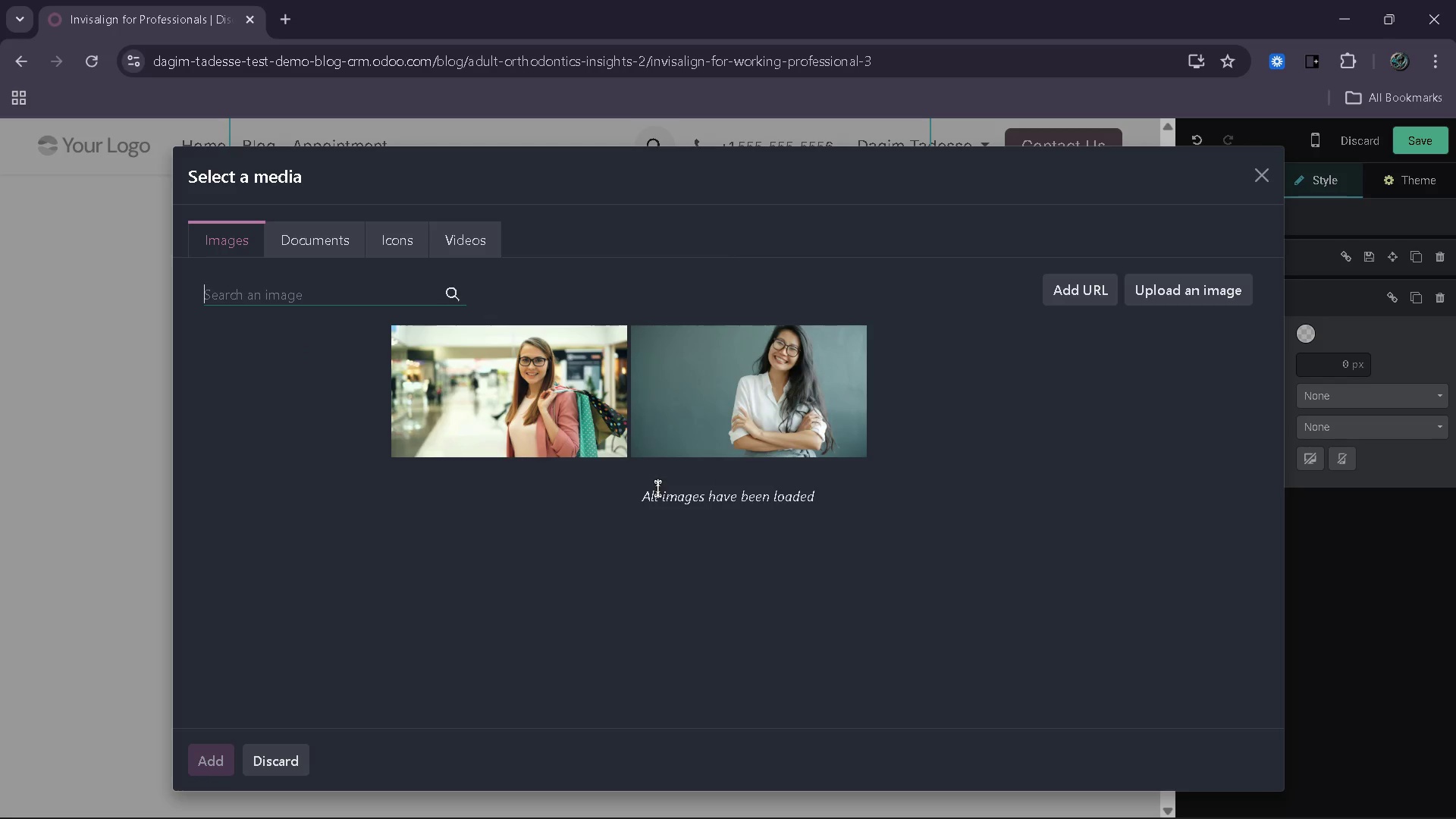 
left_click([332, 293])
 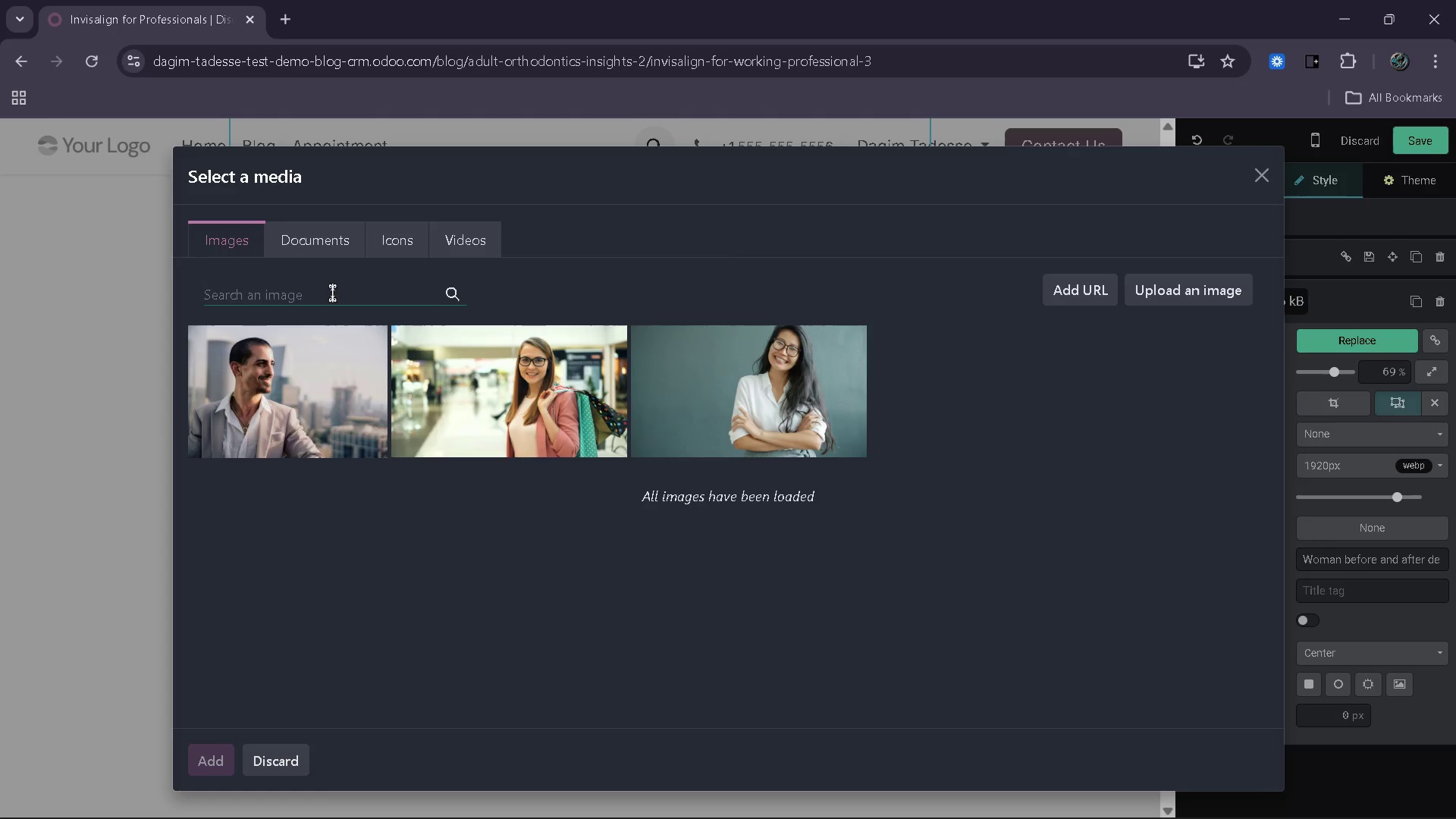 
type(invisalgn)
 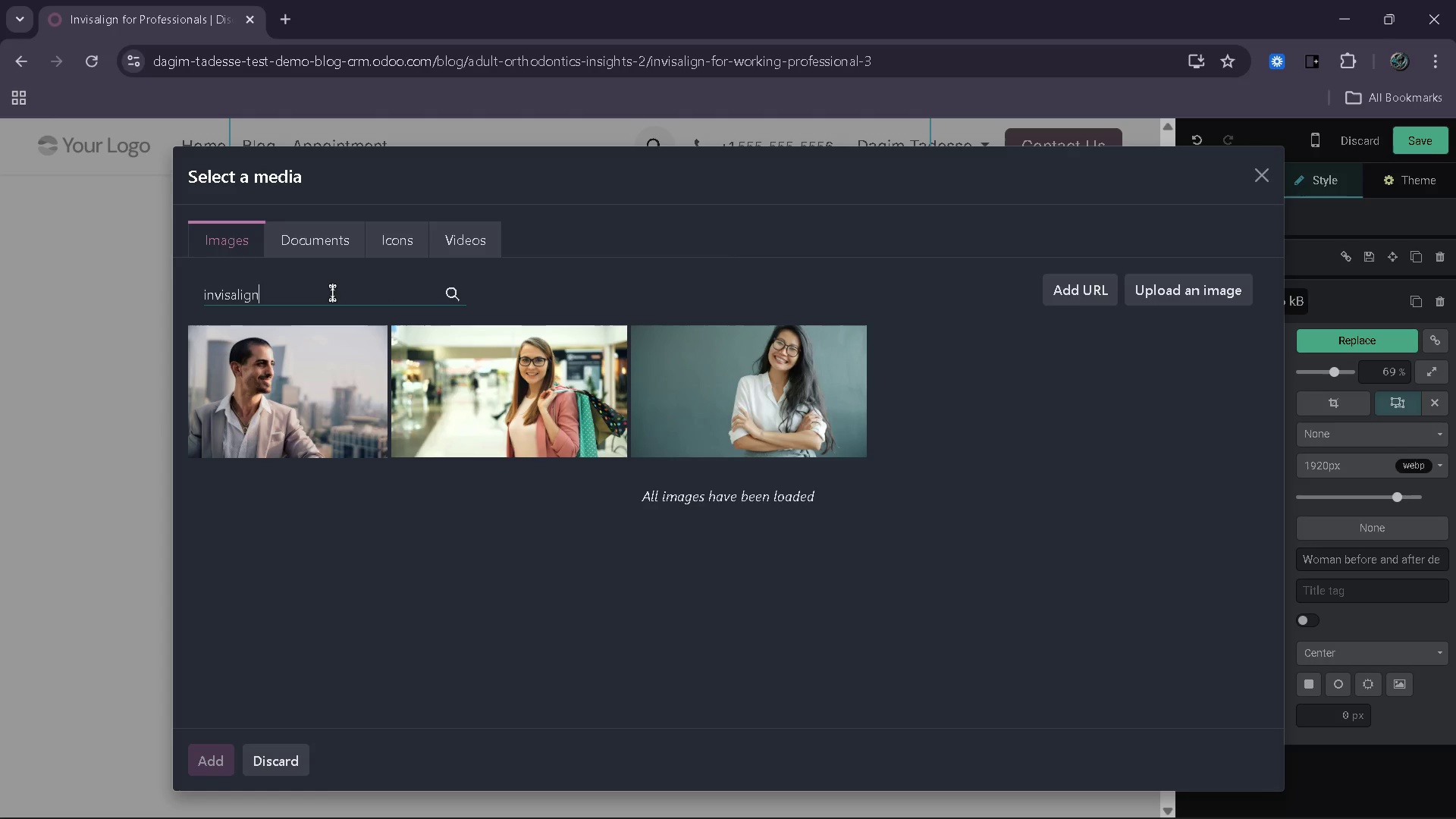 
wait(8.36)
 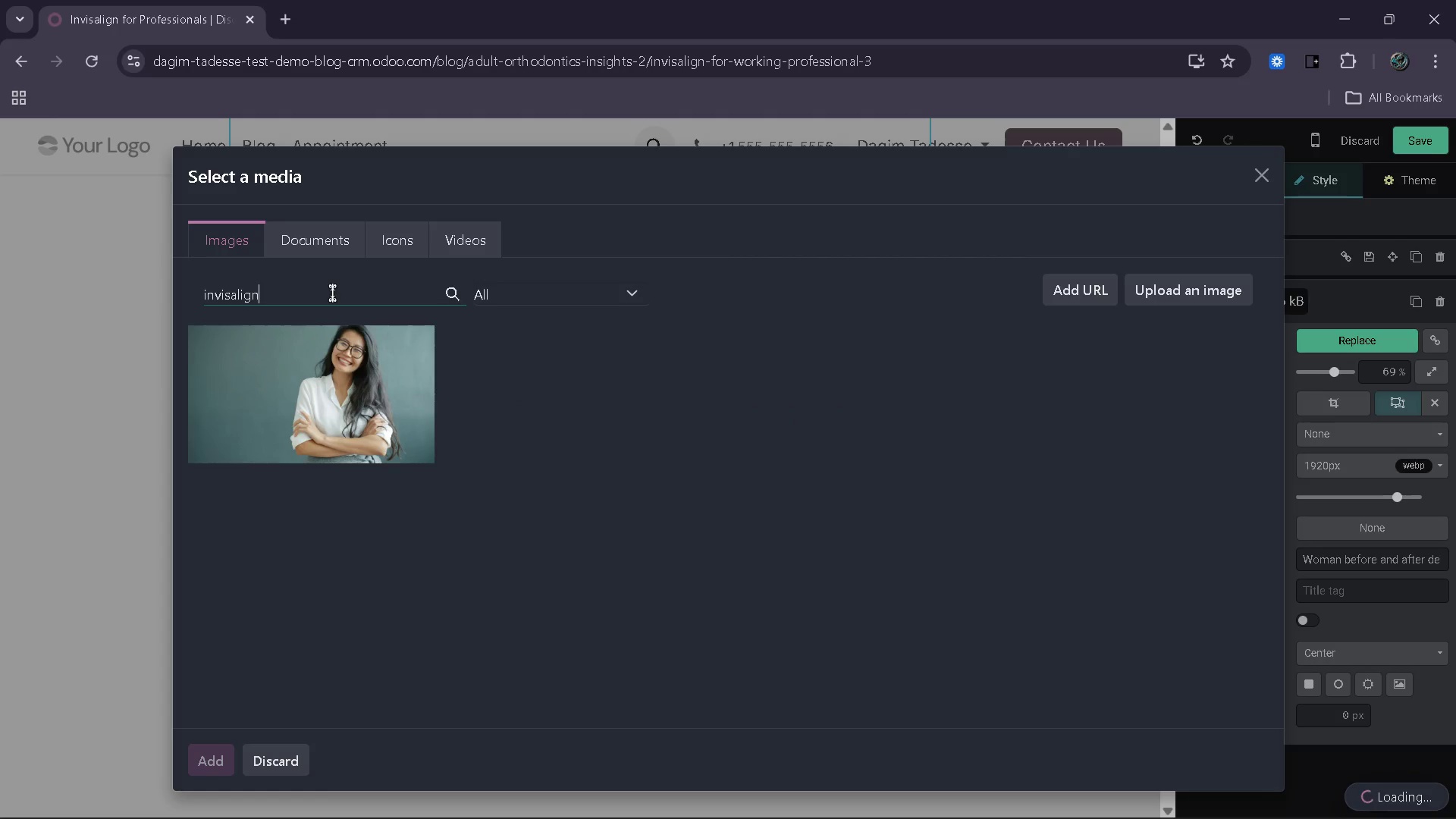 
type( case travek)
key(Backspace)
type(l kit)
 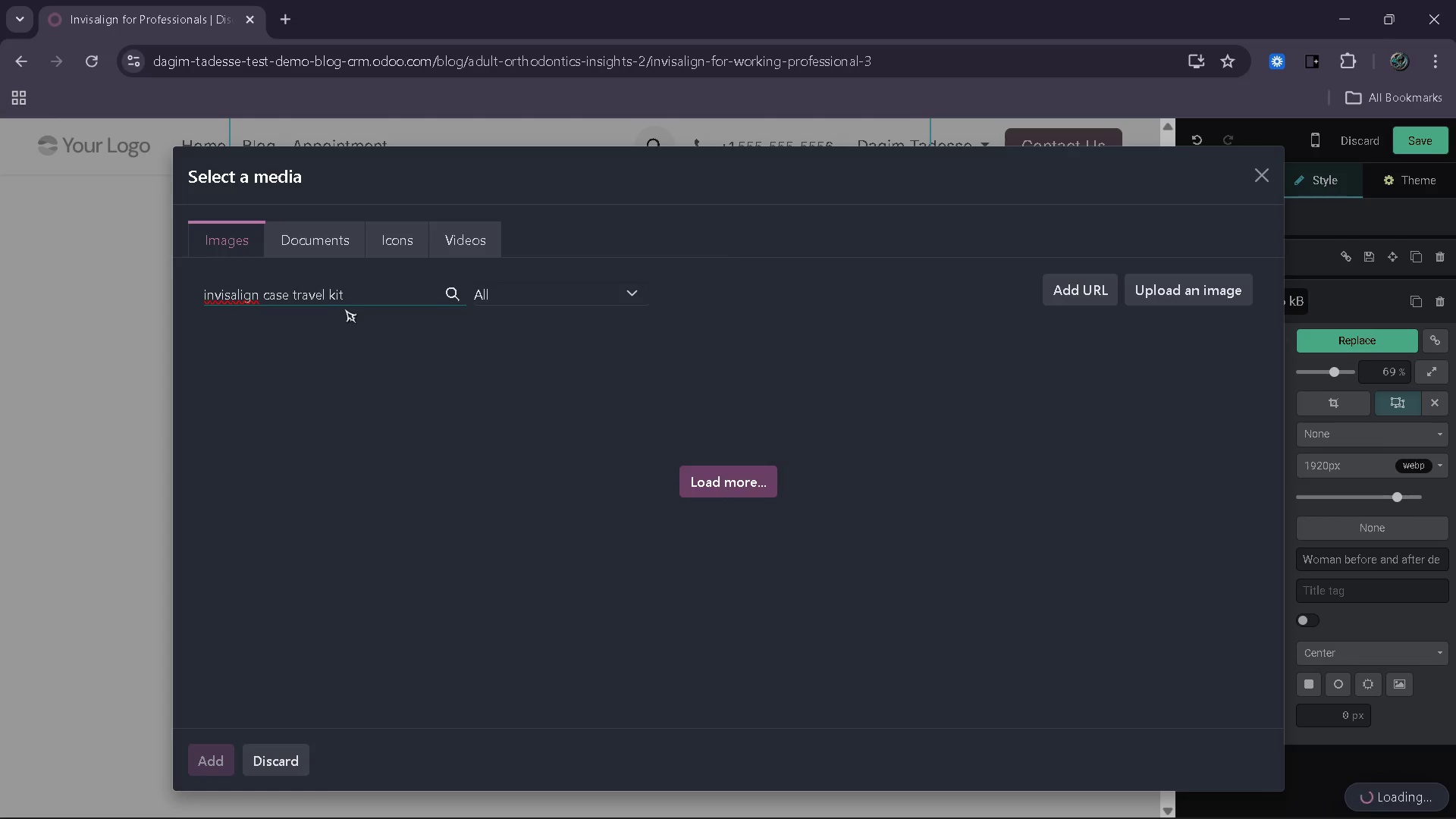 
mouse_move([233, 287])
 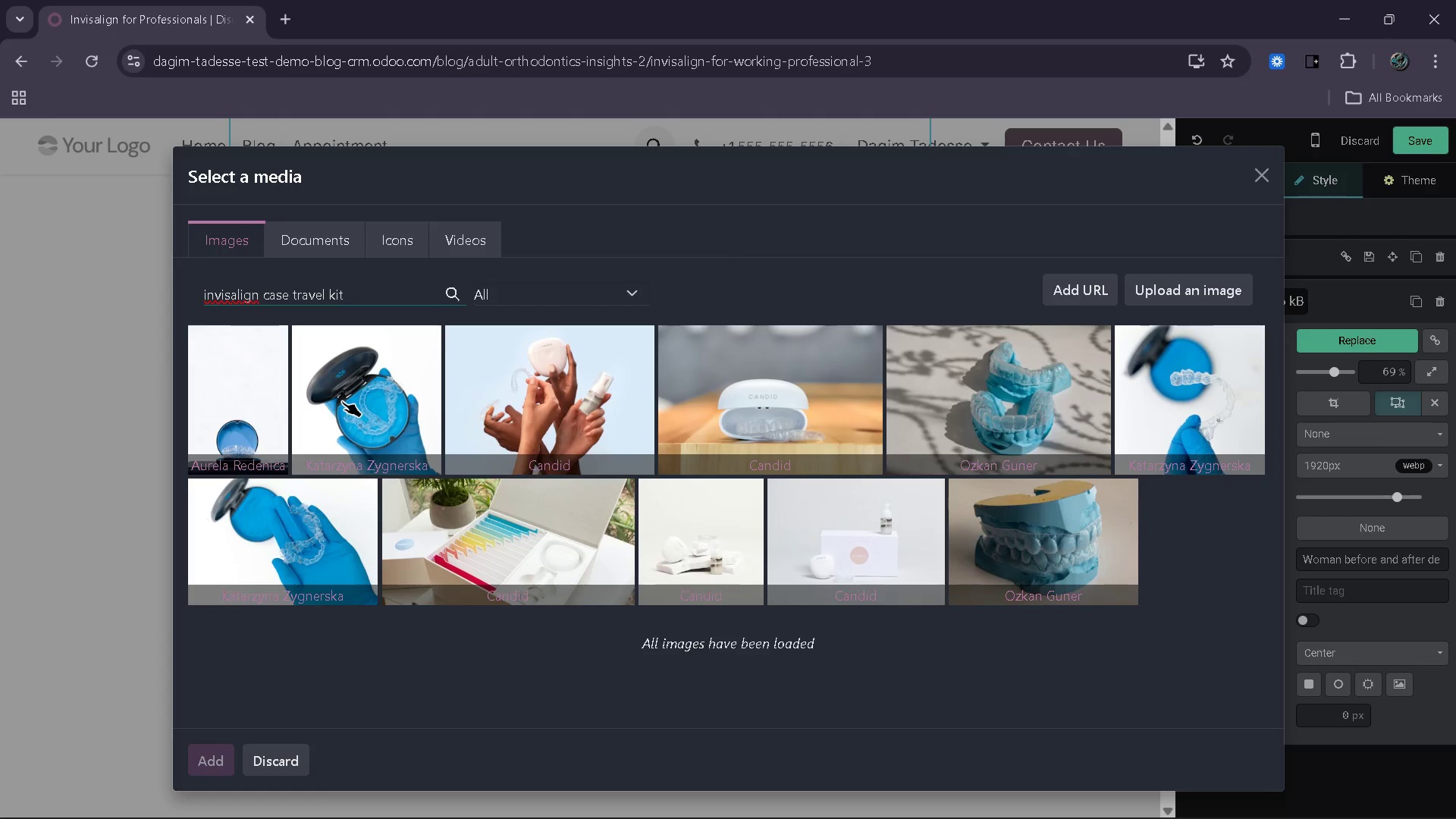 
wait(14.65)
 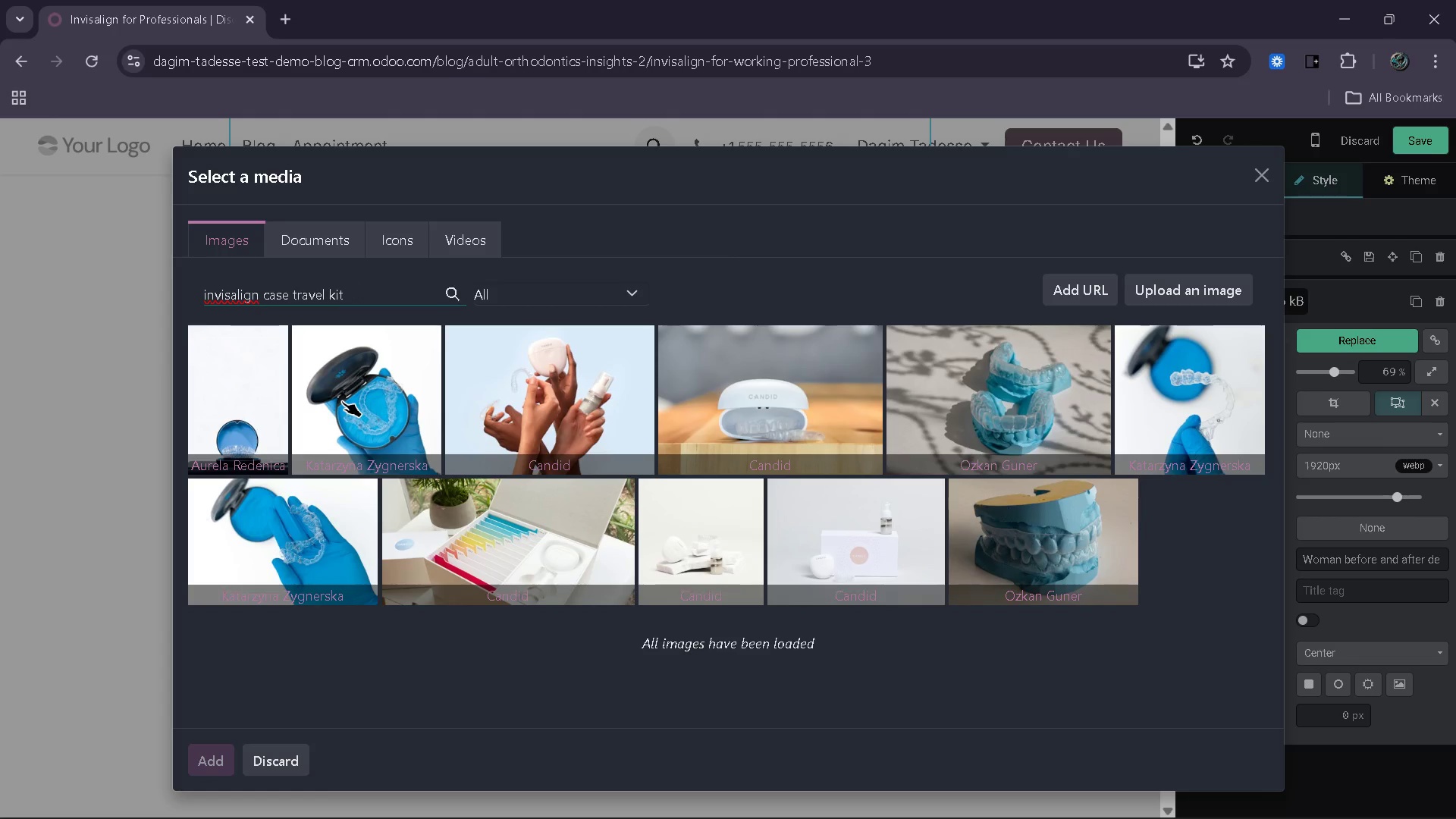 
type( aligners)
 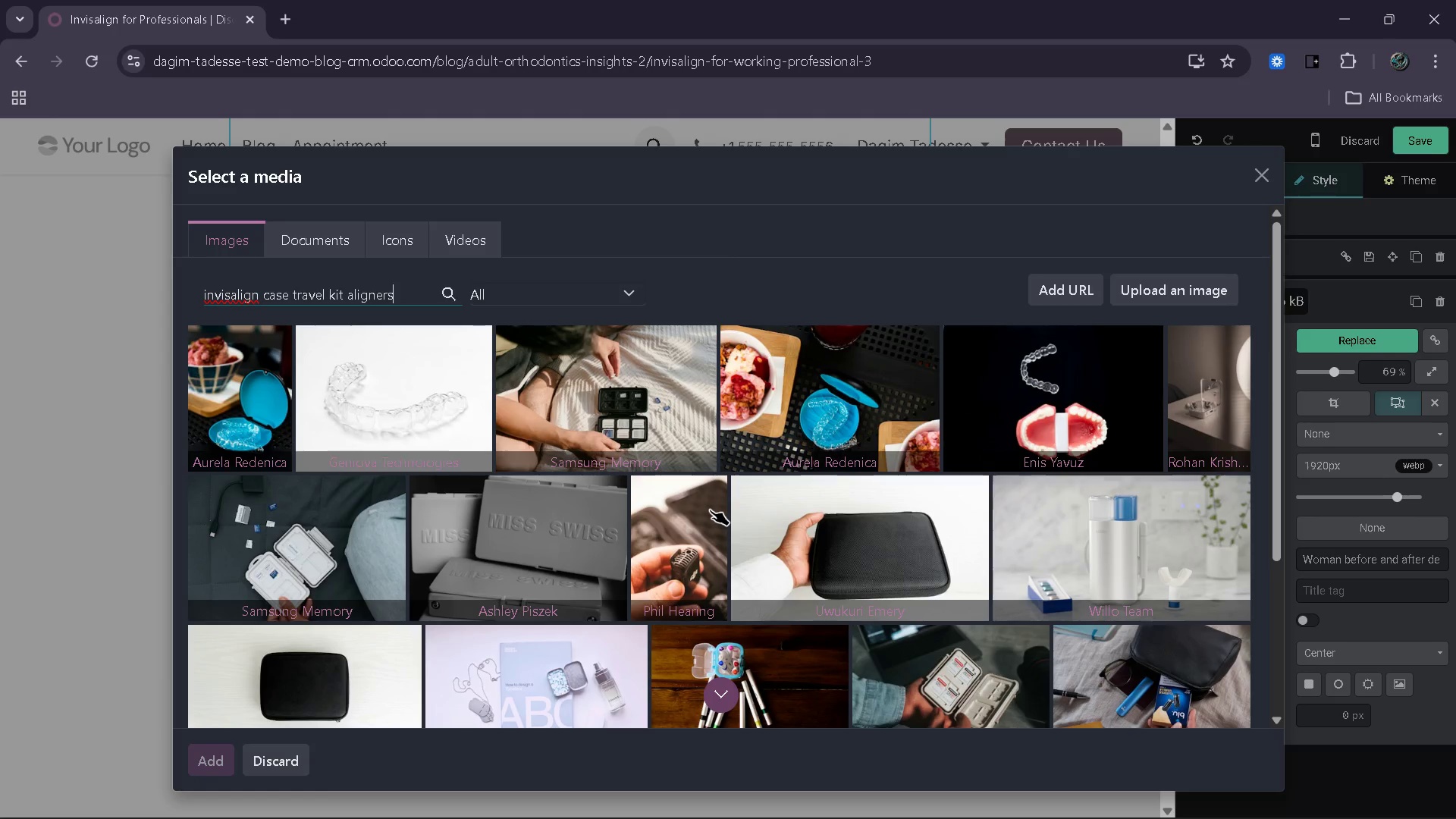 
wait(47.84)
 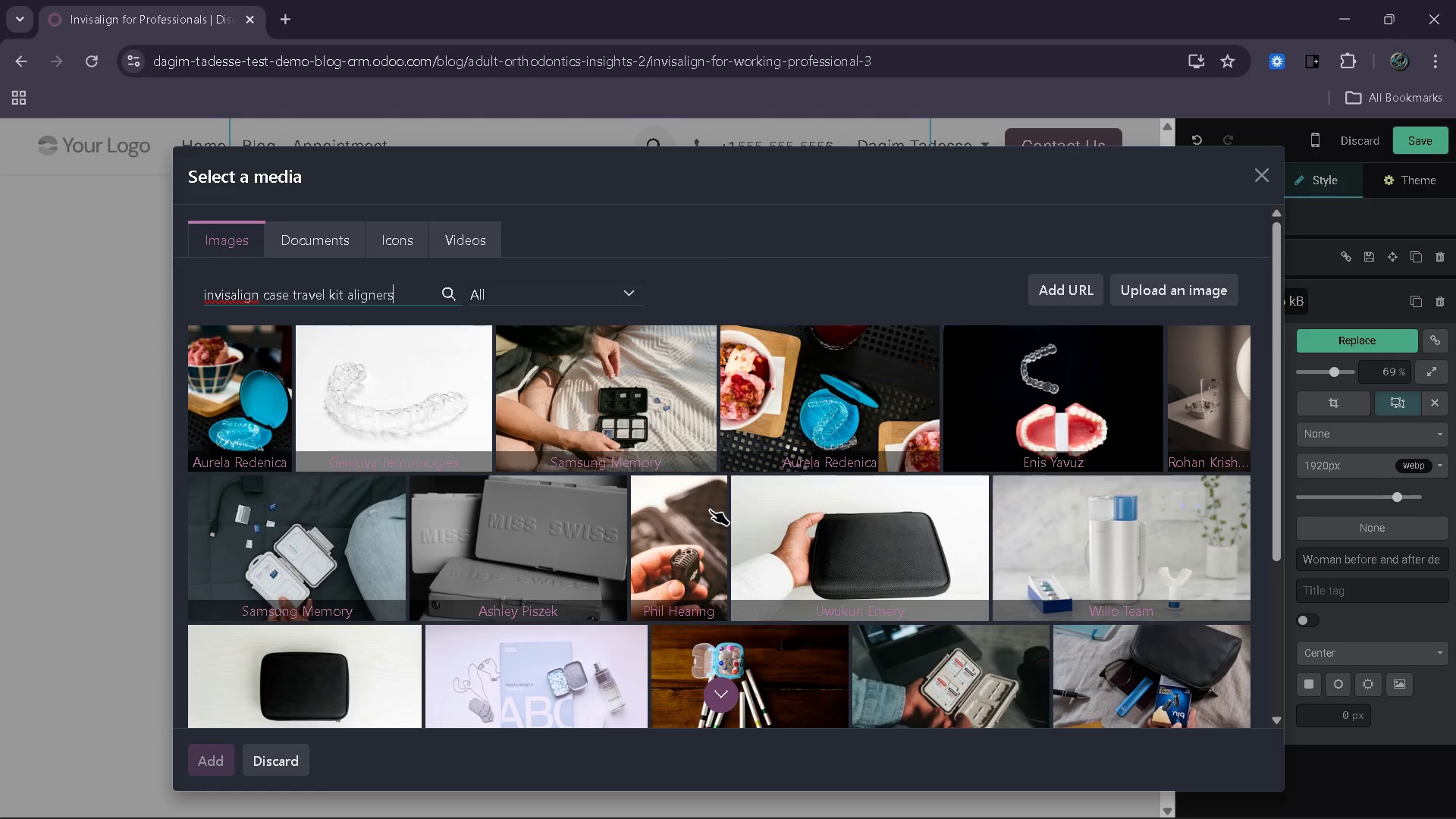 
left_click([695, 692])
 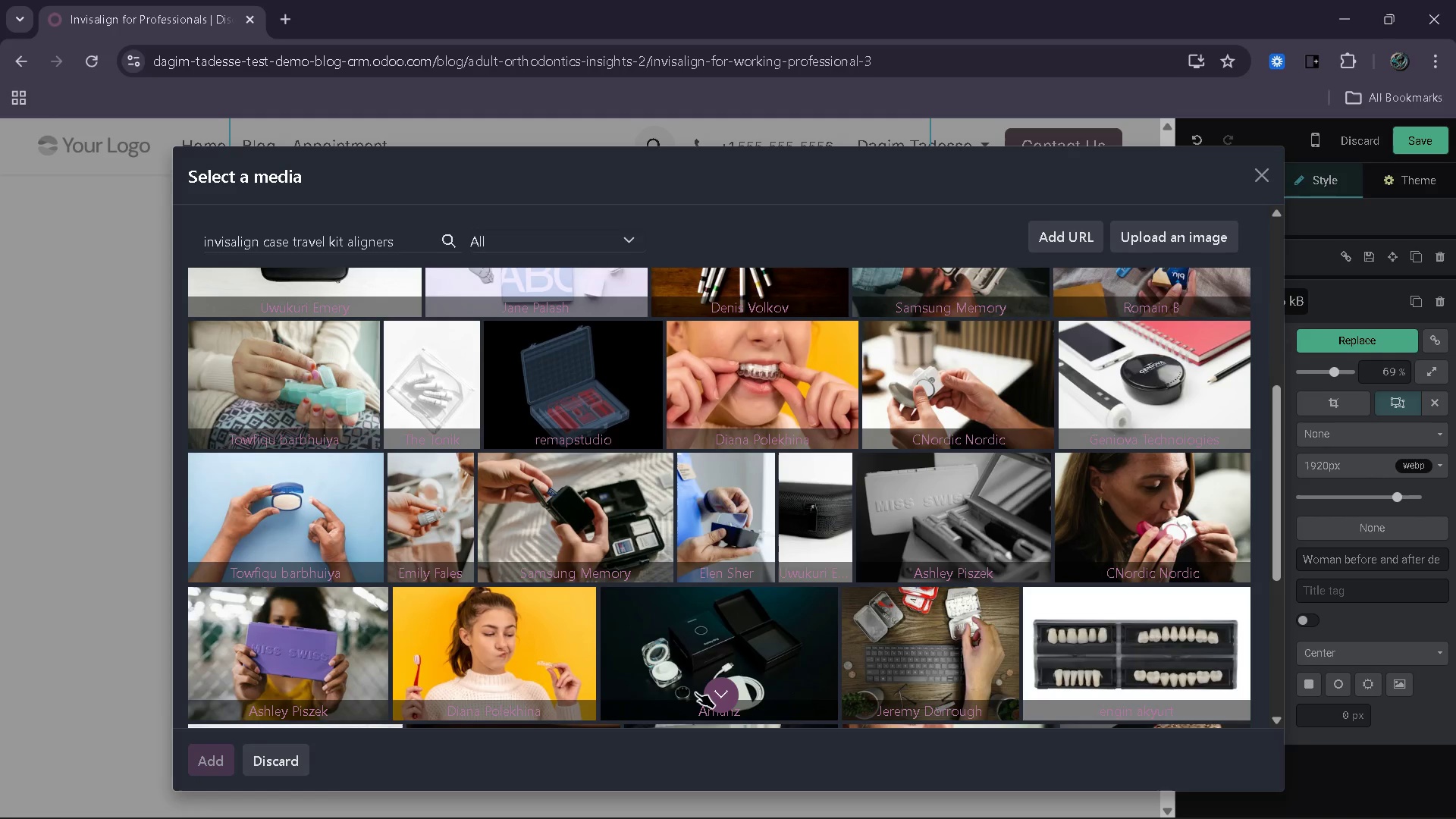 
wait(6.55)
 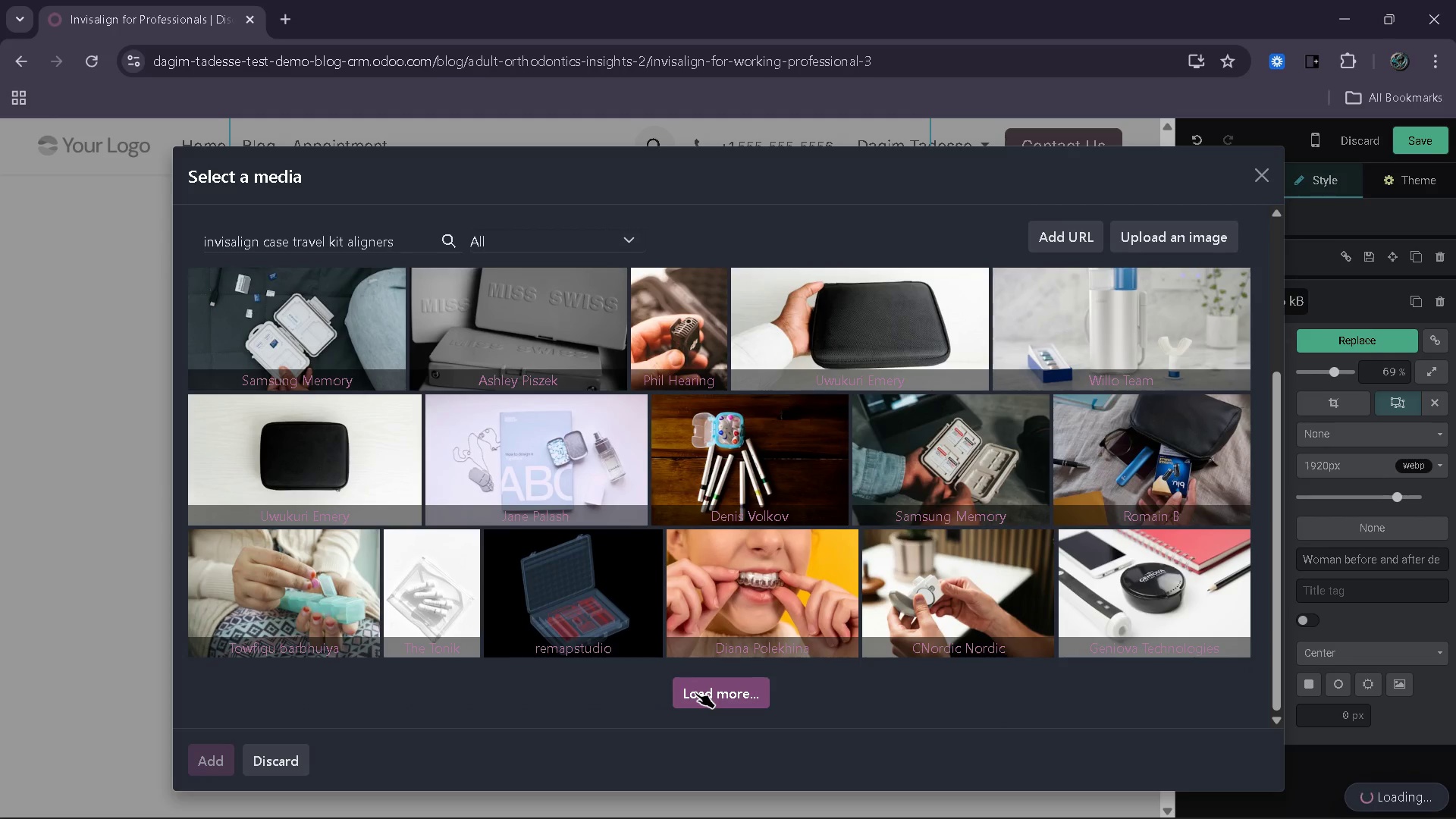 
mouse_move([615, 604])
 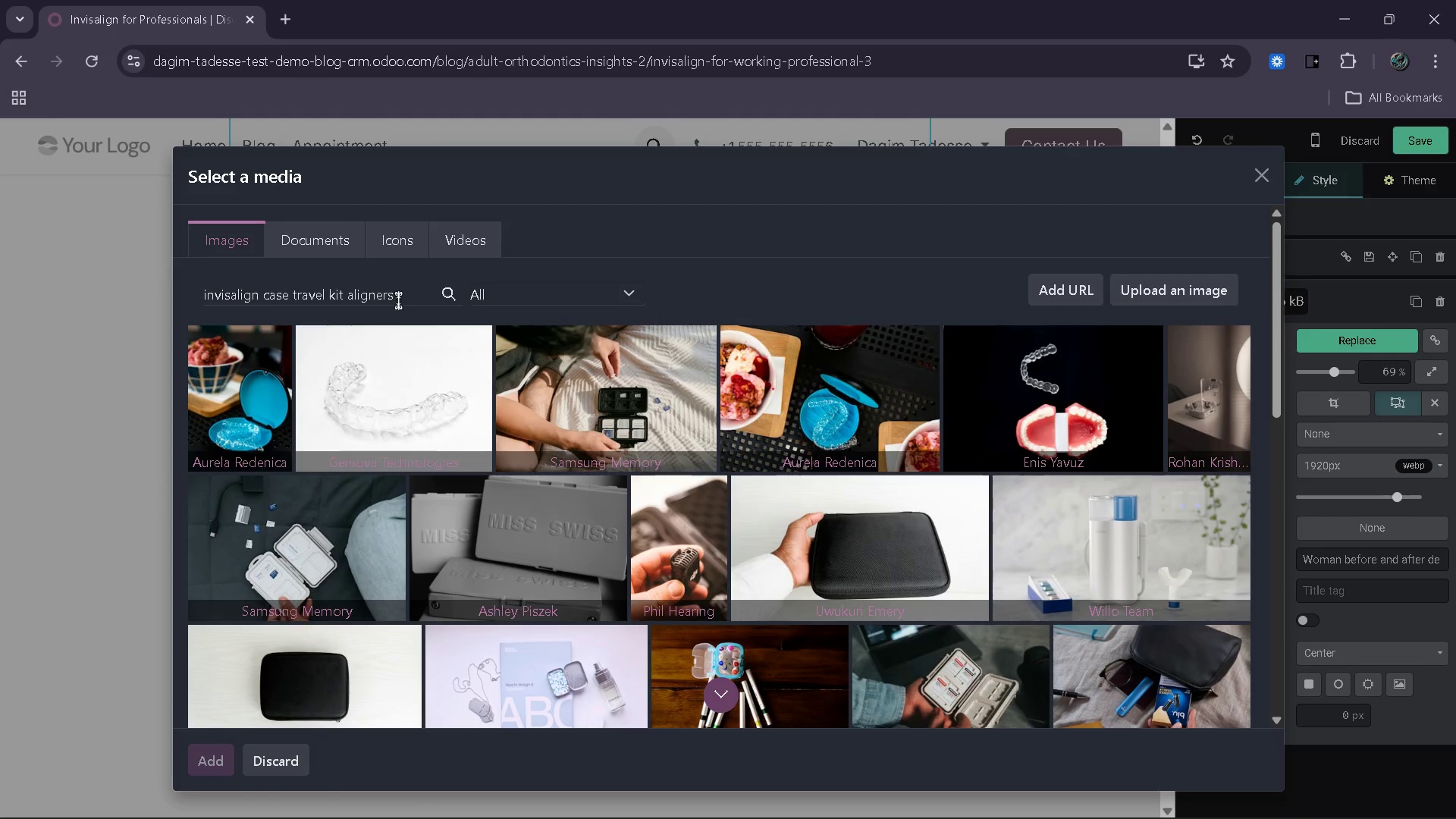 
left_click_drag(start_coordinate=[398, 300], to_coordinate=[343, 296])
 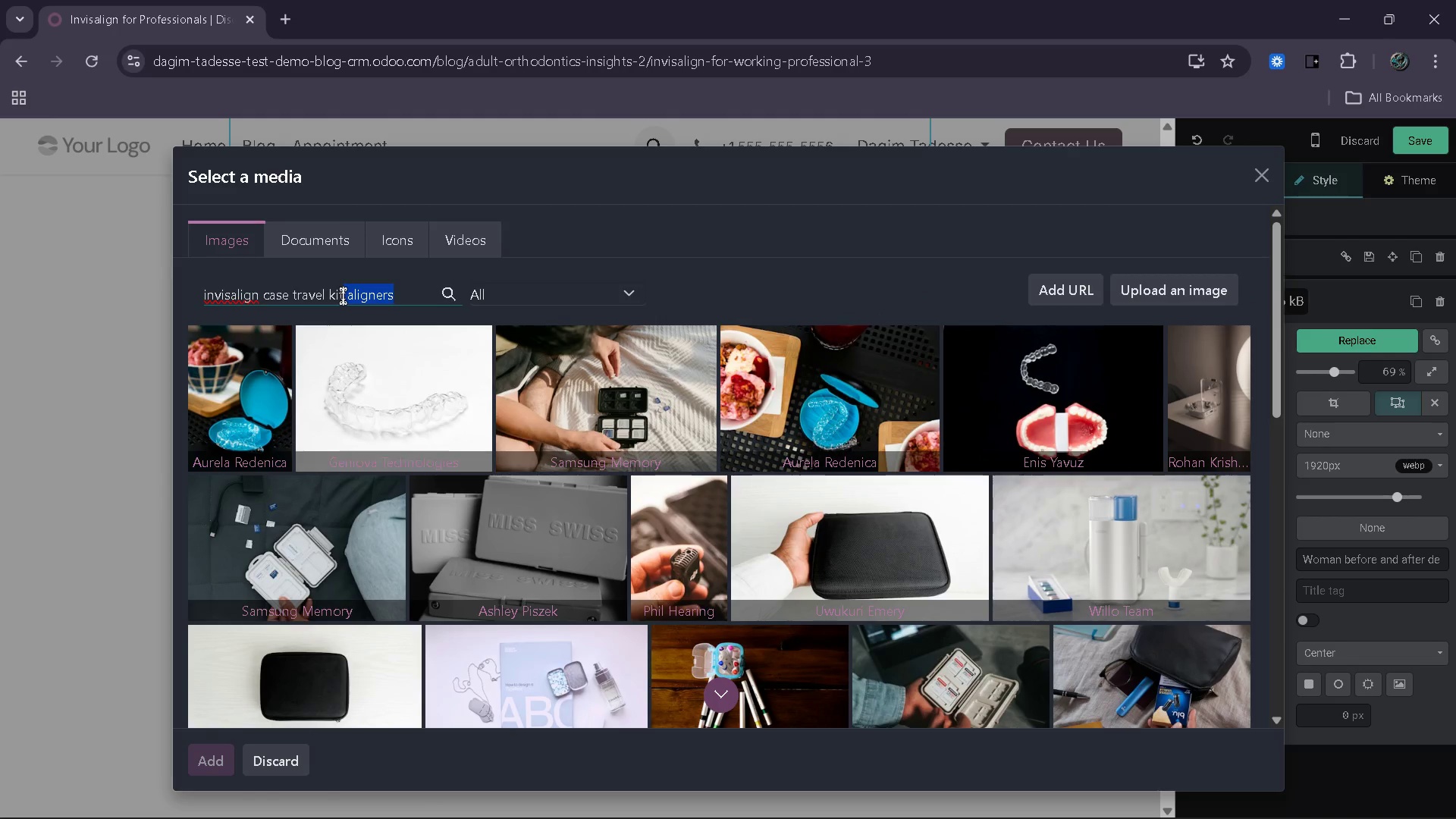 
key(Backspace)
 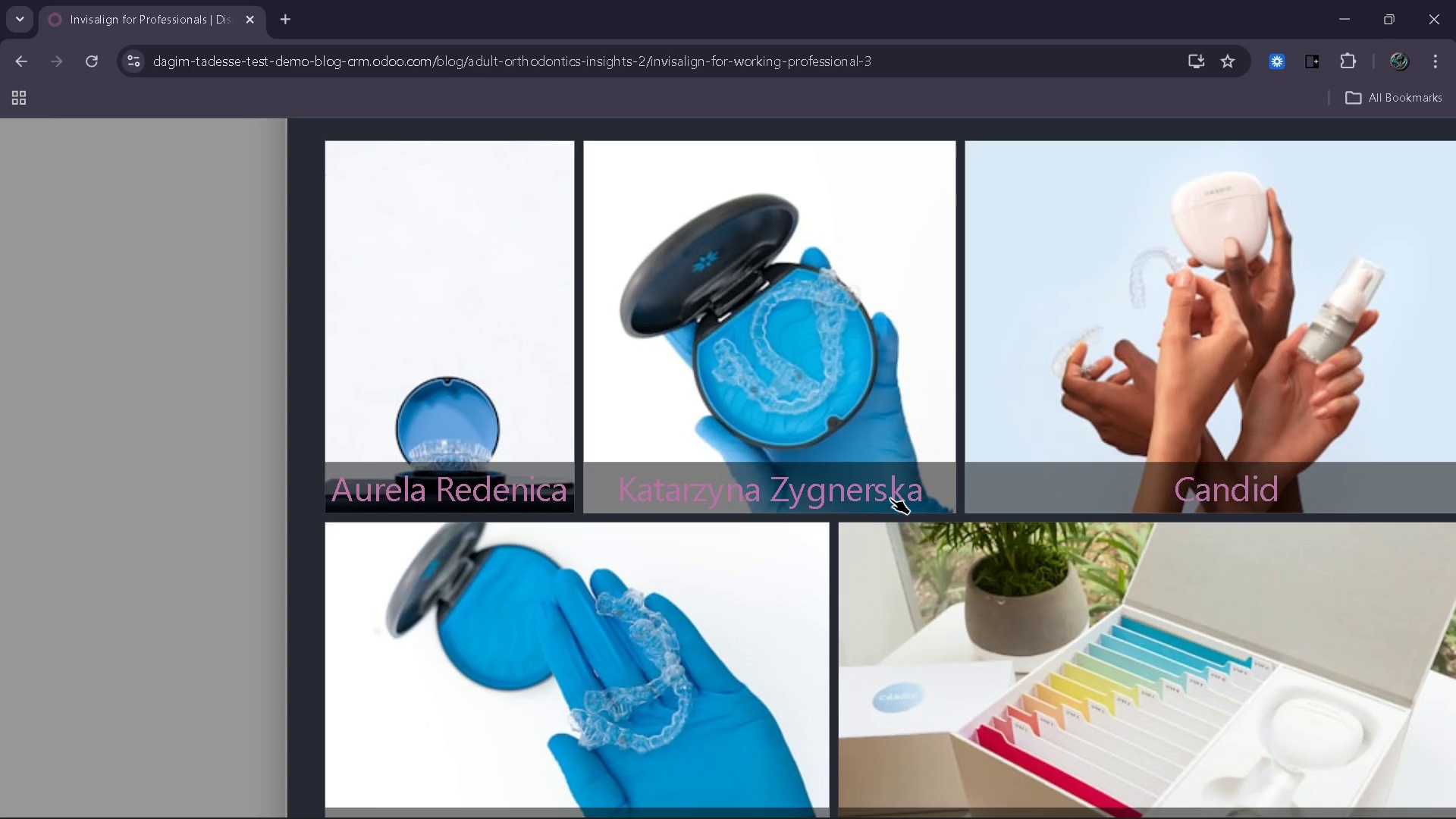 
wait(46.5)
 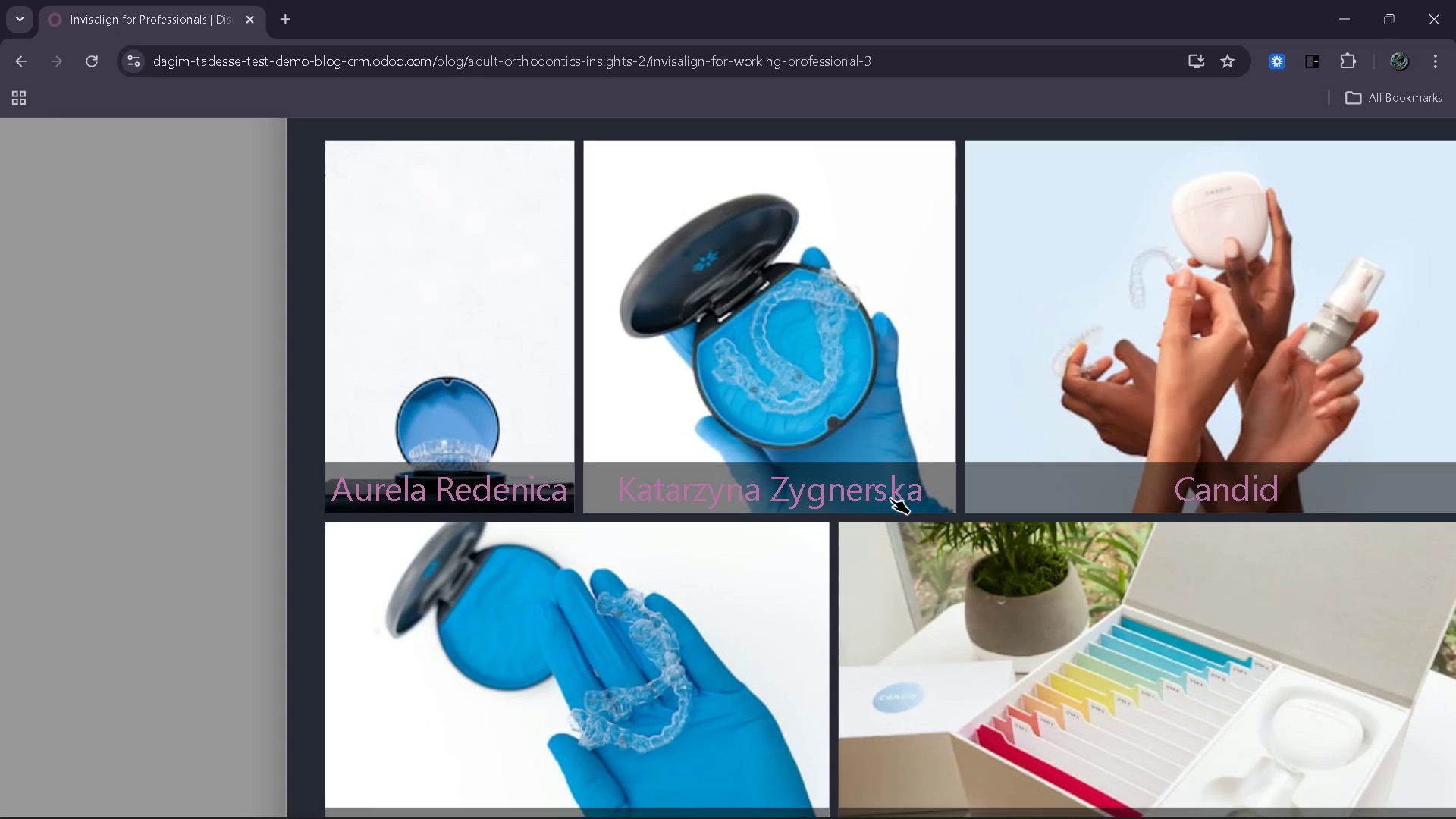 
left_click([356, 390])
 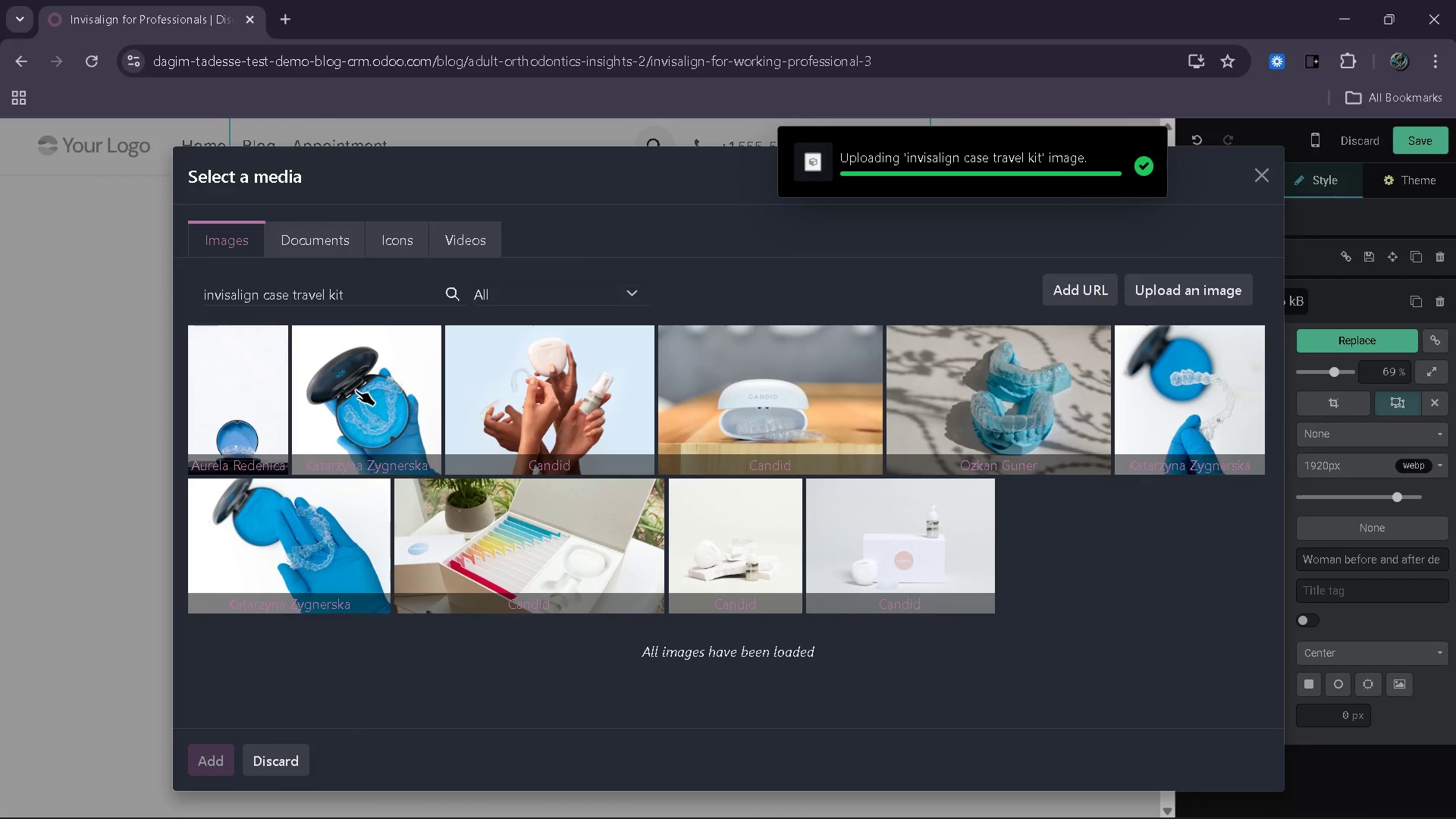 
wait(8.61)
 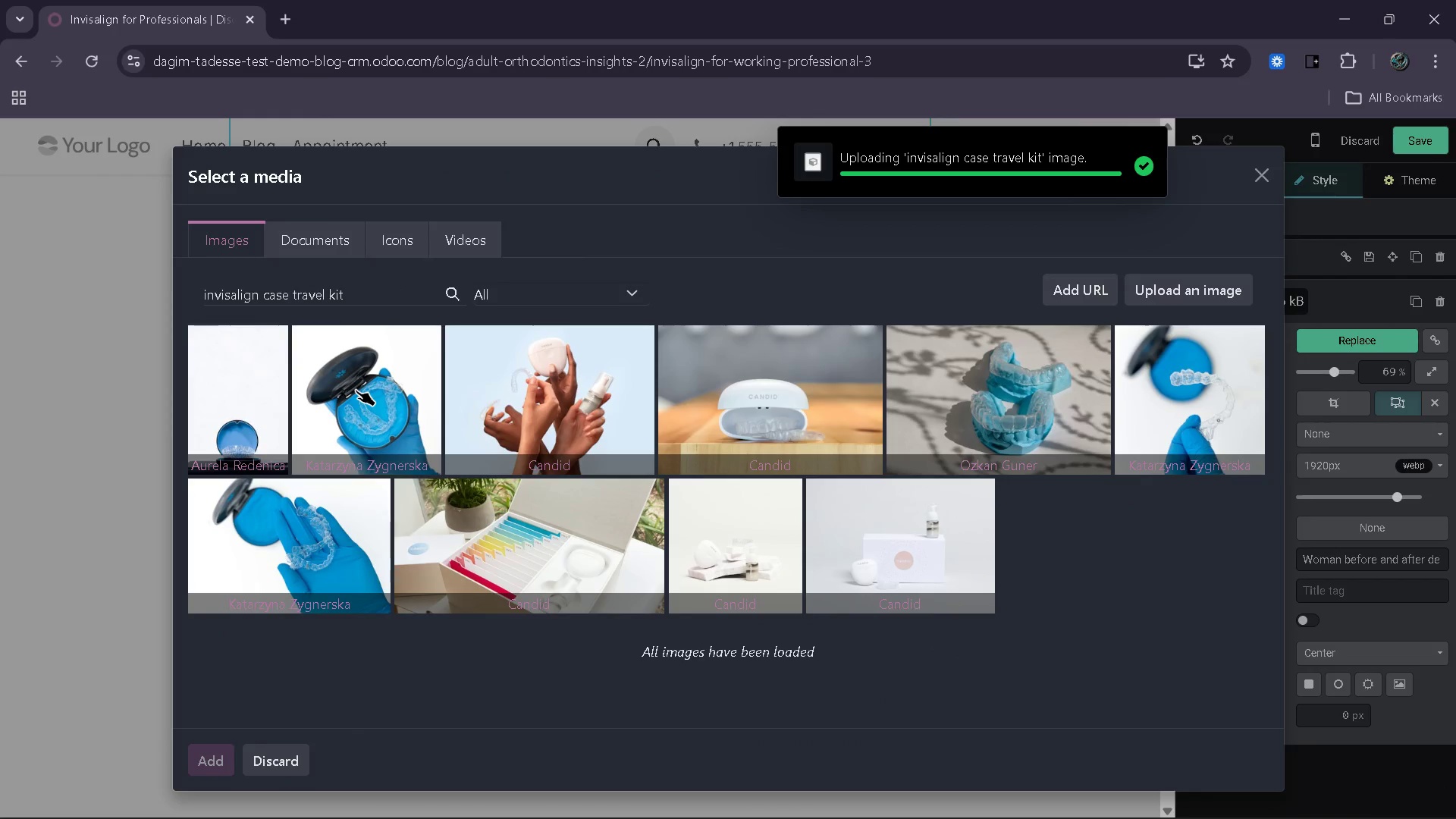 
left_click_drag(start_coordinate=[1354, 372], to_coordinate=[1332, 371])
 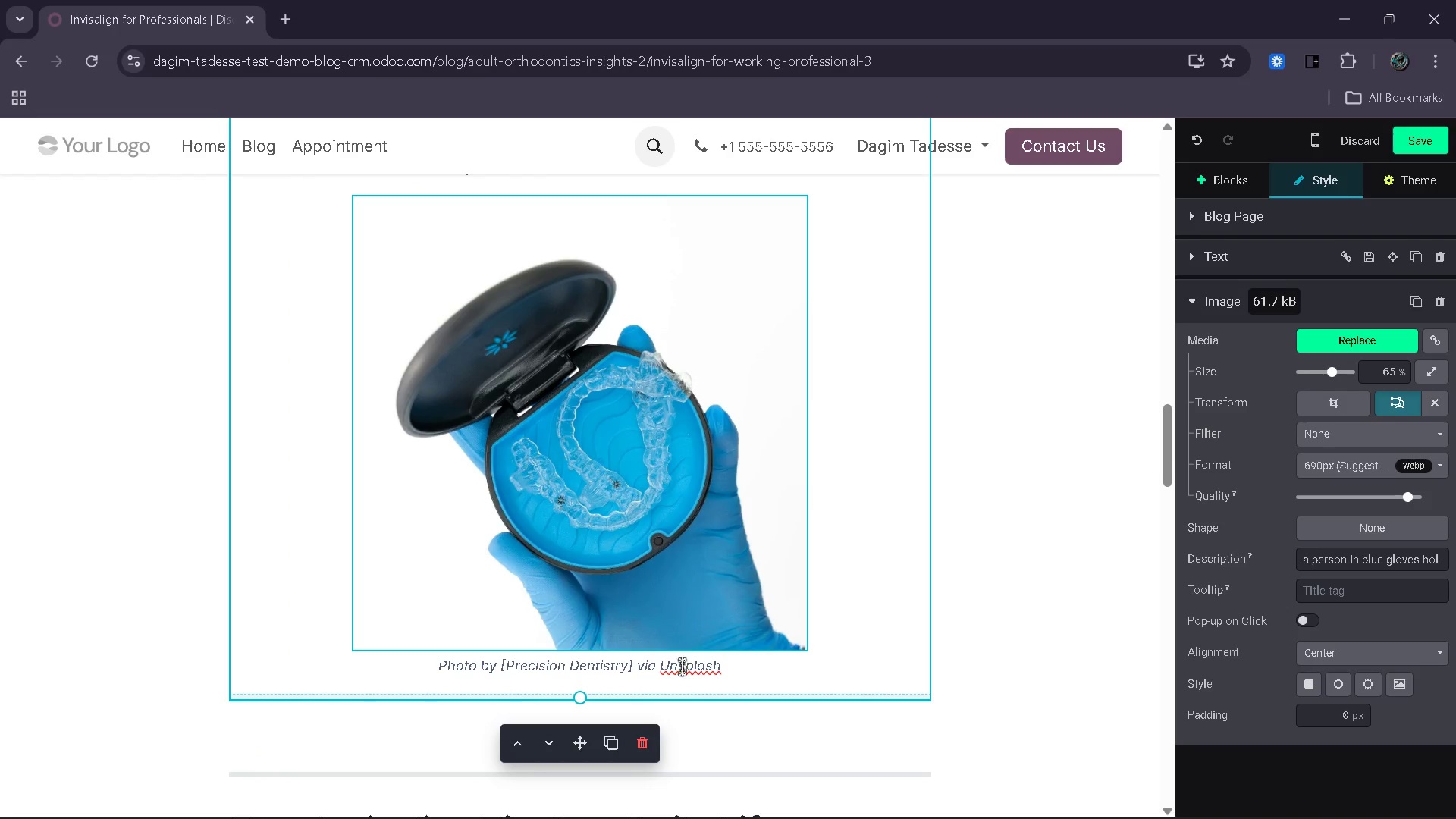 
left_click_drag(start_coordinate=[627, 670], to_coordinate=[508, 670])
 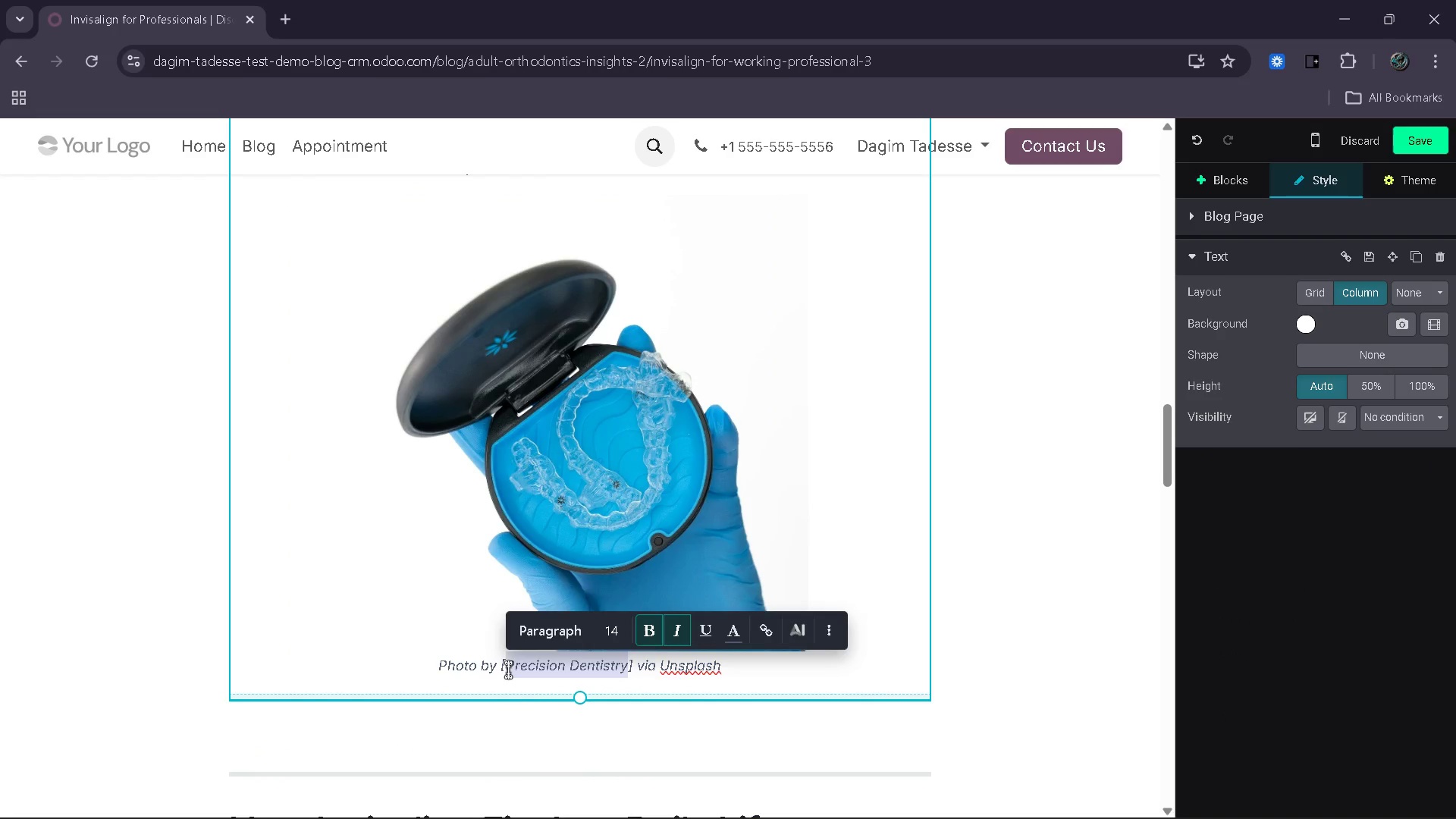 
type(Katarzyna Zygnerska)
 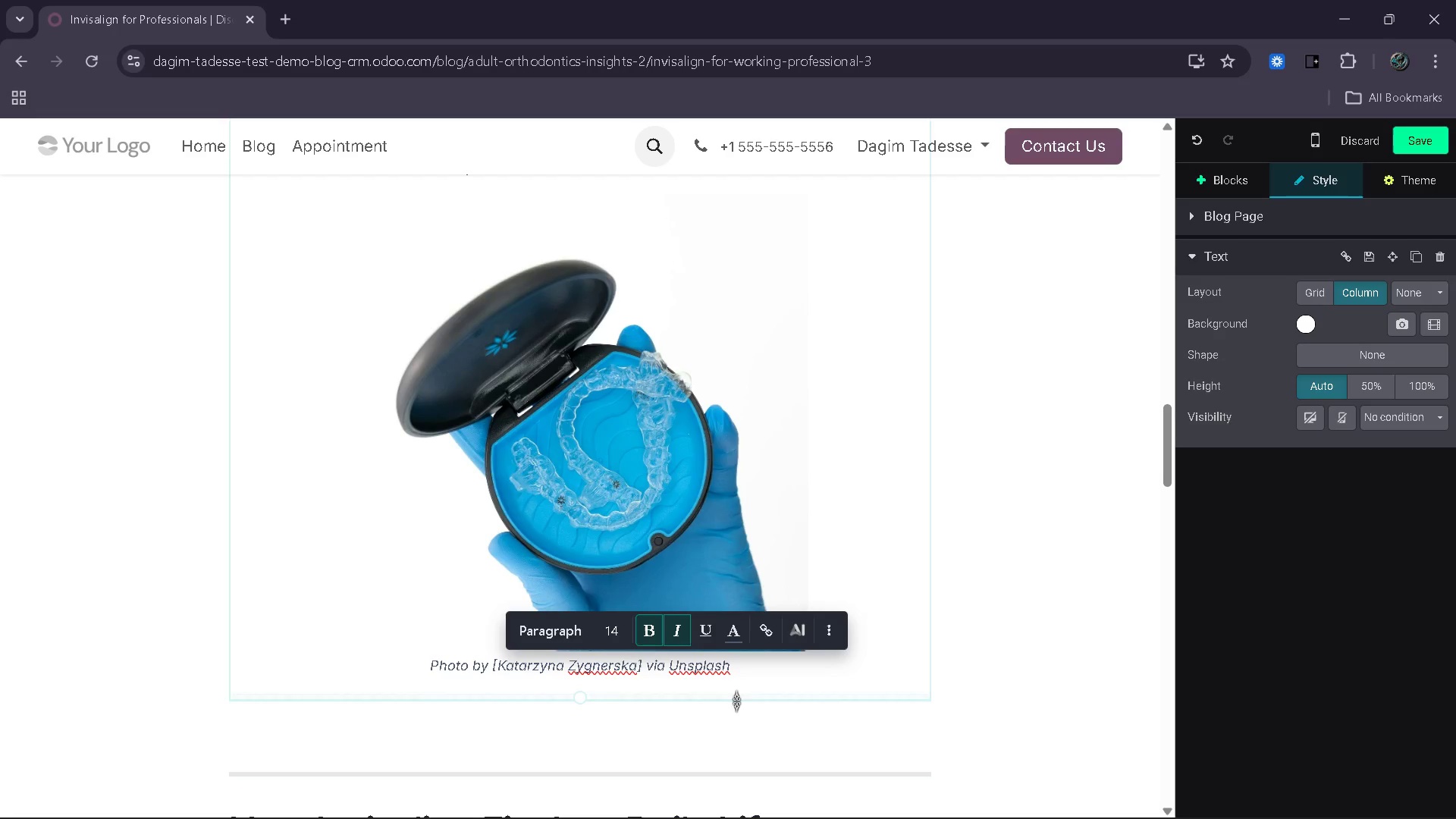 
left_click([984, 708])
 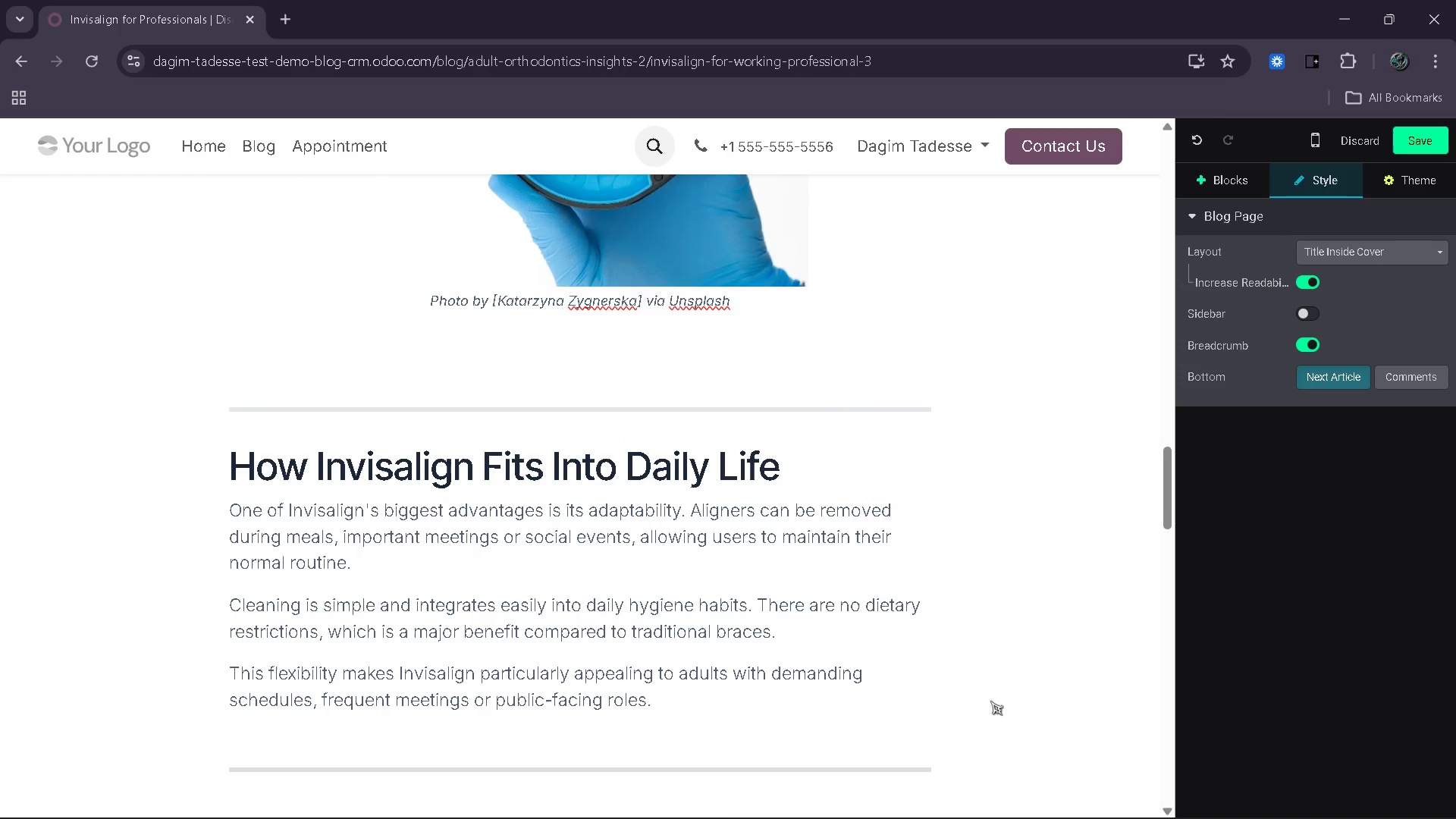 
wait(9.94)
 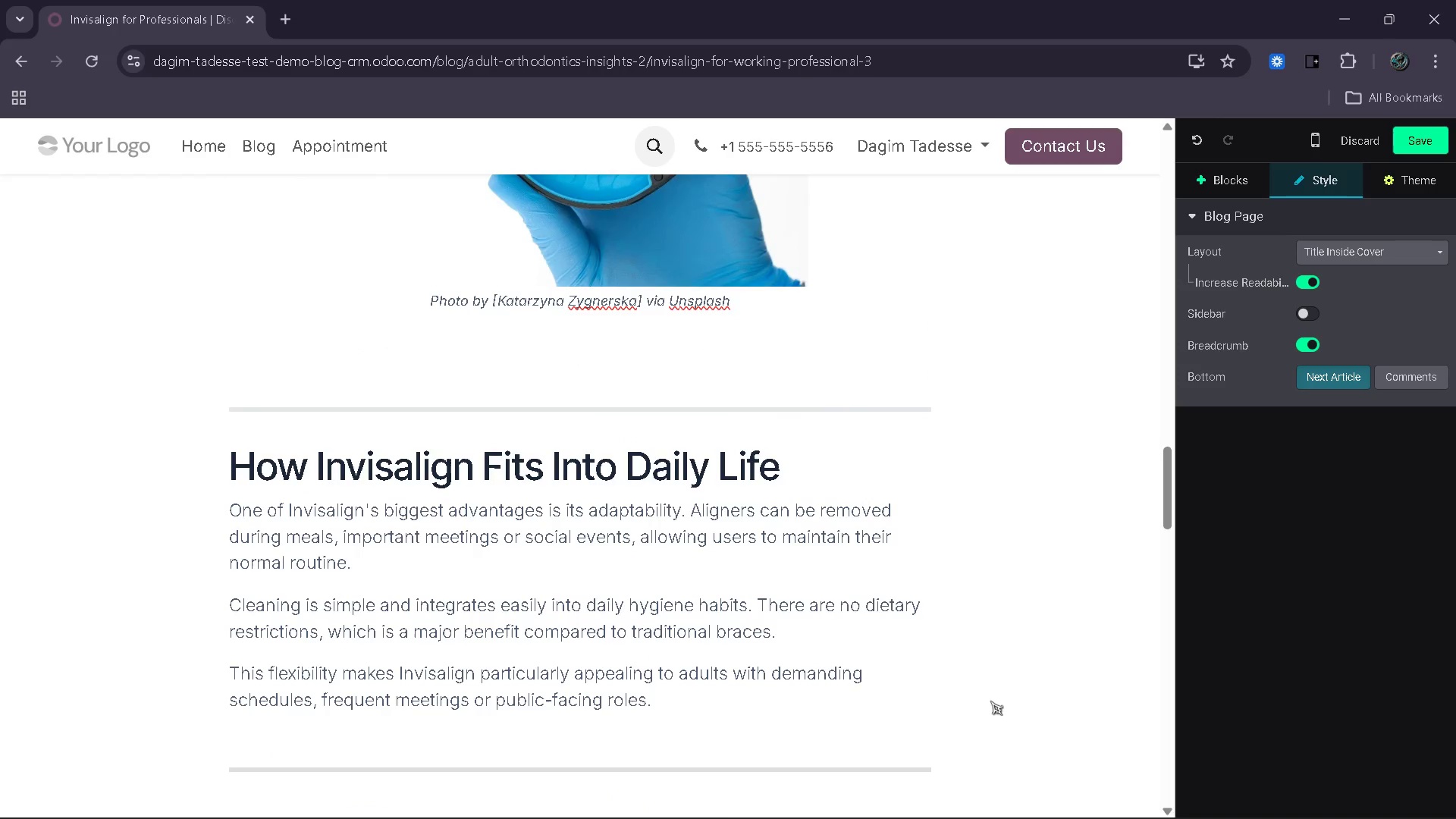 
left_click([1420, 143])
 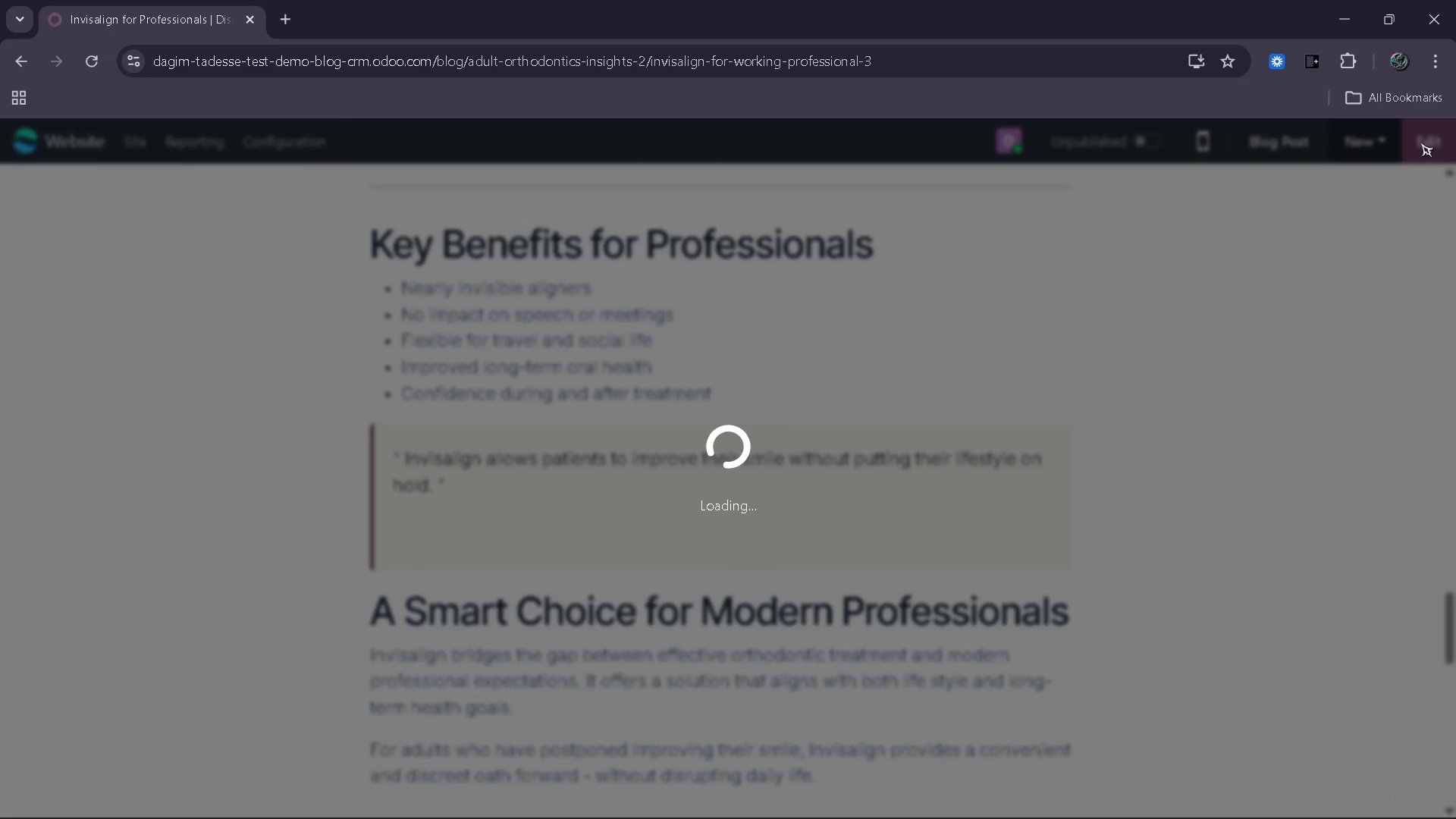 
wait(5.69)
 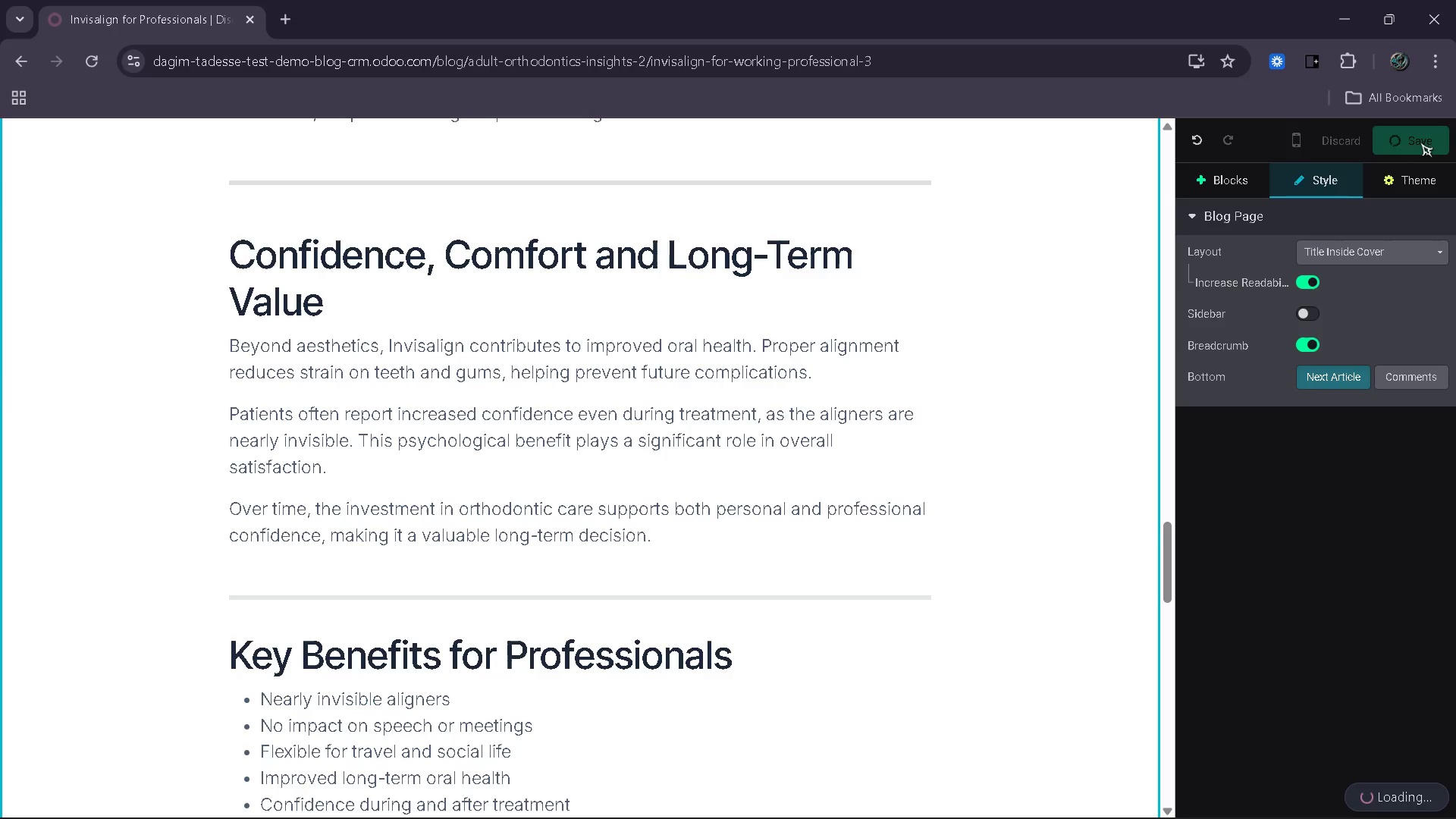 
left_click([1420, 143])
 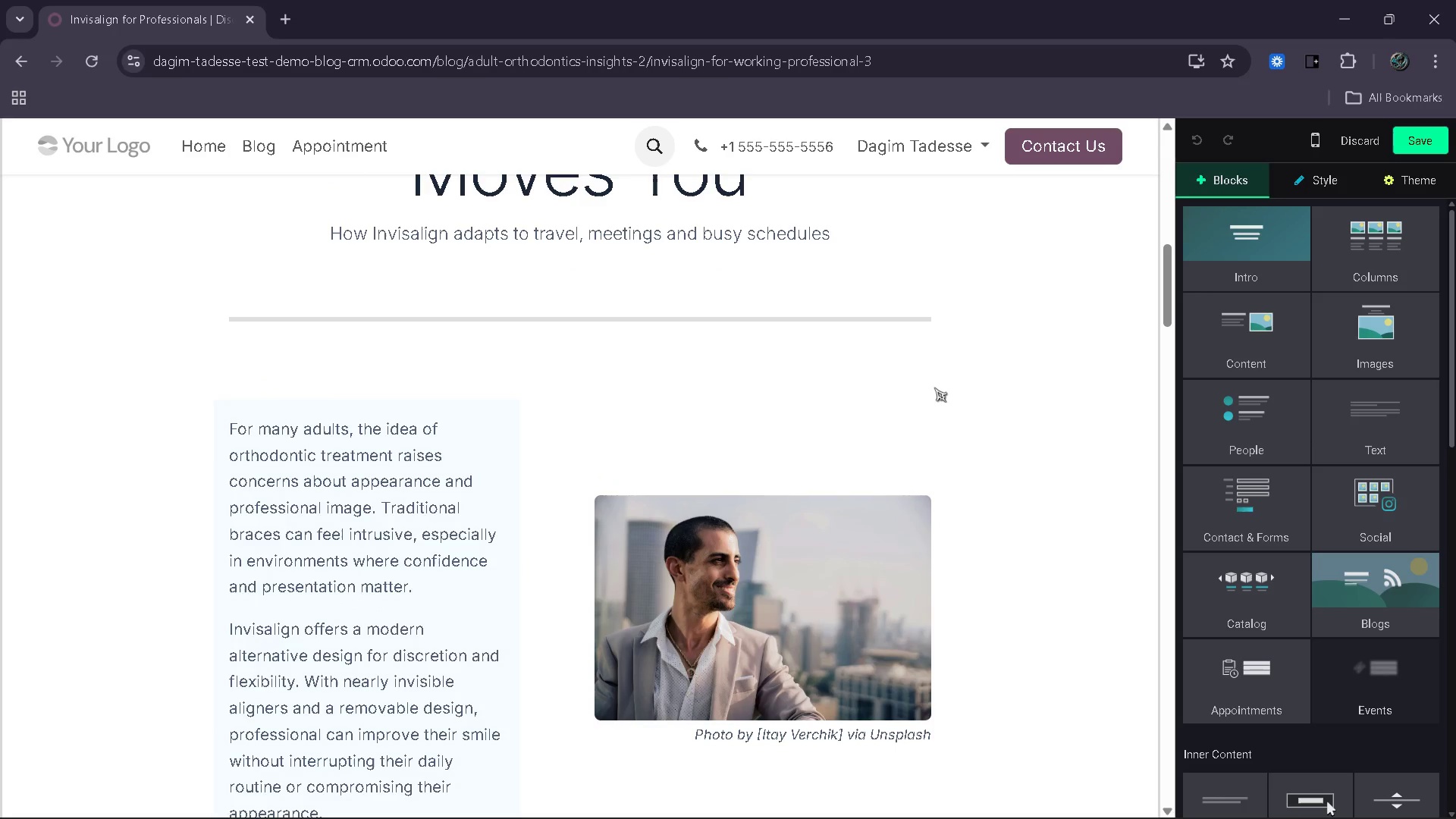 
wait(26.91)
 